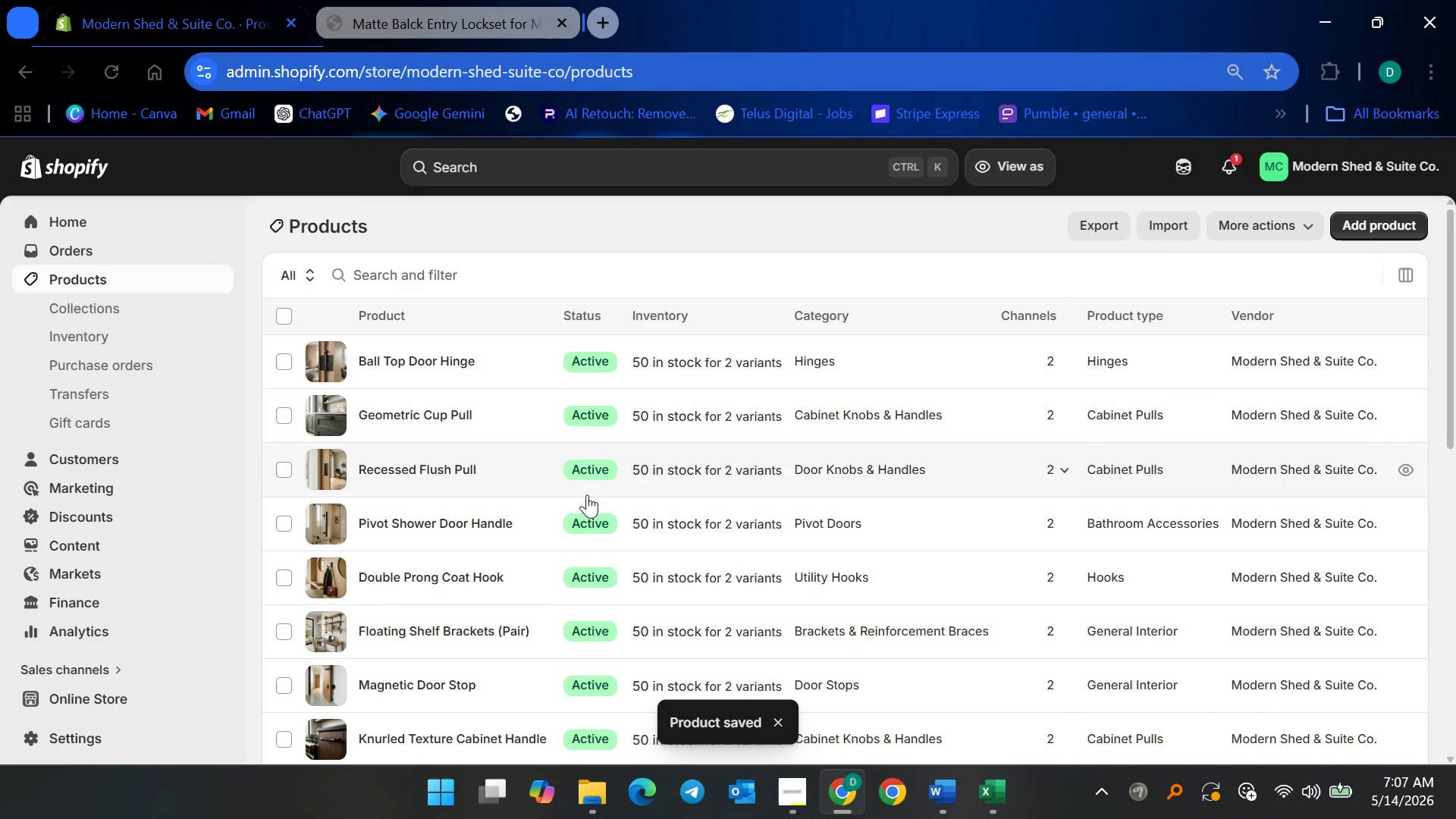 
scroll: coordinate [381, 626], scroll_direction: down, amount: 13.0
 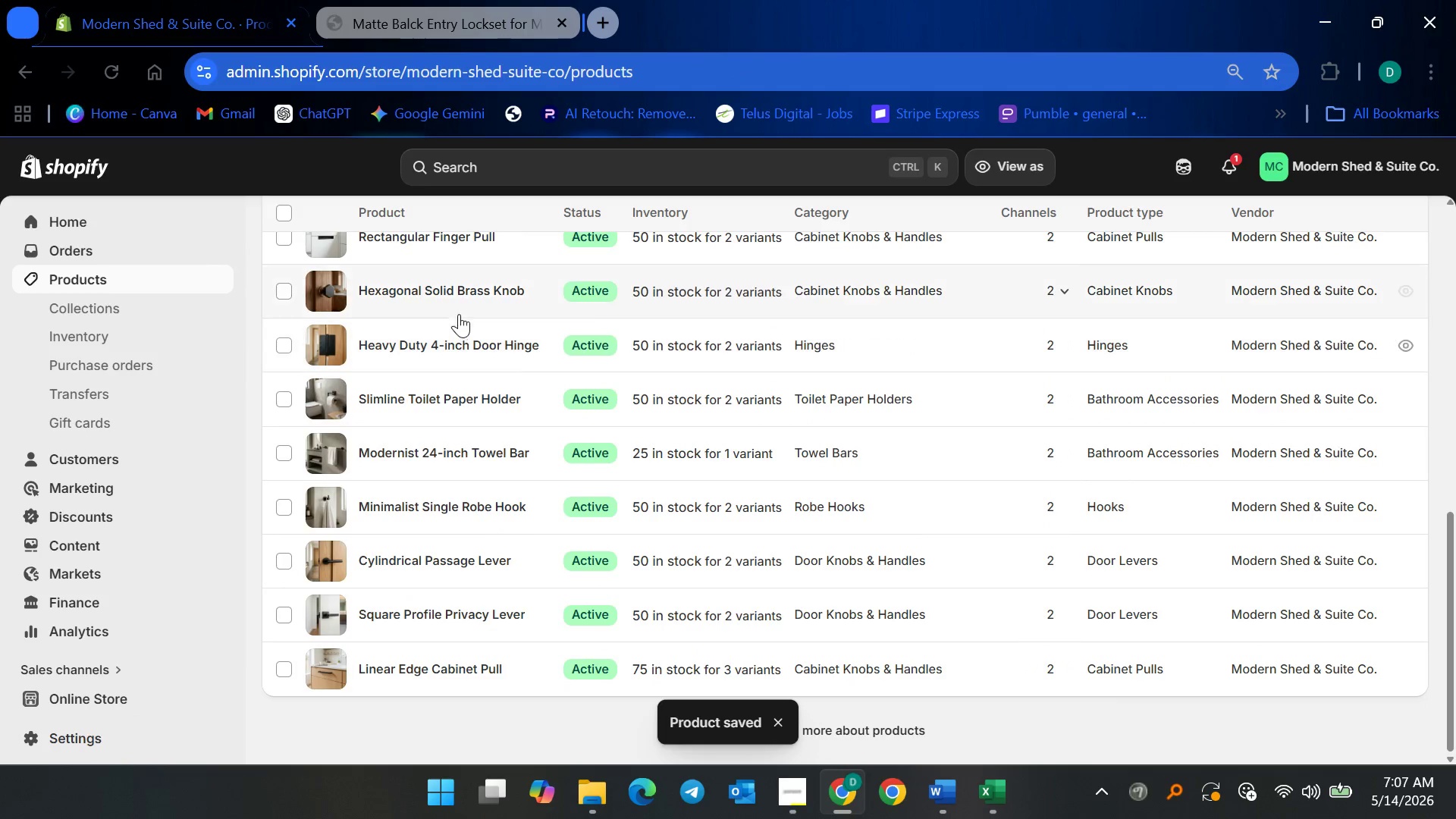 
left_click([460, 279])
 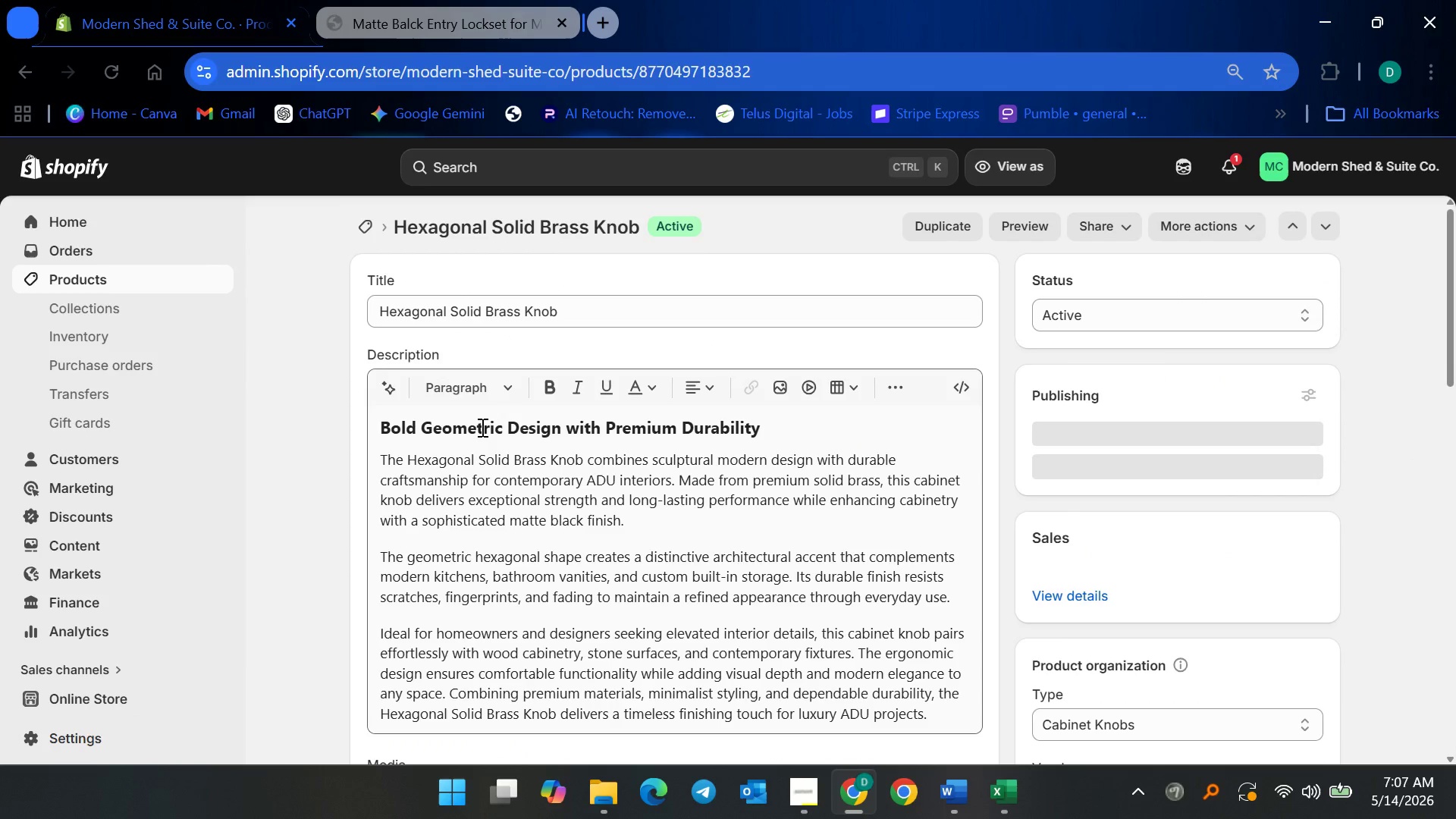 
left_click([197, 282])
 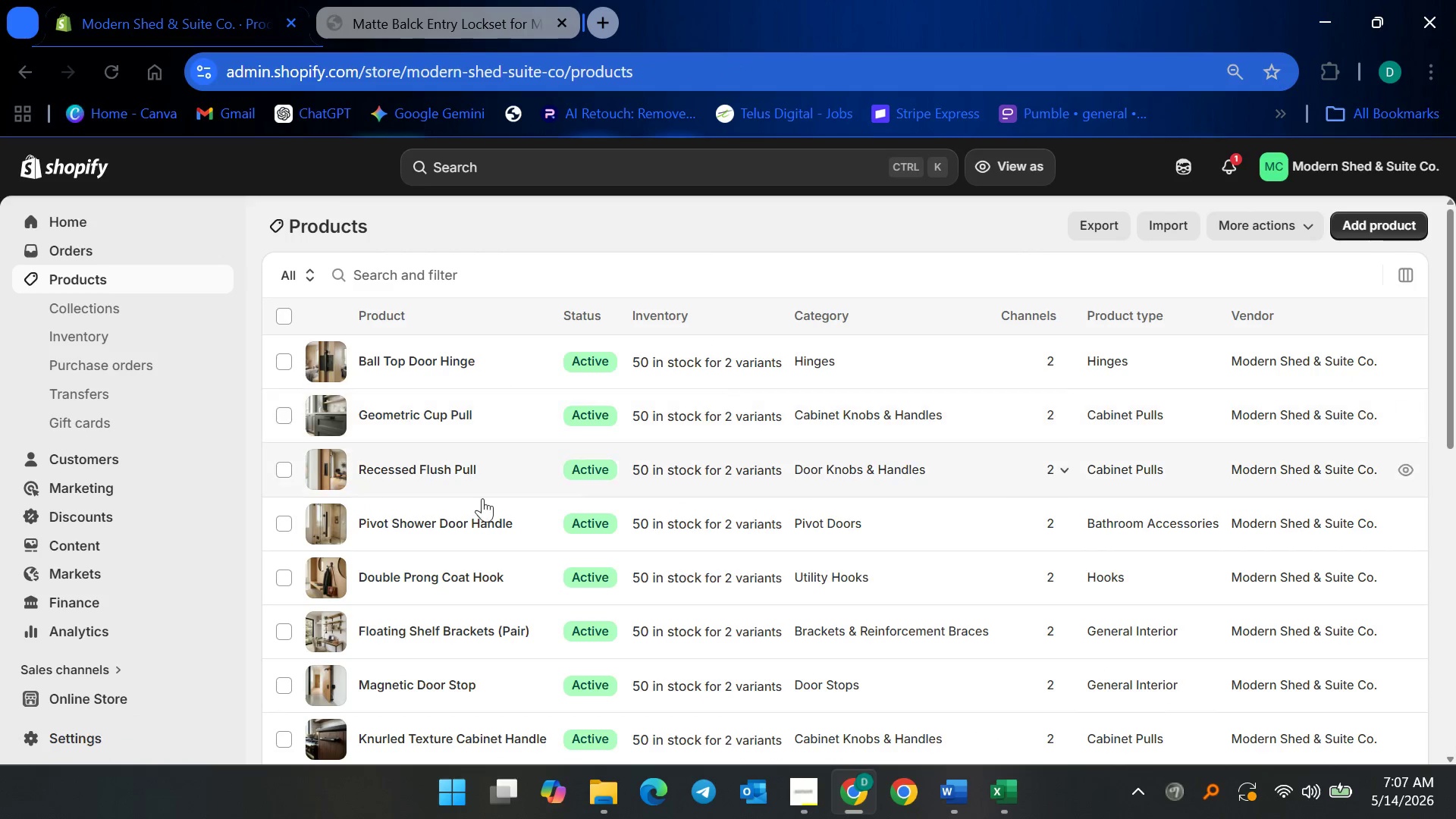 
scroll: coordinate [471, 580], scroll_direction: down, amount: 4.0
 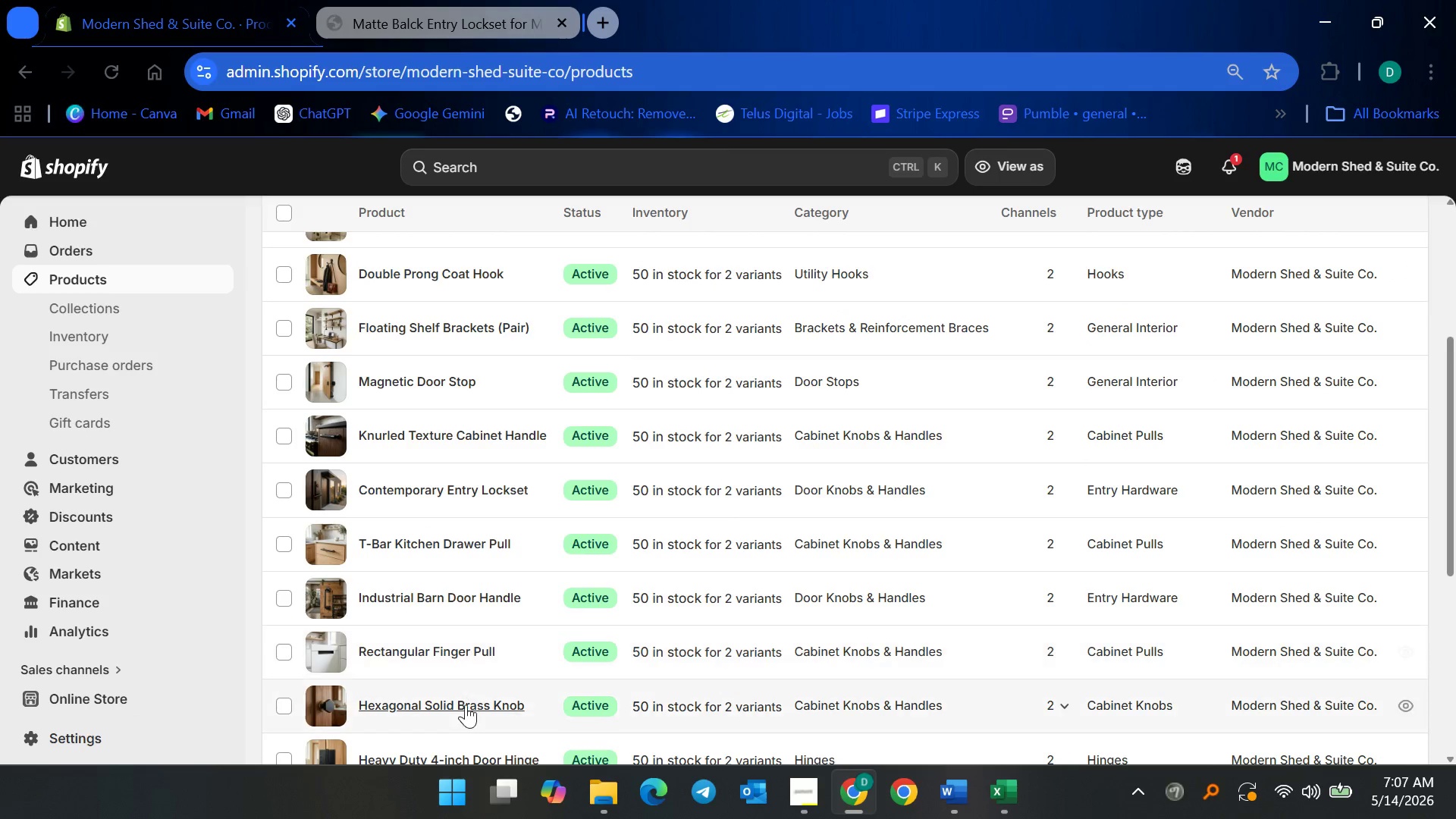 
left_click([441, 643])
 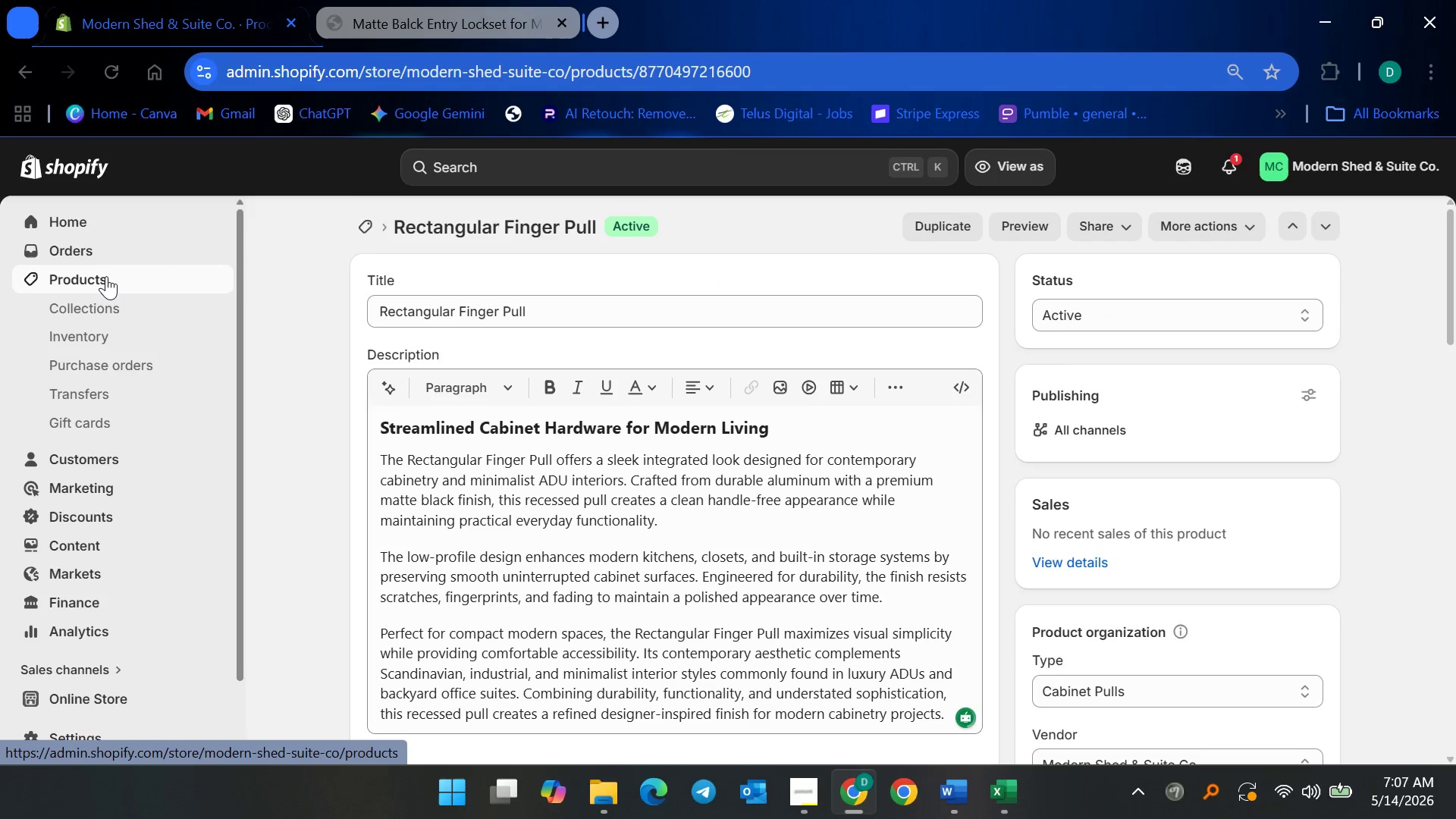 
scroll: coordinate [621, 546], scroll_direction: down, amount: 15.0
 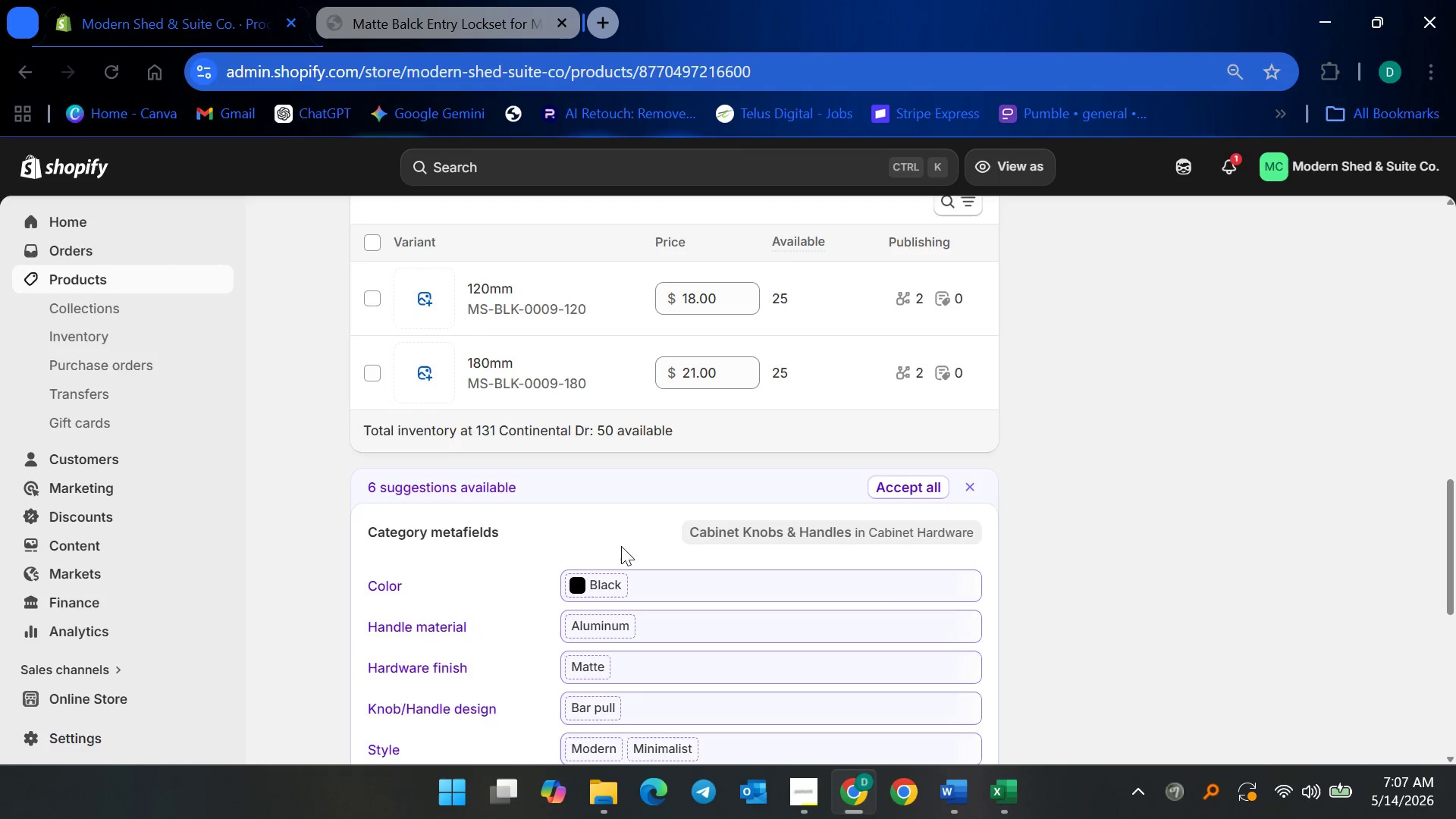 
scroll: coordinate [453, 548], scroll_direction: up, amount: 5.0
 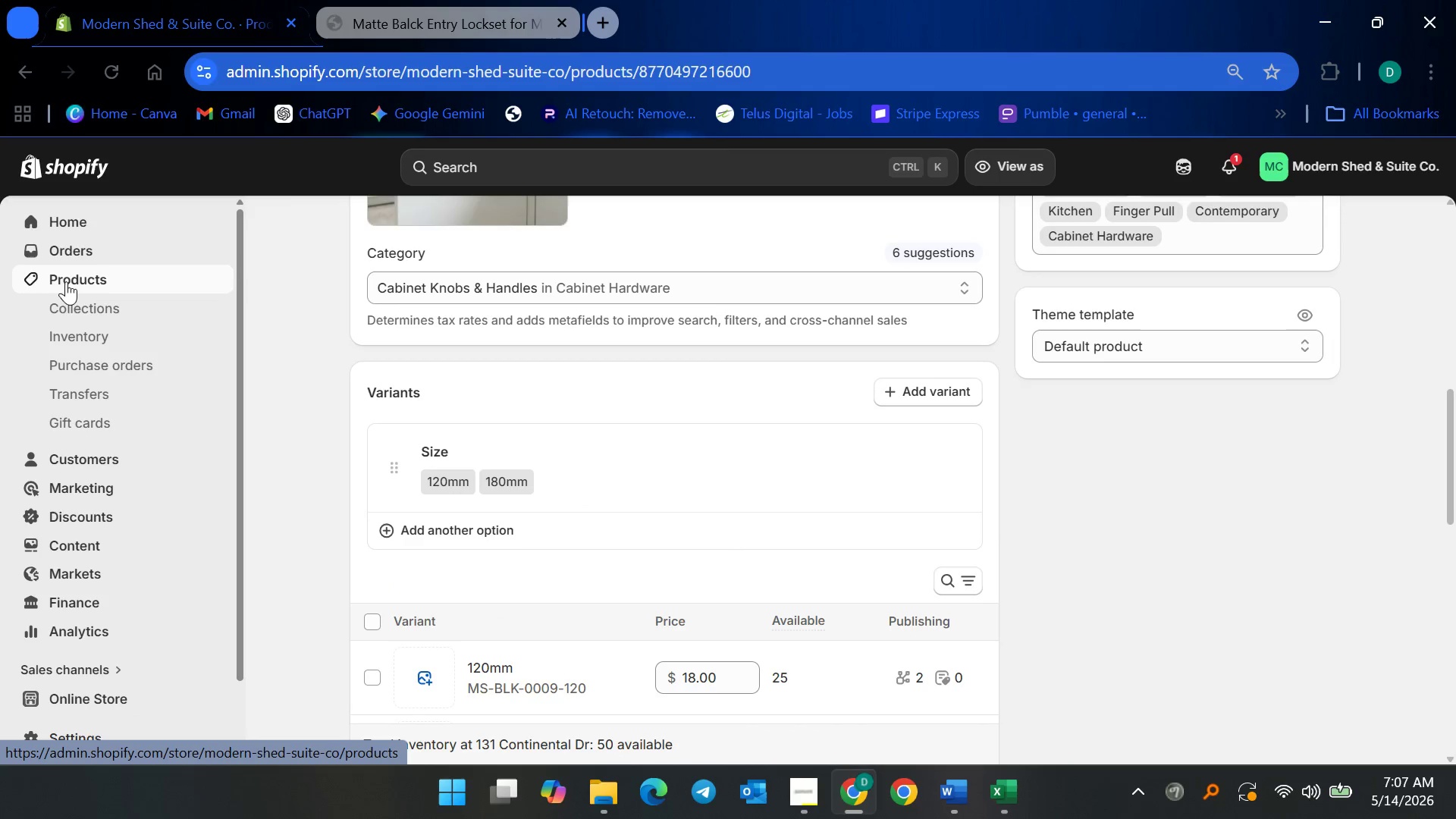 
left_click([73, 280])
 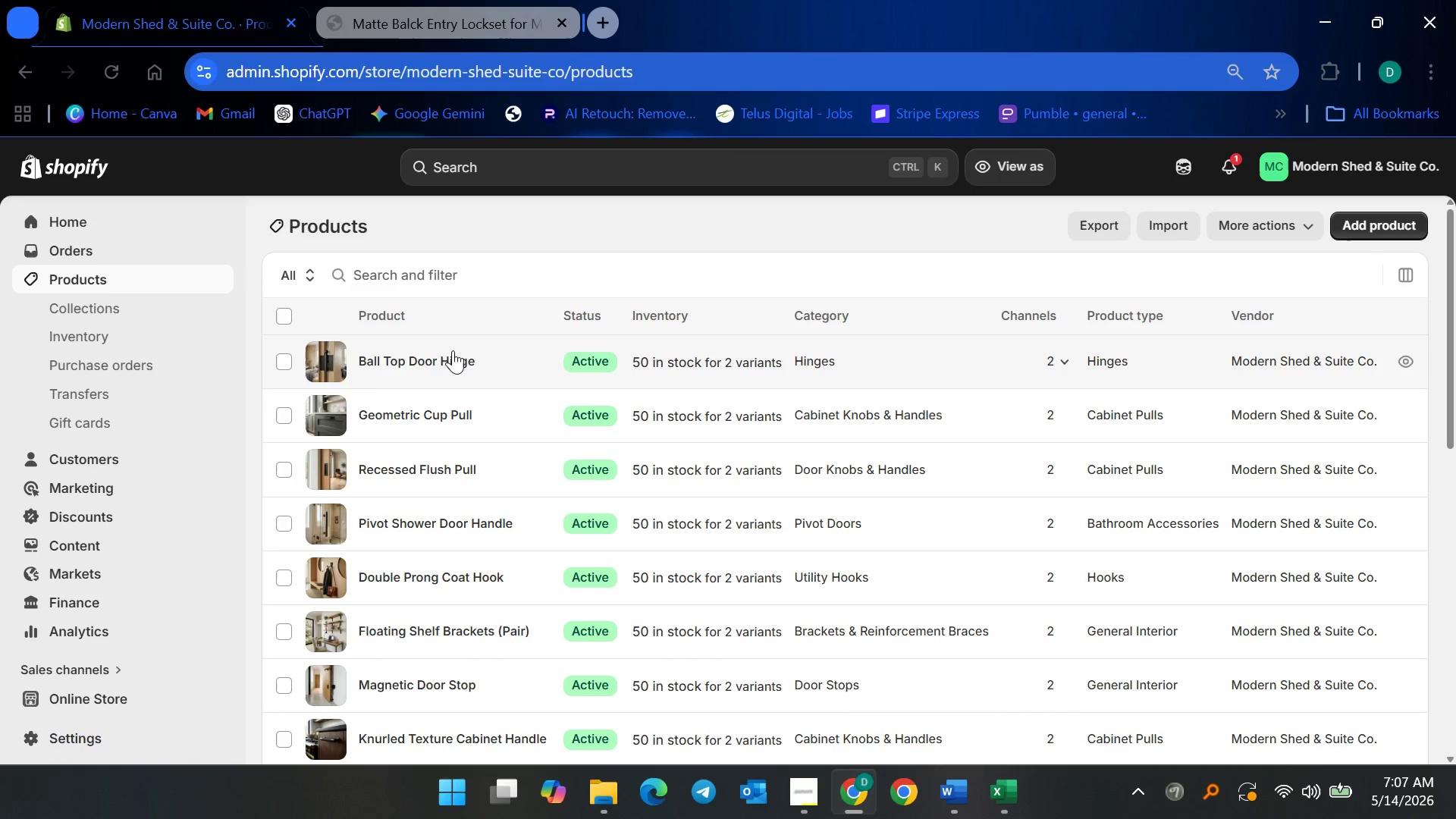 
scroll: coordinate [437, 589], scroll_direction: down, amount: 5.0
 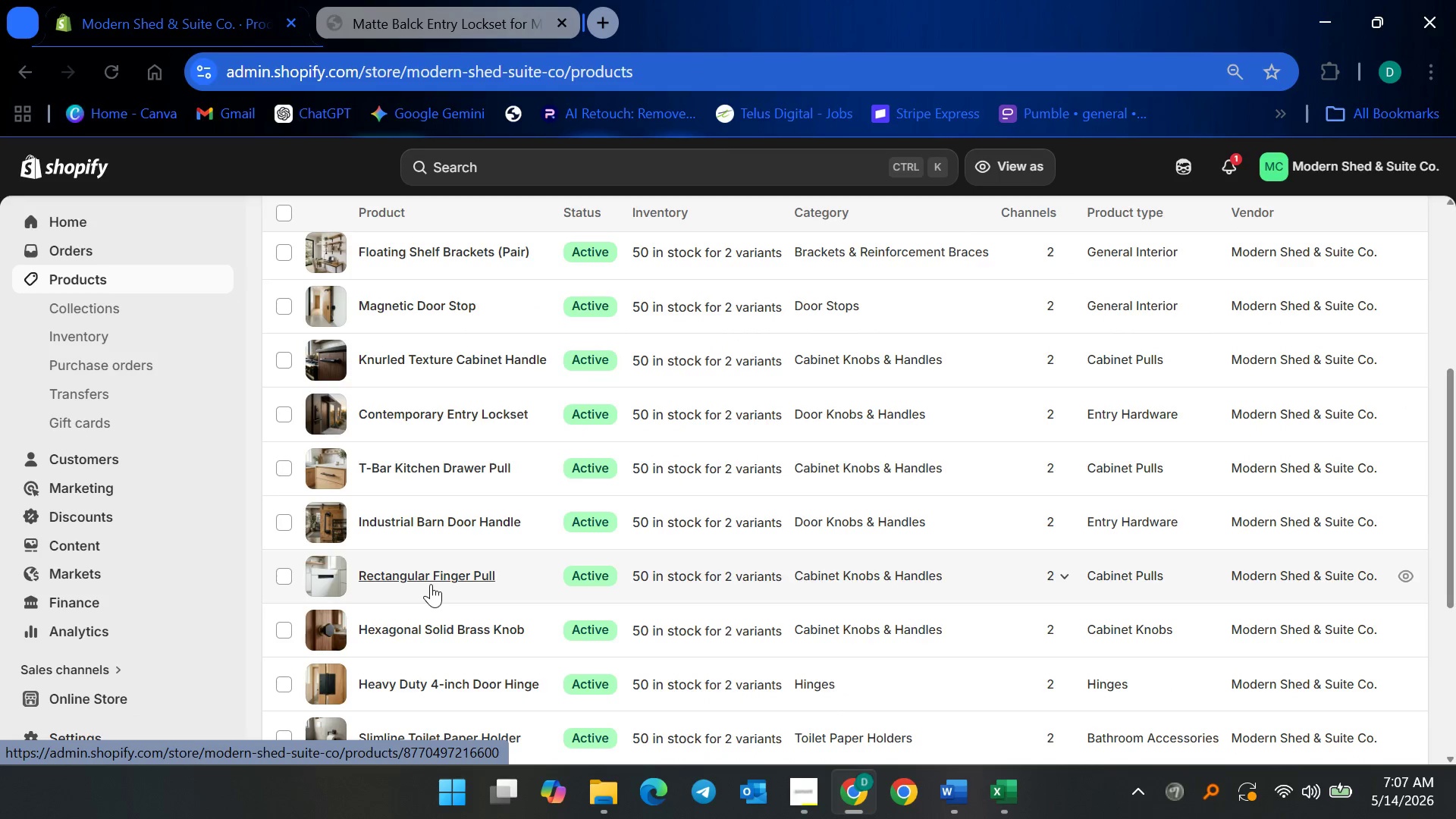 
left_click([431, 584])
 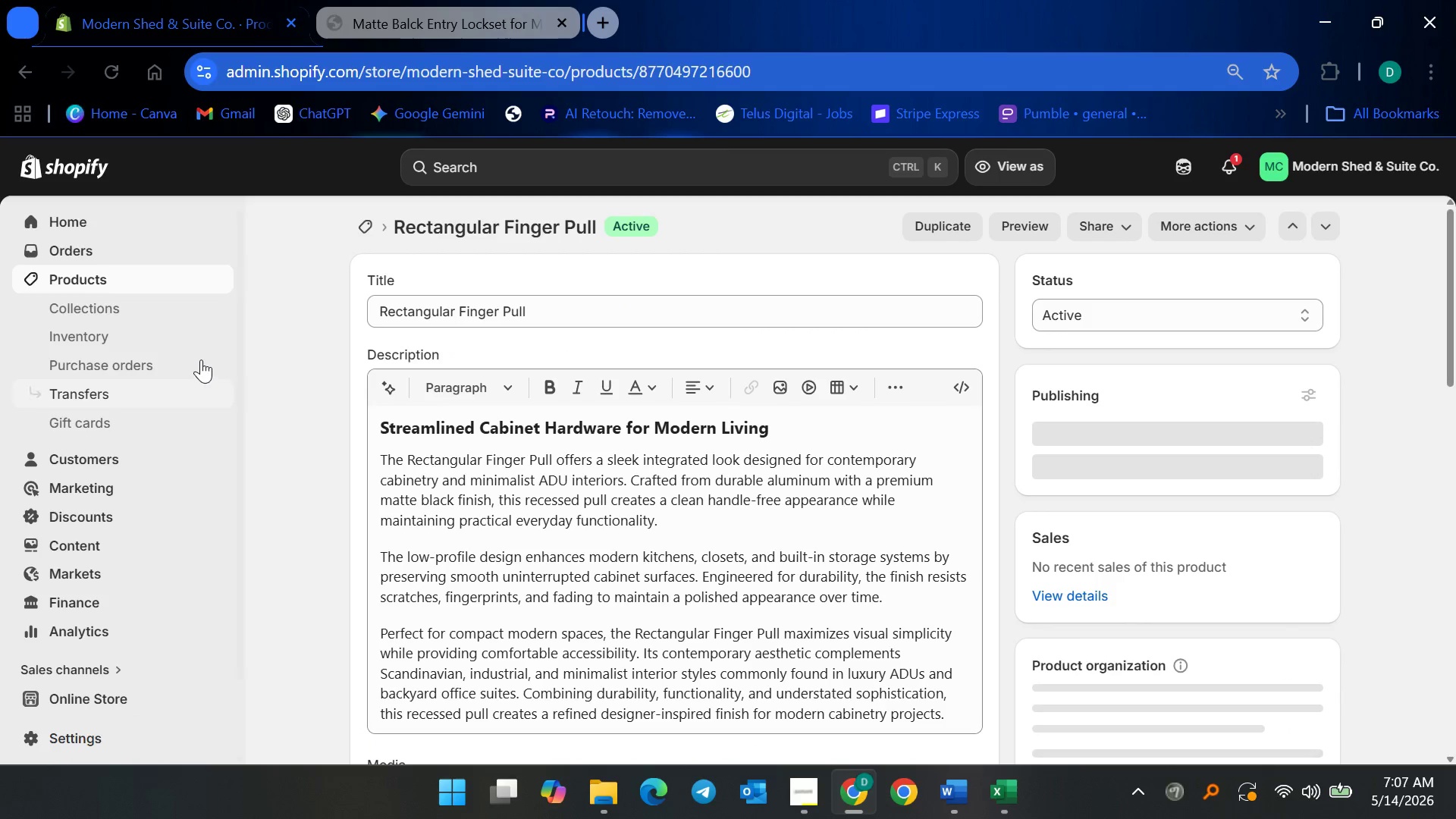 
left_click([130, 281])
 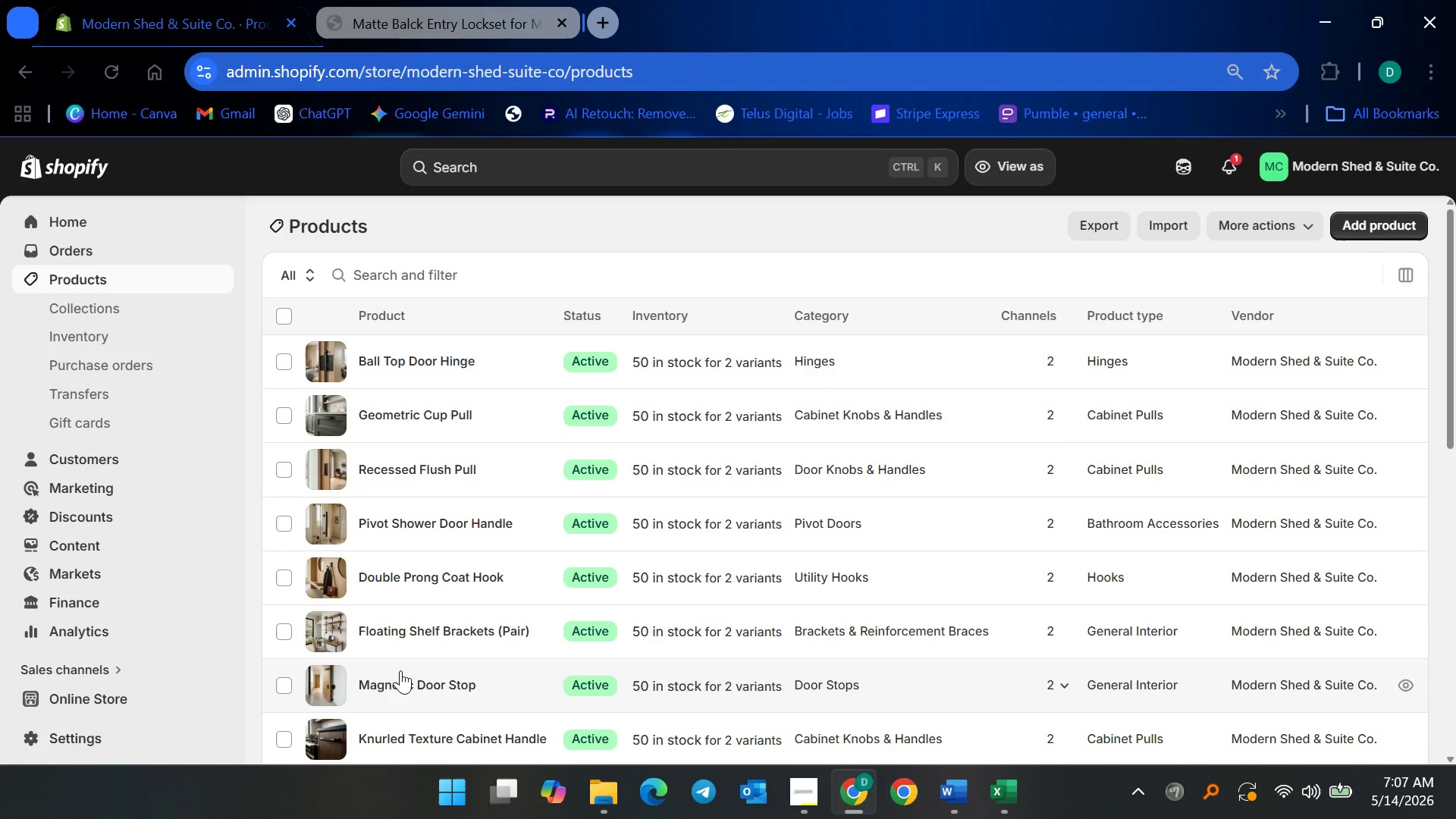 
scroll: coordinate [456, 692], scroll_direction: down, amount: 5.0
 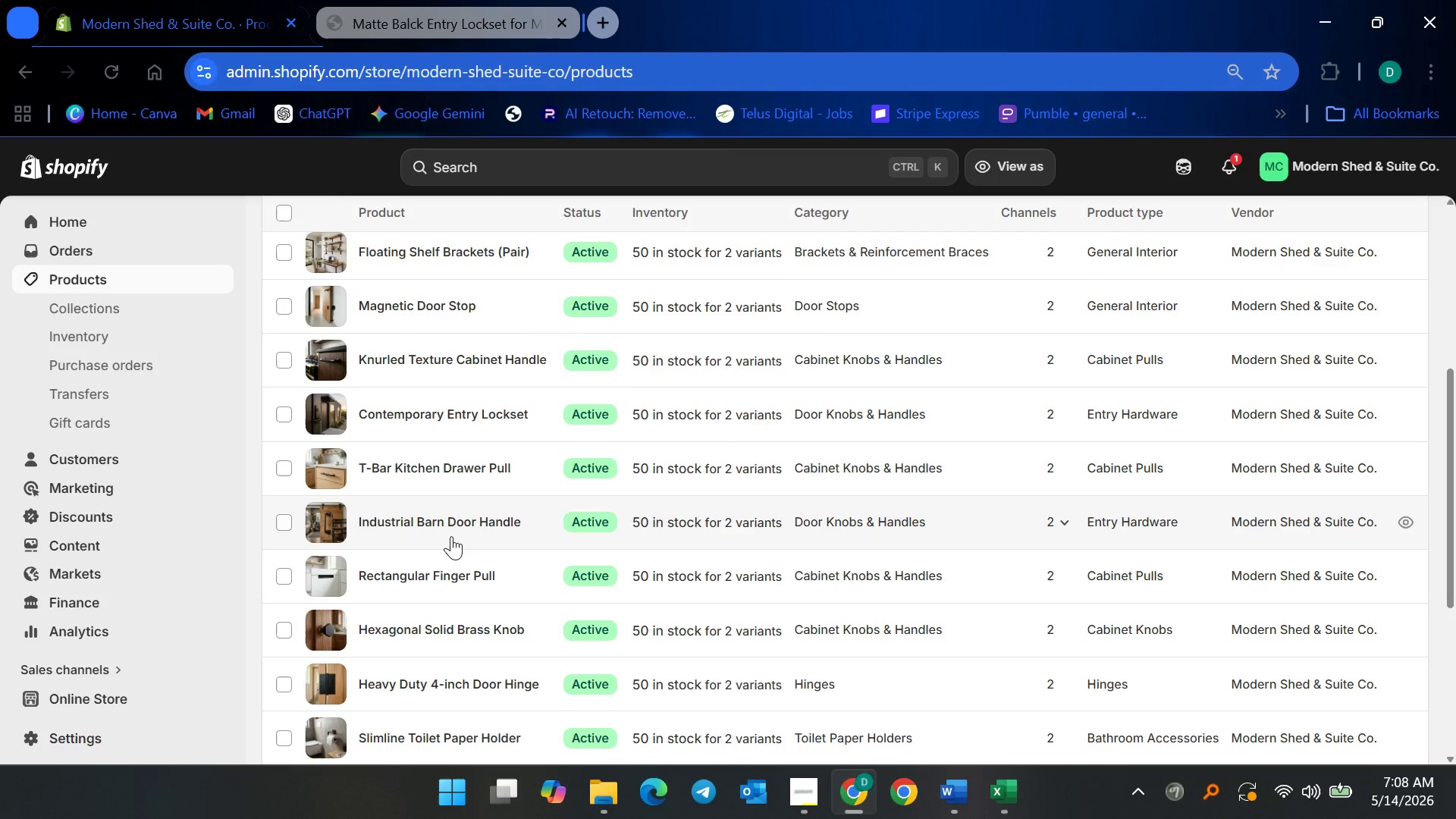 
left_click([451, 519])
 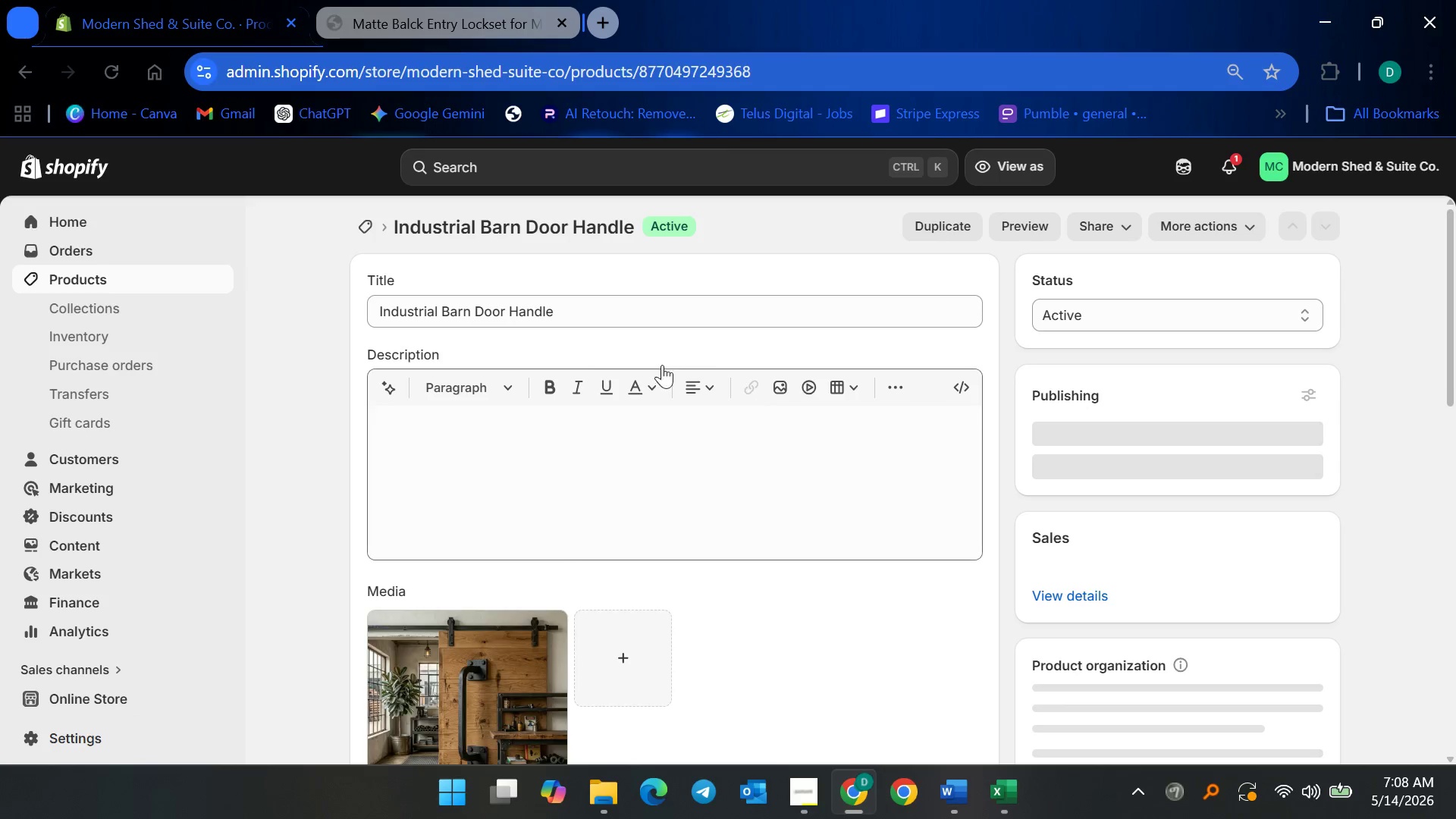 
scroll: coordinate [604, 516], scroll_direction: down, amount: 2.0
 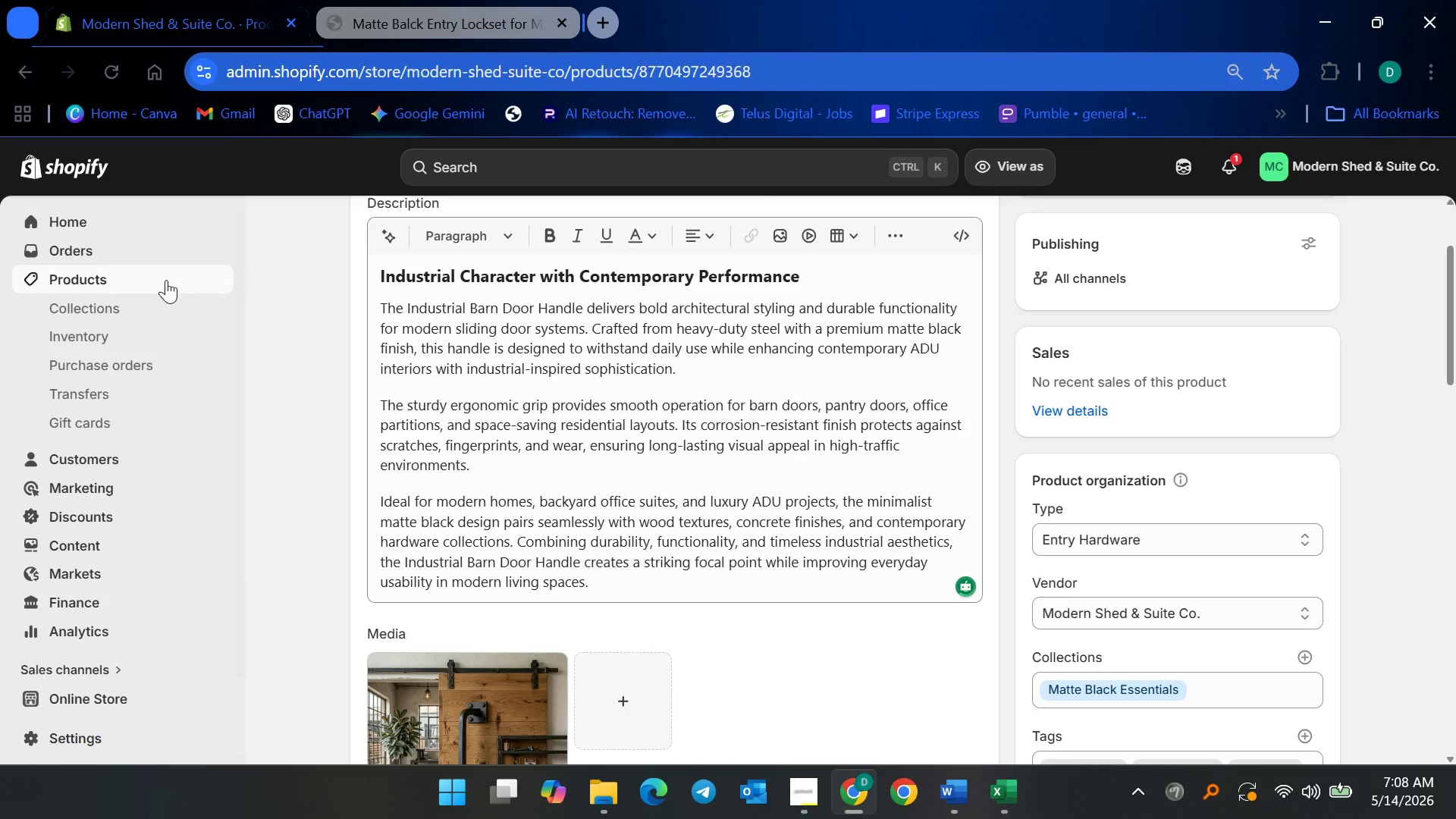 
left_click([157, 275])
 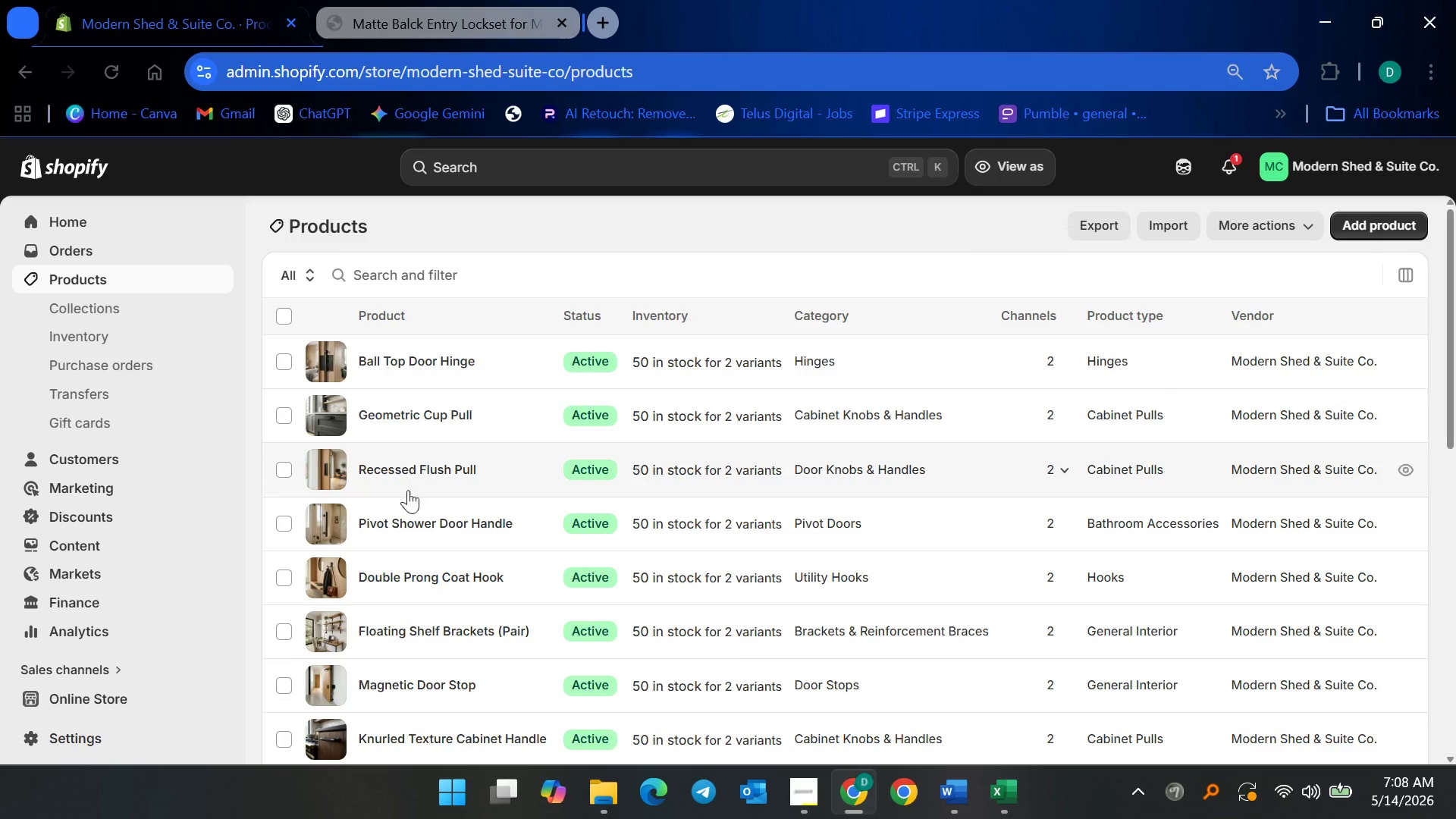 
scroll: coordinate [488, 538], scroll_direction: down, amount: 21.0
 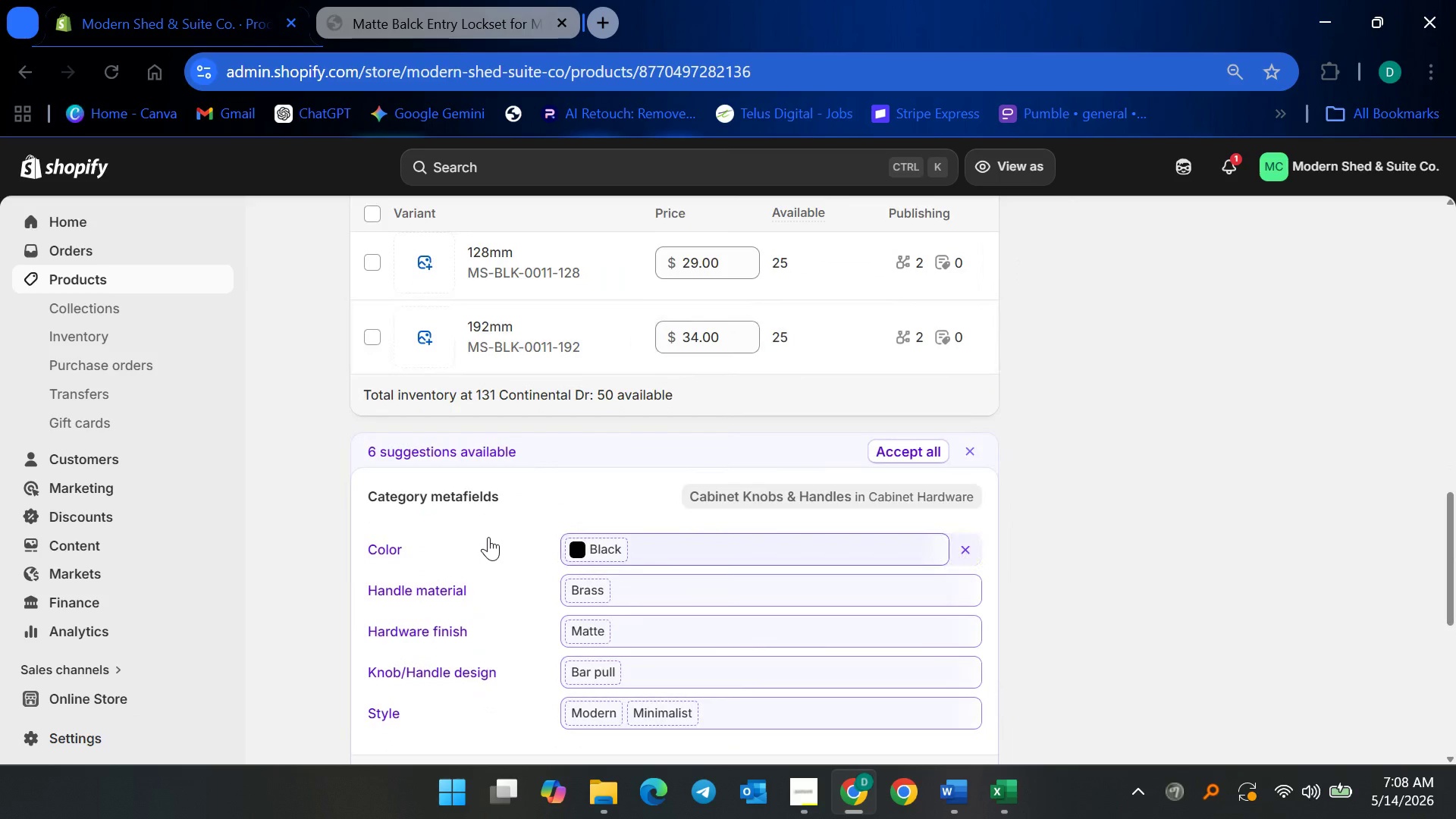 
scroll: coordinate [513, 552], scroll_direction: up, amount: 1.0
 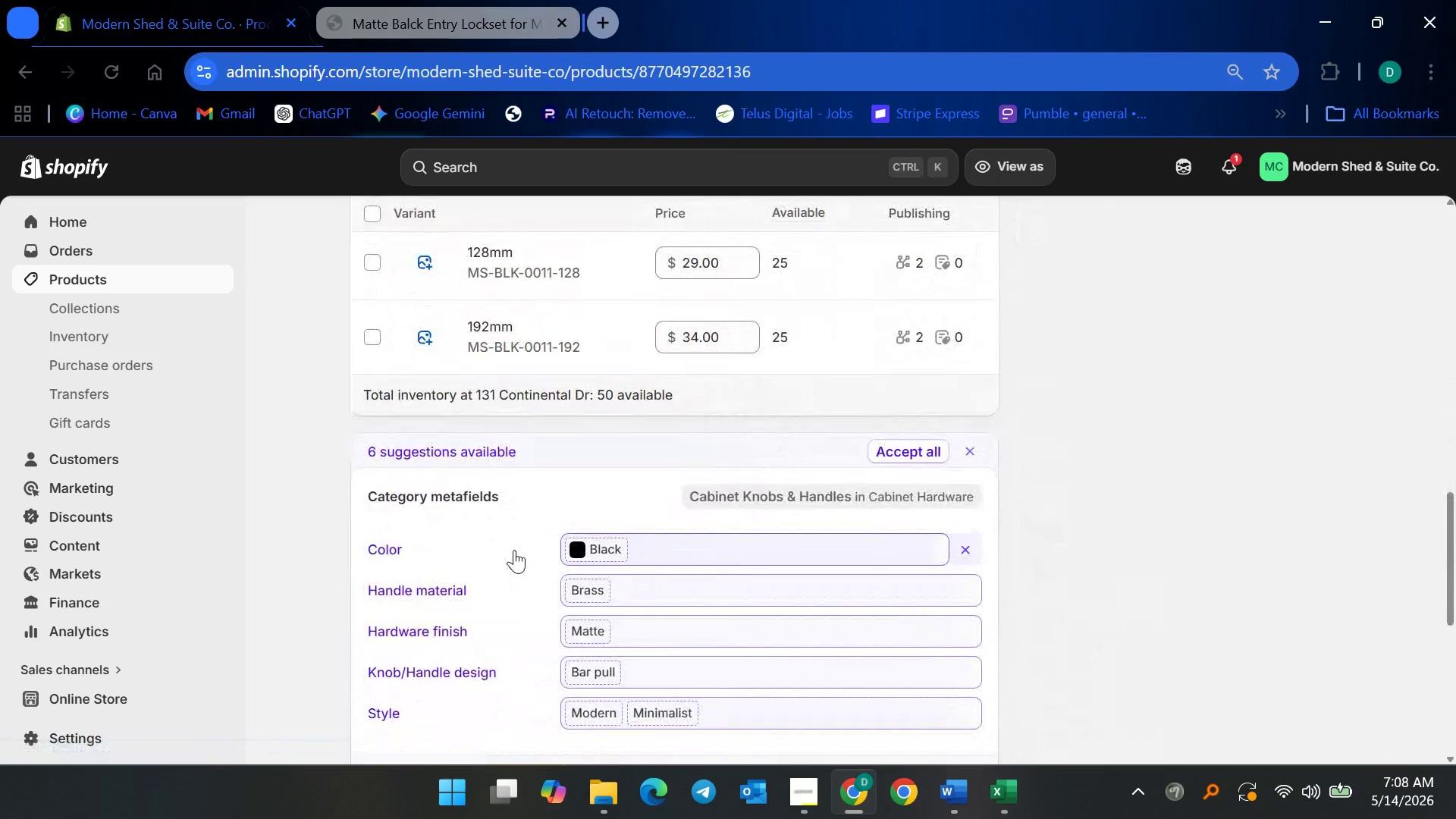 
scroll: coordinate [514, 550], scroll_direction: down, amount: 1.0
 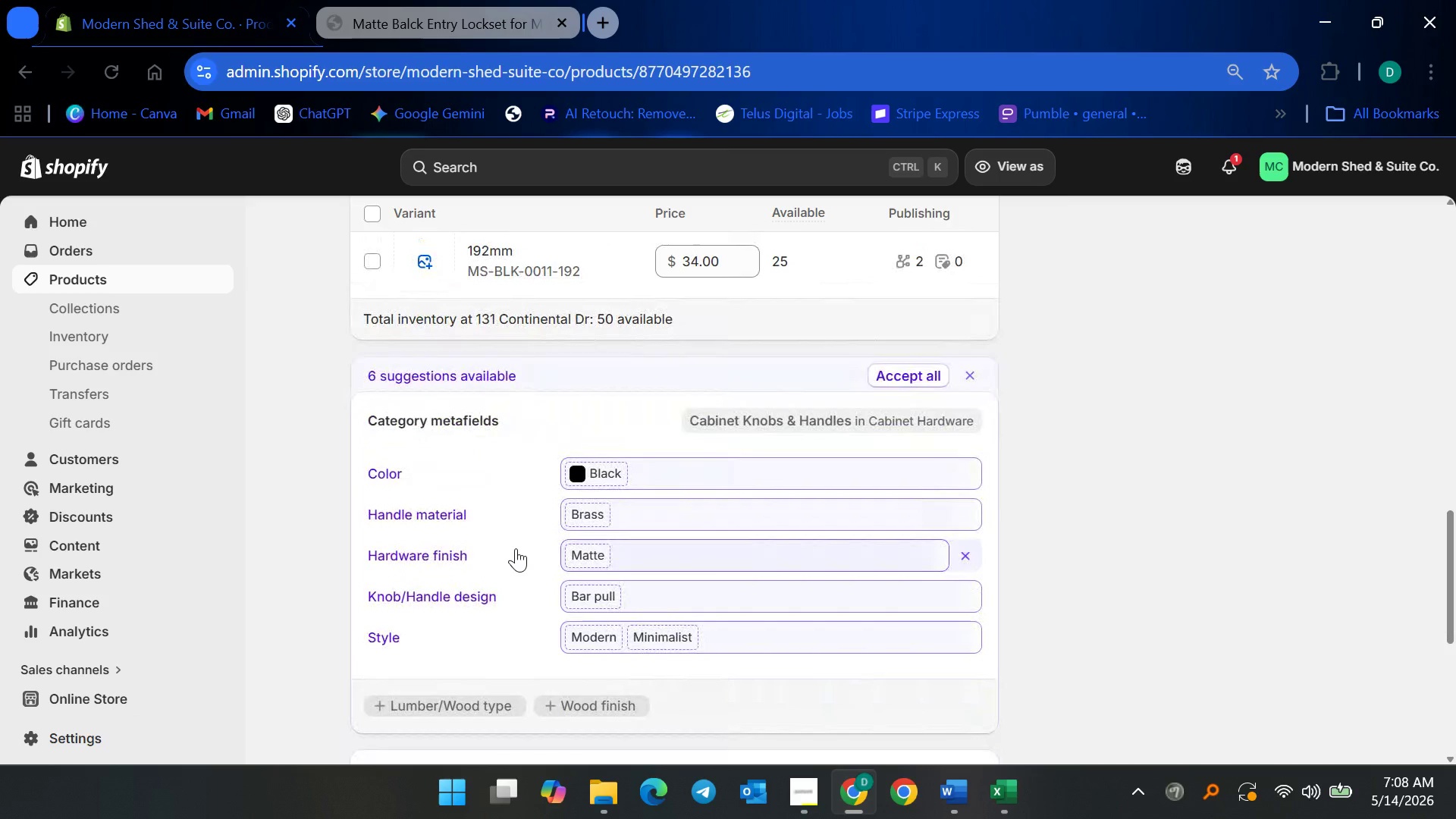 
wait(10.2)
 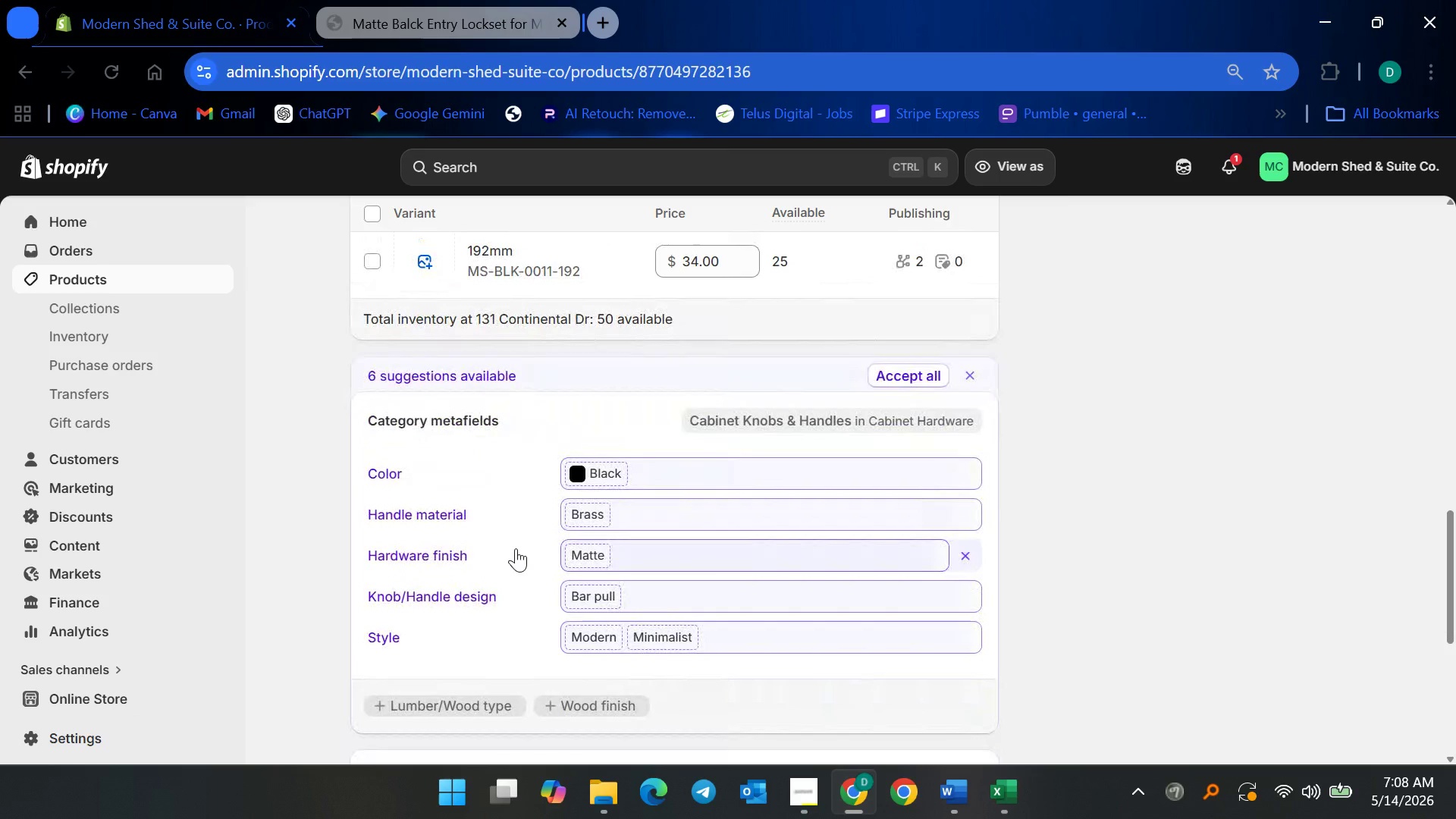 
left_click([91, 284])
 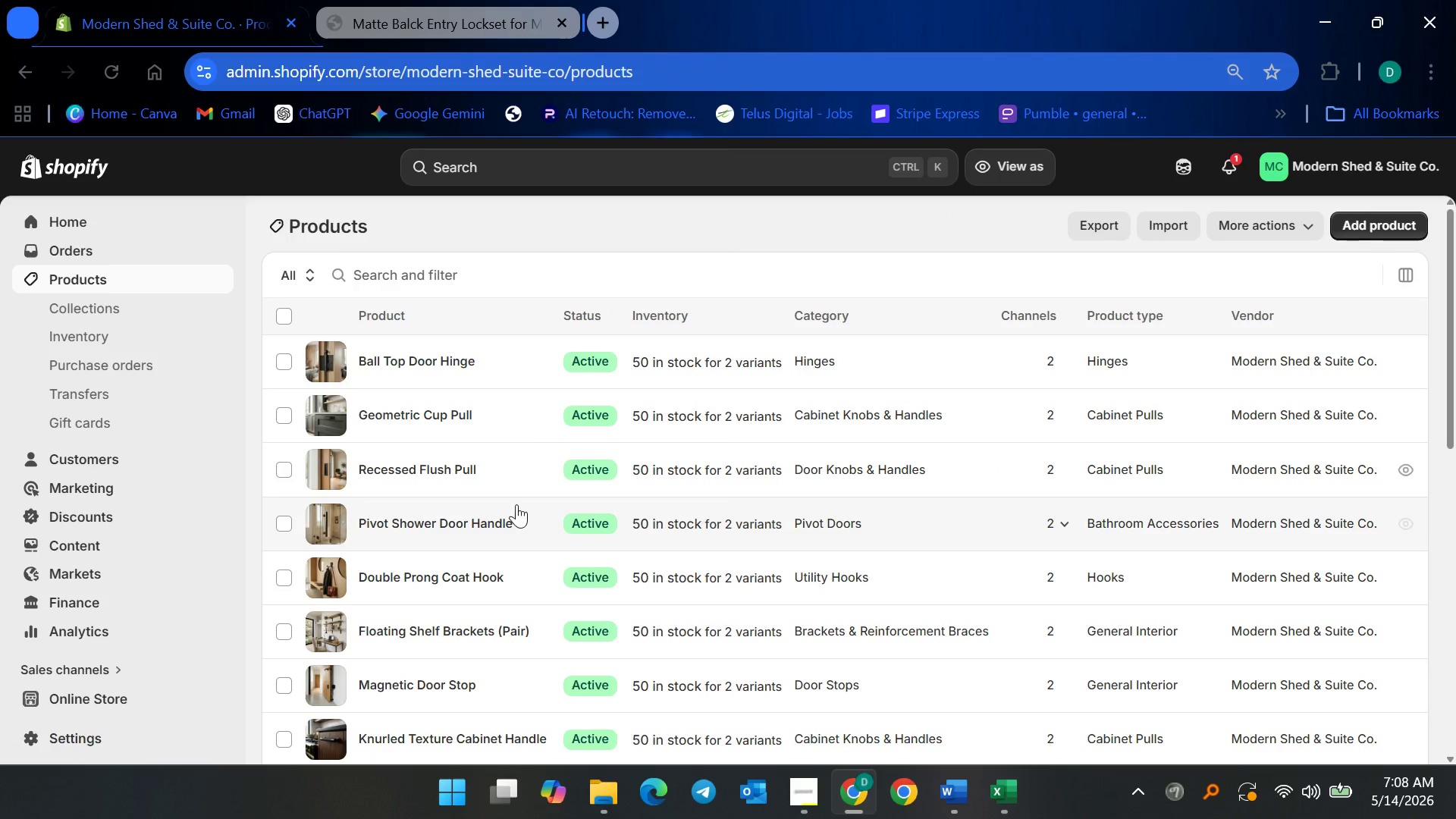 
scroll: coordinate [821, 552], scroll_direction: down, amount: 43.0
 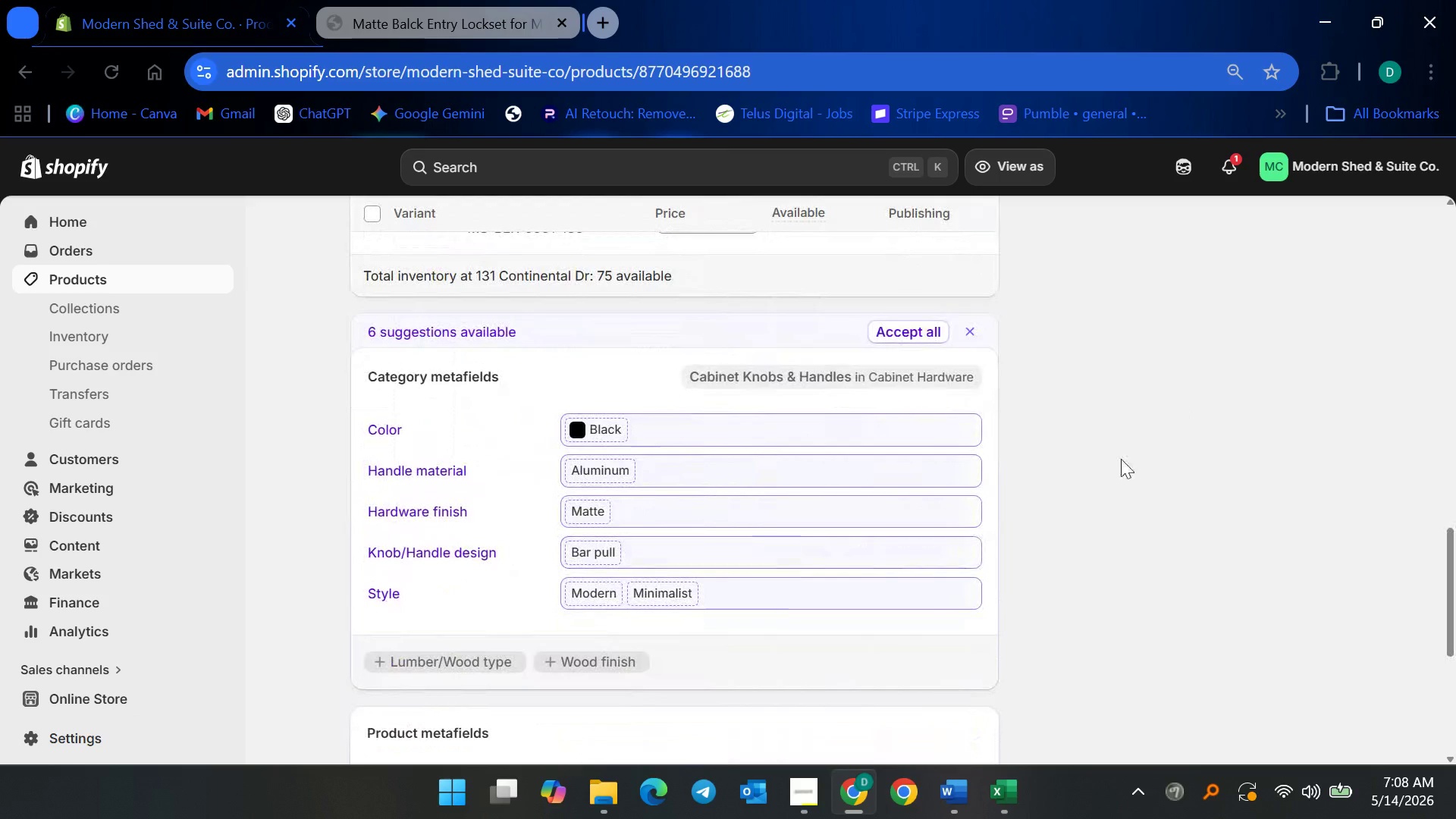 
scroll: coordinate [718, 519], scroll_direction: up, amount: 16.0
 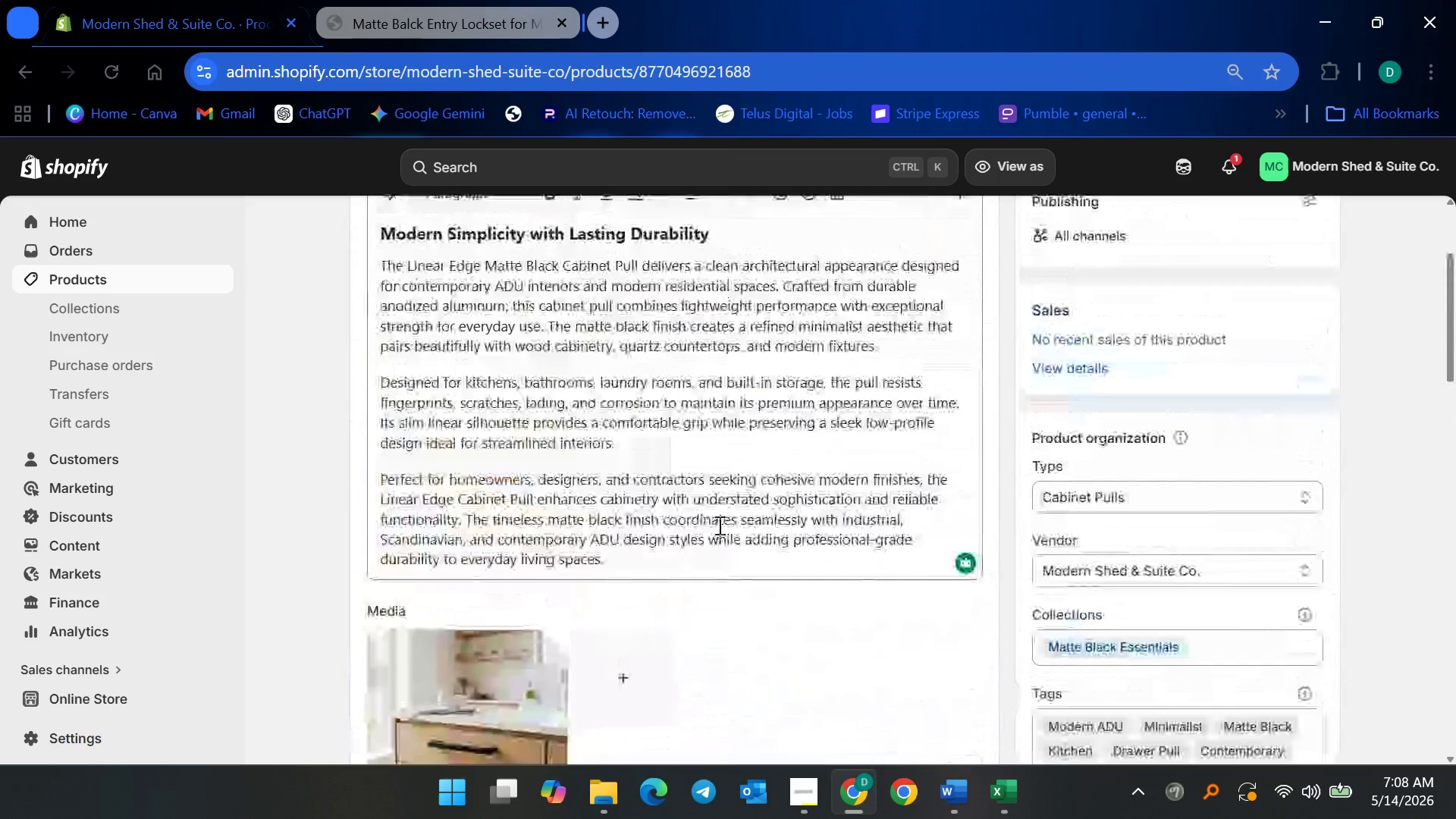 
scroll: coordinate [719, 539], scroll_direction: down, amount: 19.0
 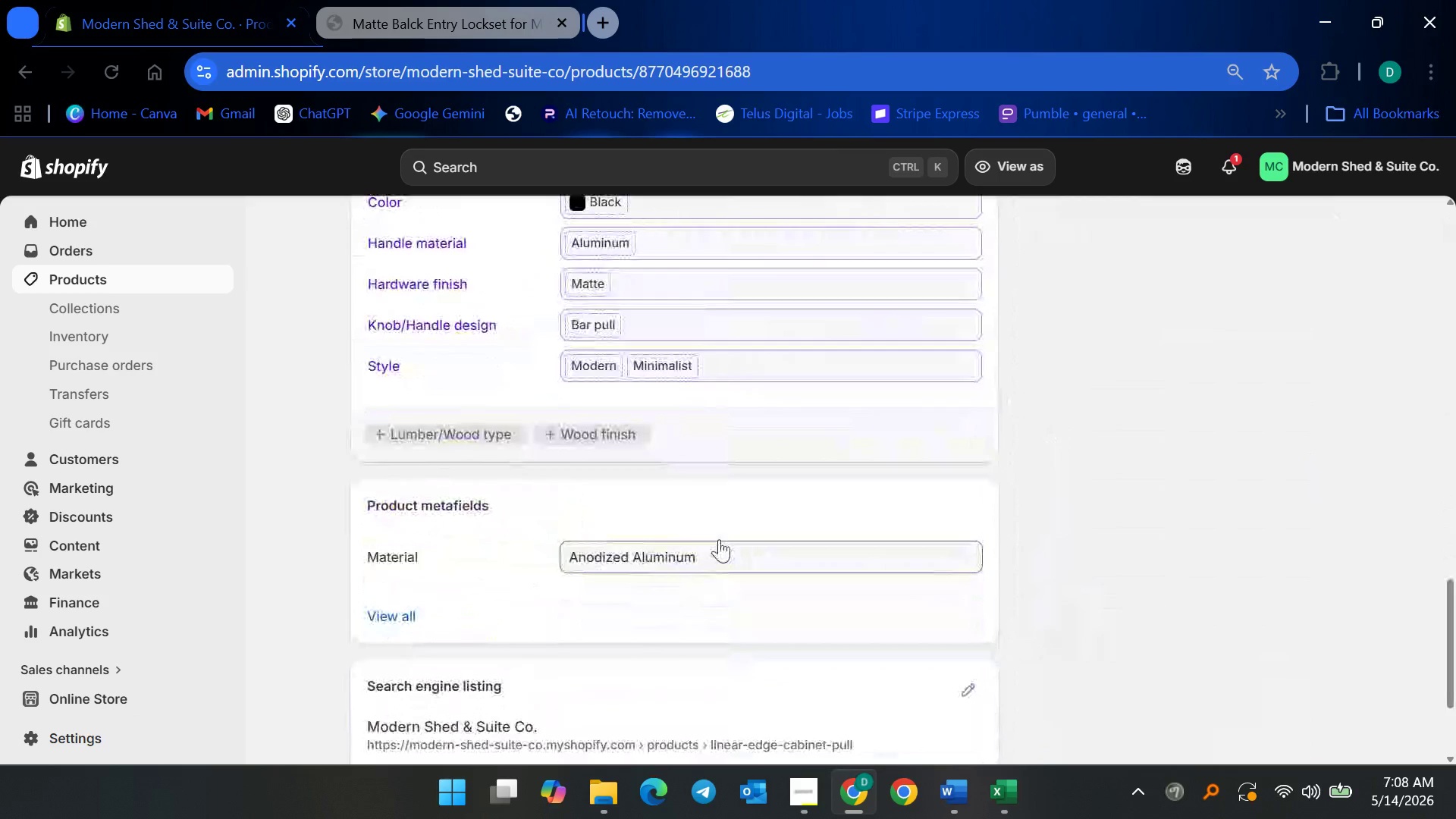 
scroll: coordinate [719, 539], scroll_direction: up, amount: 3.0
 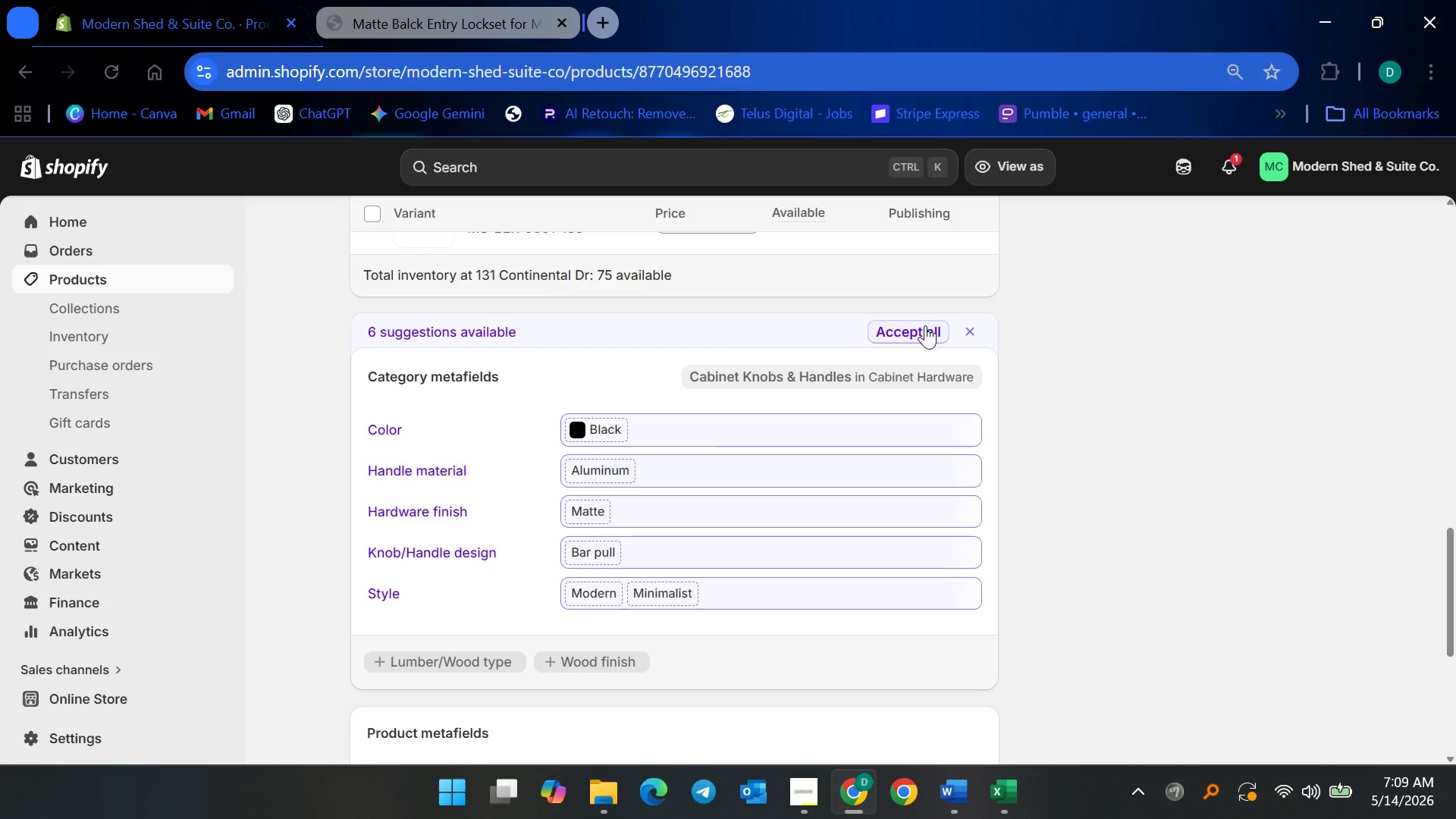 
wait(13.91)
 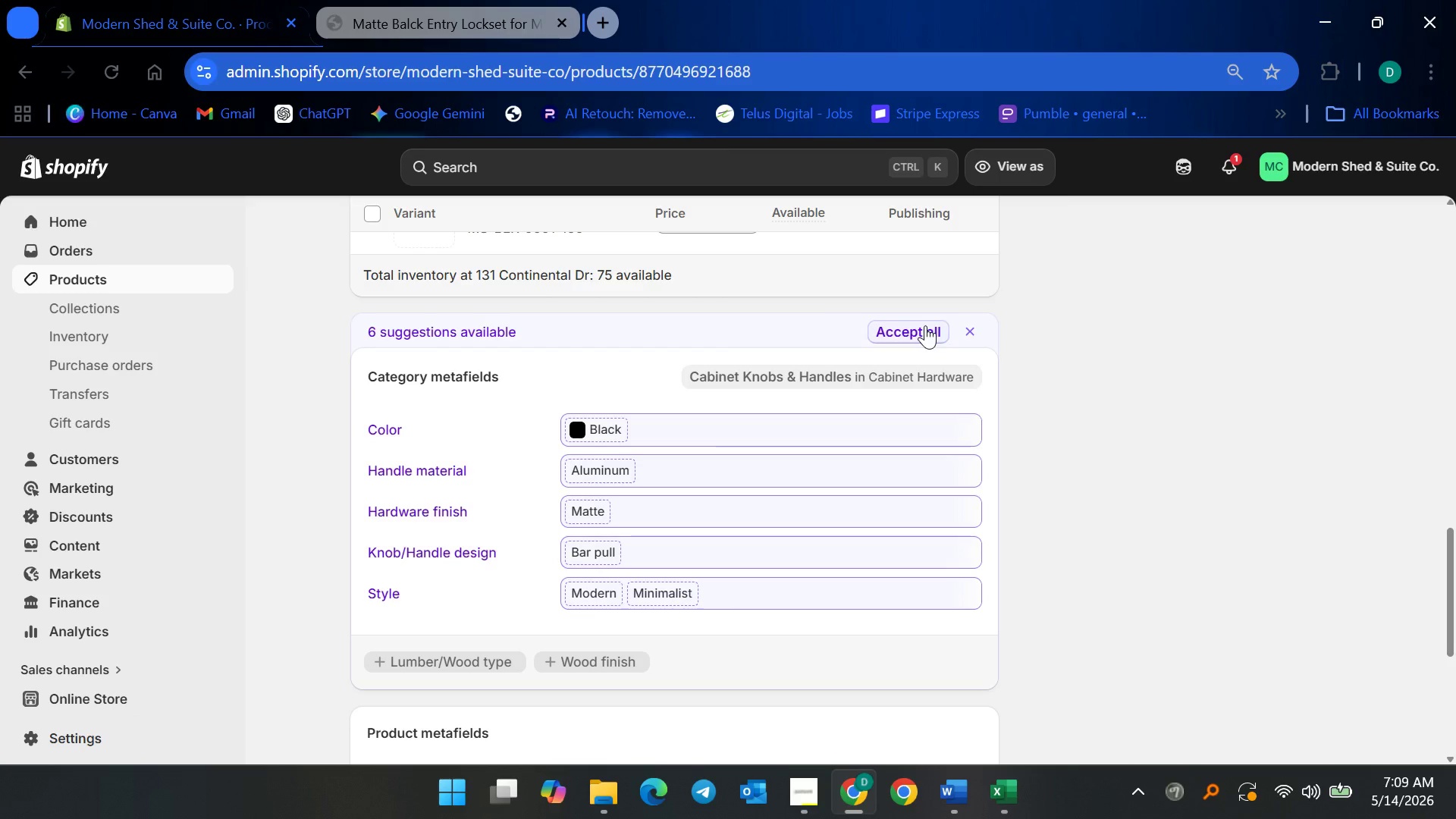 
scroll: coordinate [915, 395], scroll_direction: up, amount: 16.0
 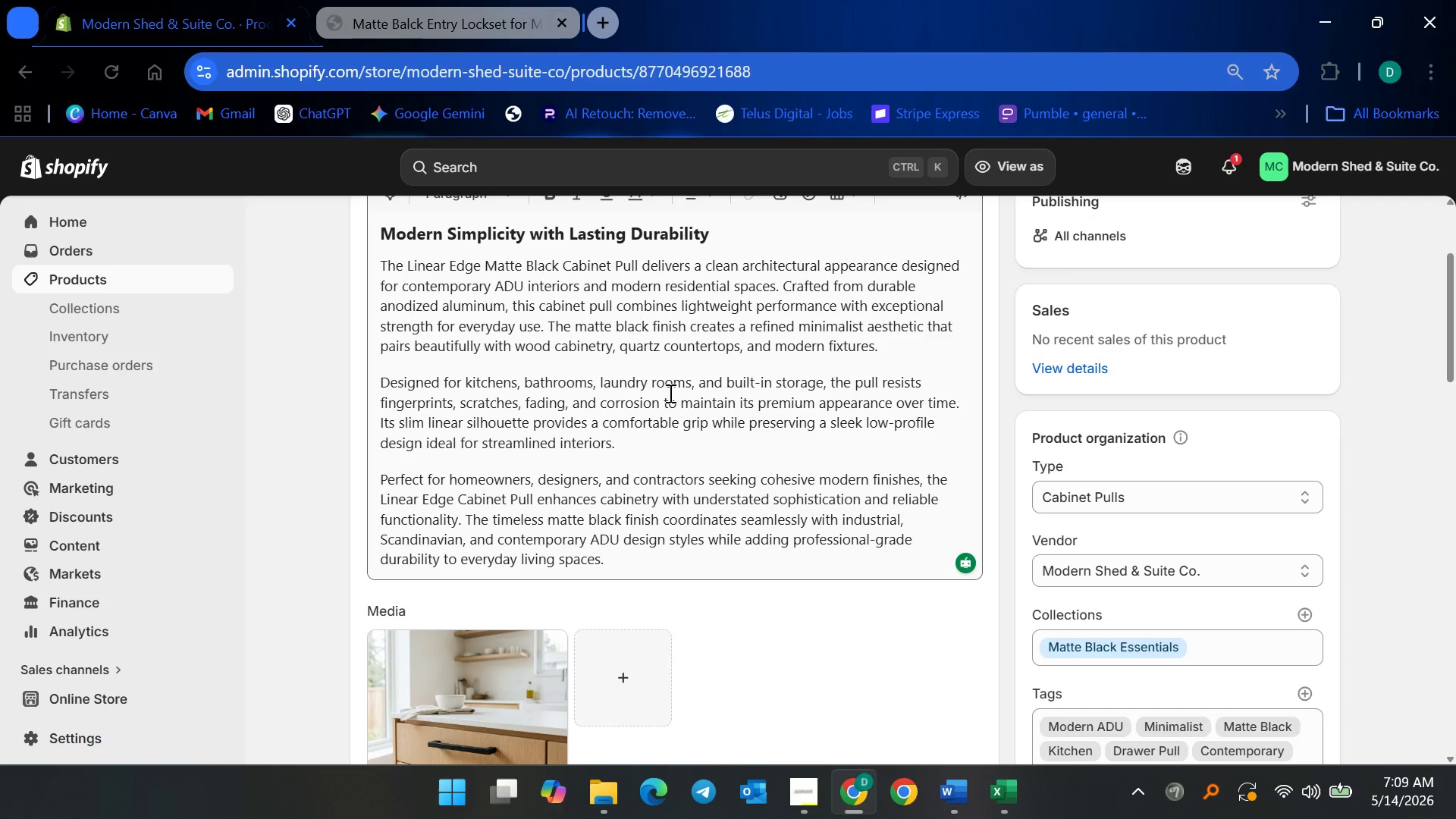 
wait(12.27)
 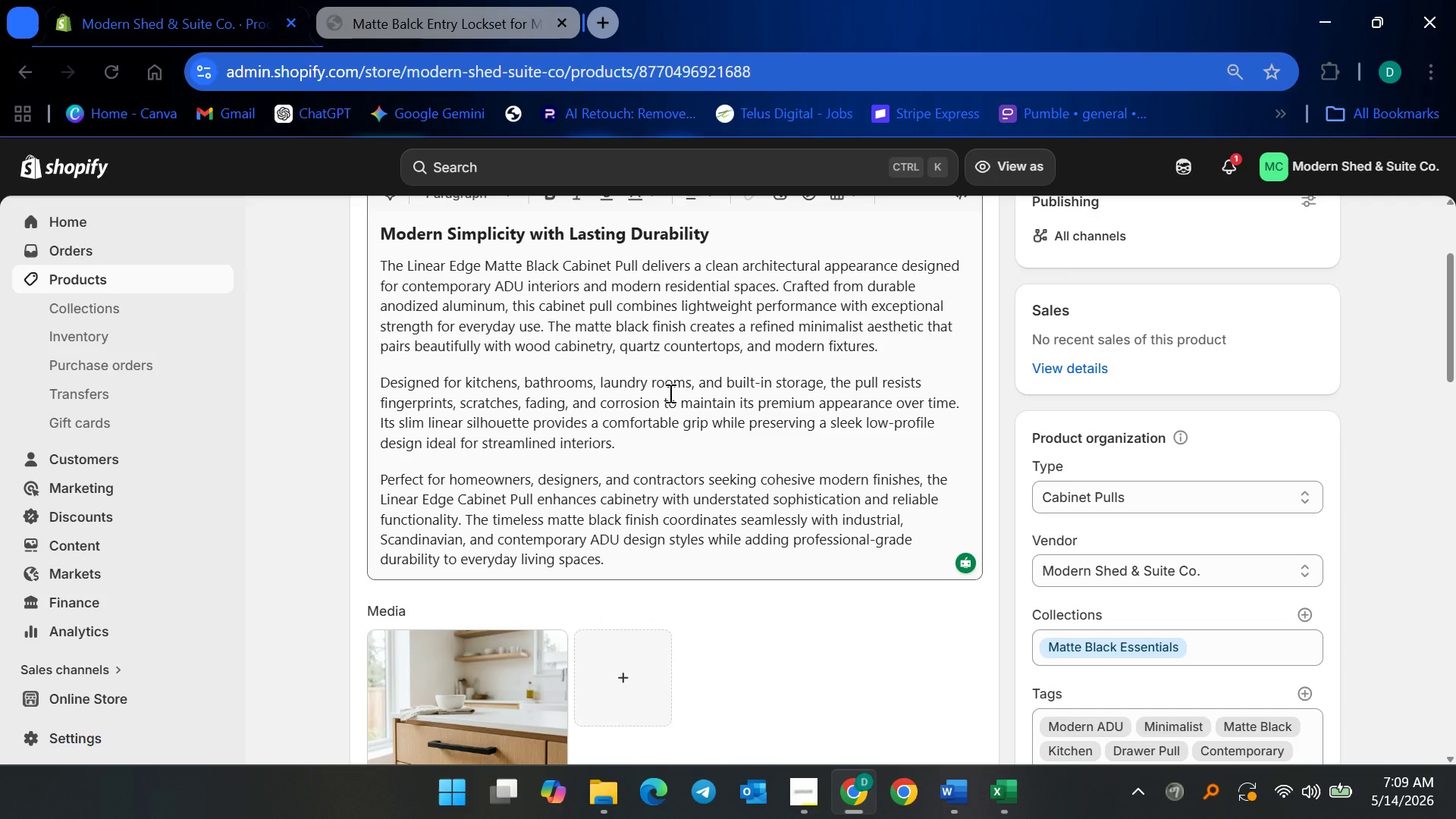 
scroll: coordinate [624, 440], scroll_direction: down, amount: 15.0
 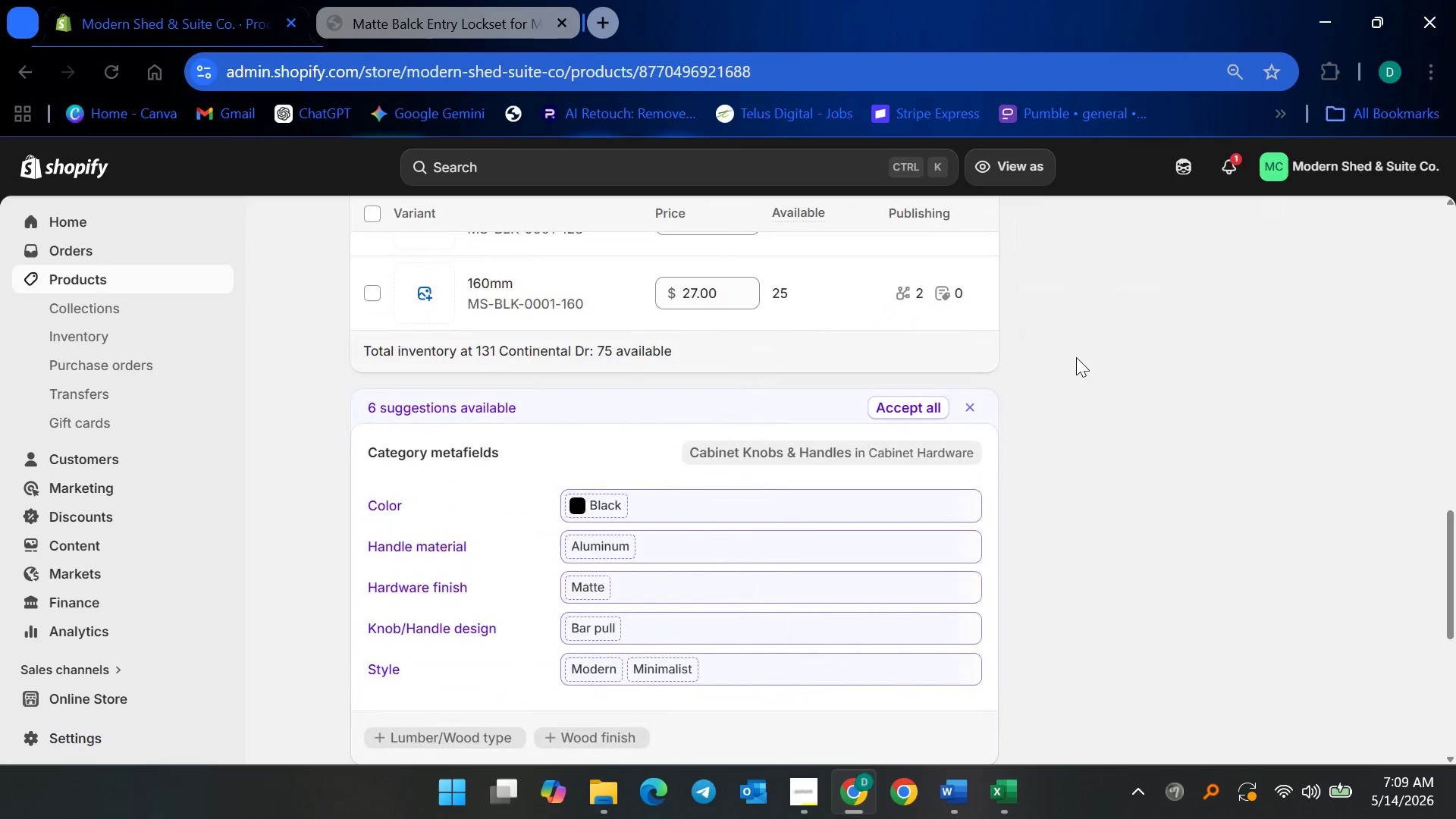 
mouse_move([958, 403])
 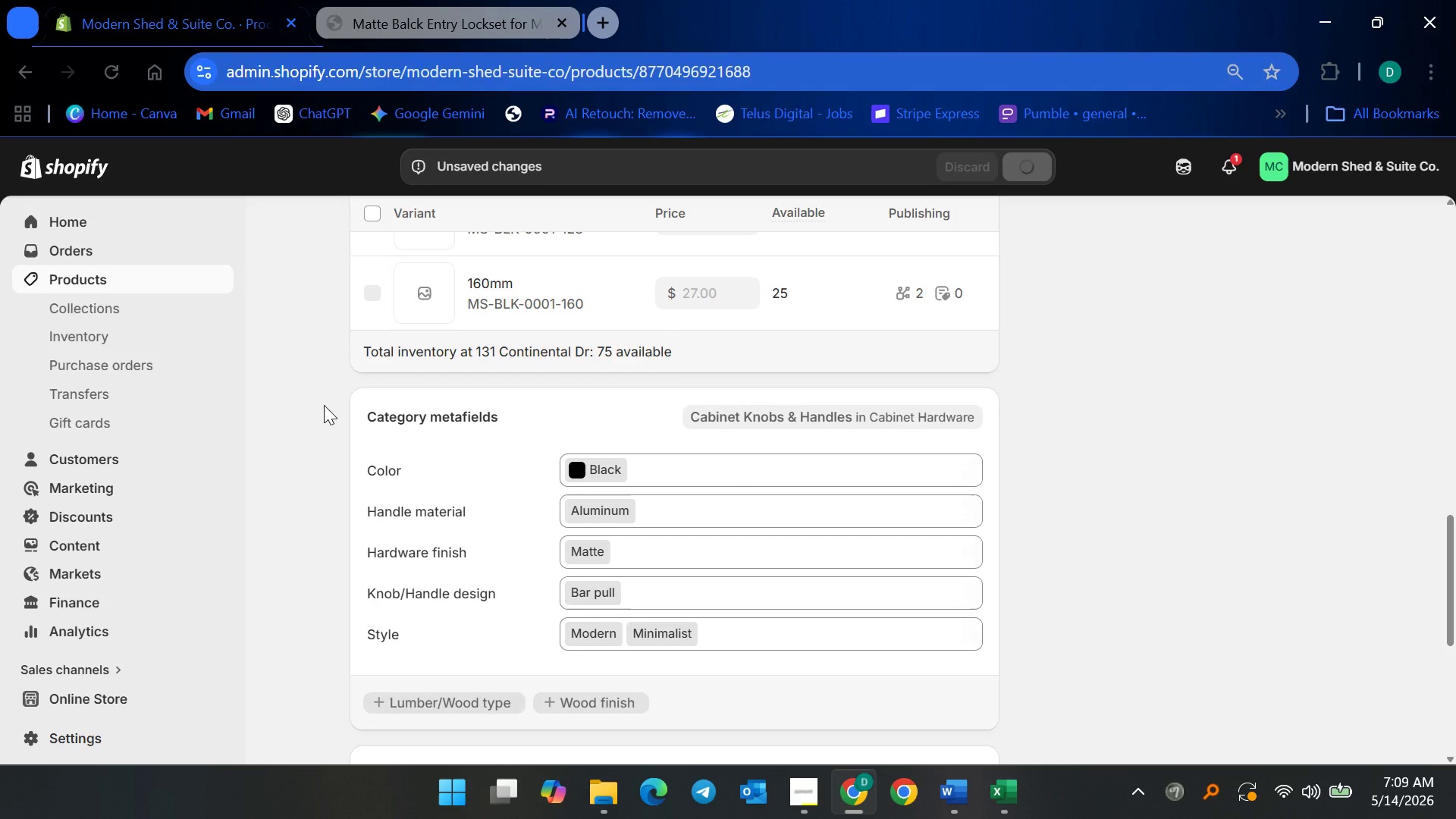 
wait(7.93)
 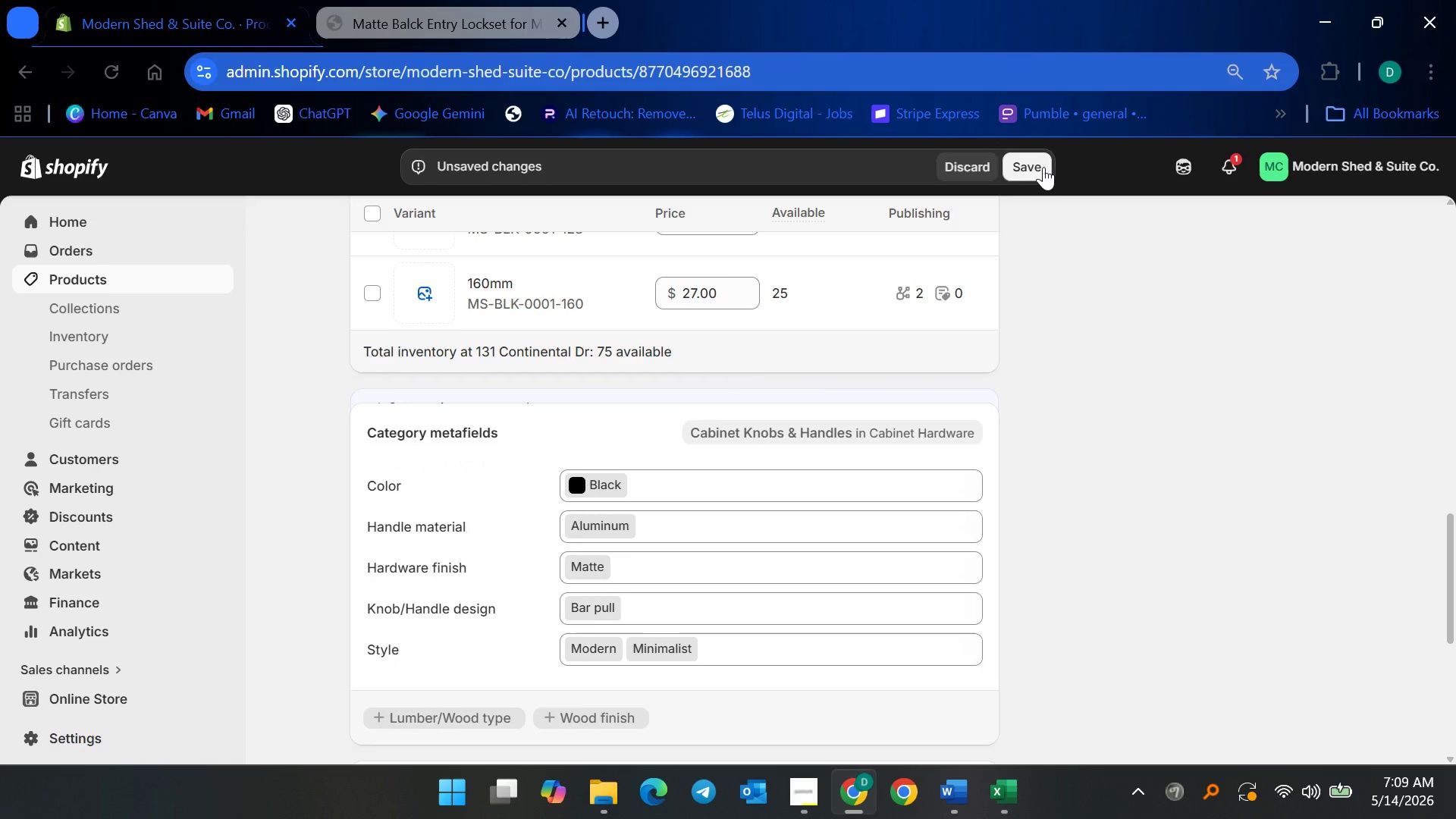 
scroll: coordinate [324, 412], scroll_direction: down, amount: 3.0
 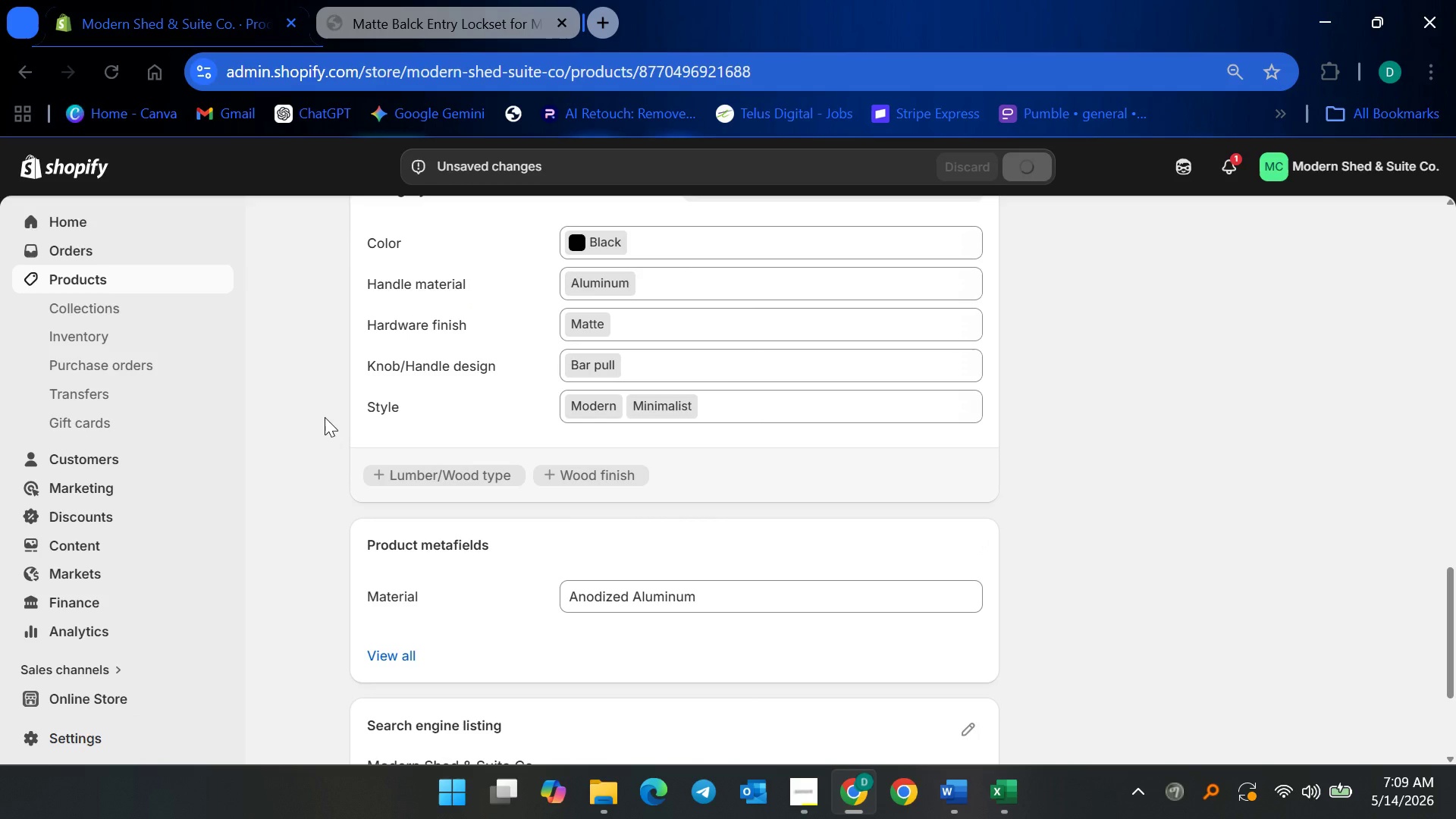 
scroll: coordinate [325, 425], scroll_direction: up, amount: 2.0
 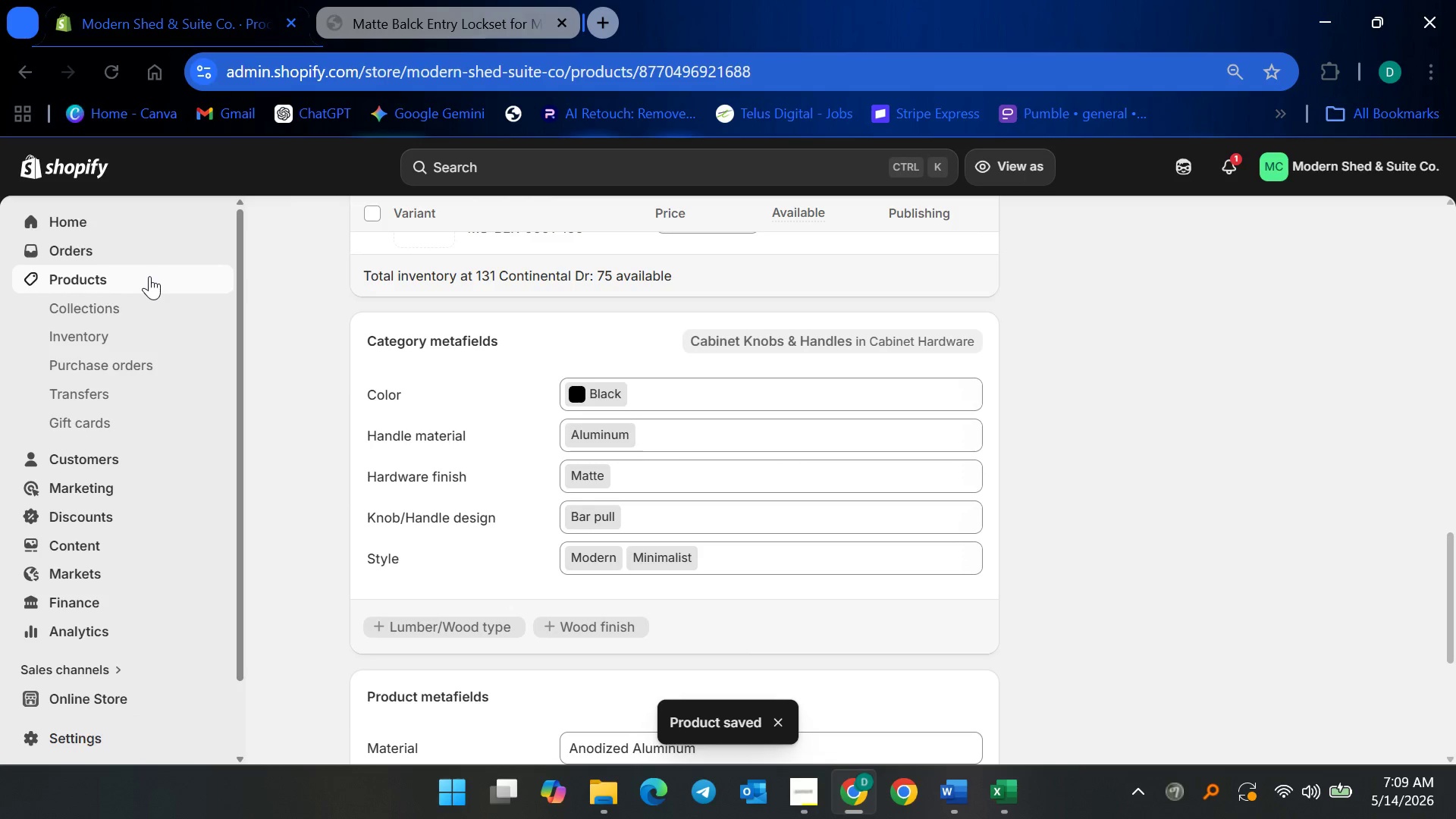 
wait(6.32)
 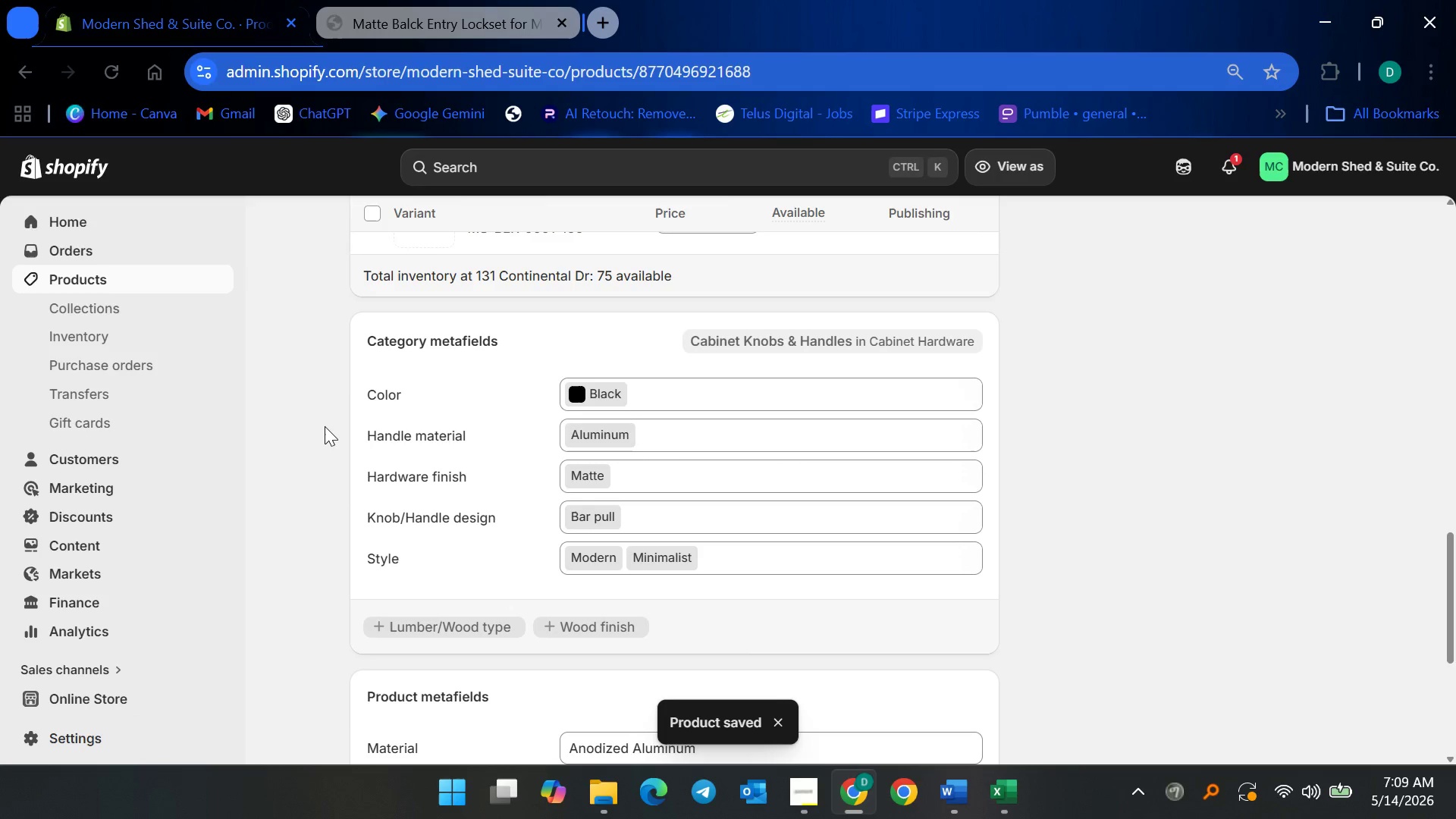 
left_click([149, 276])
 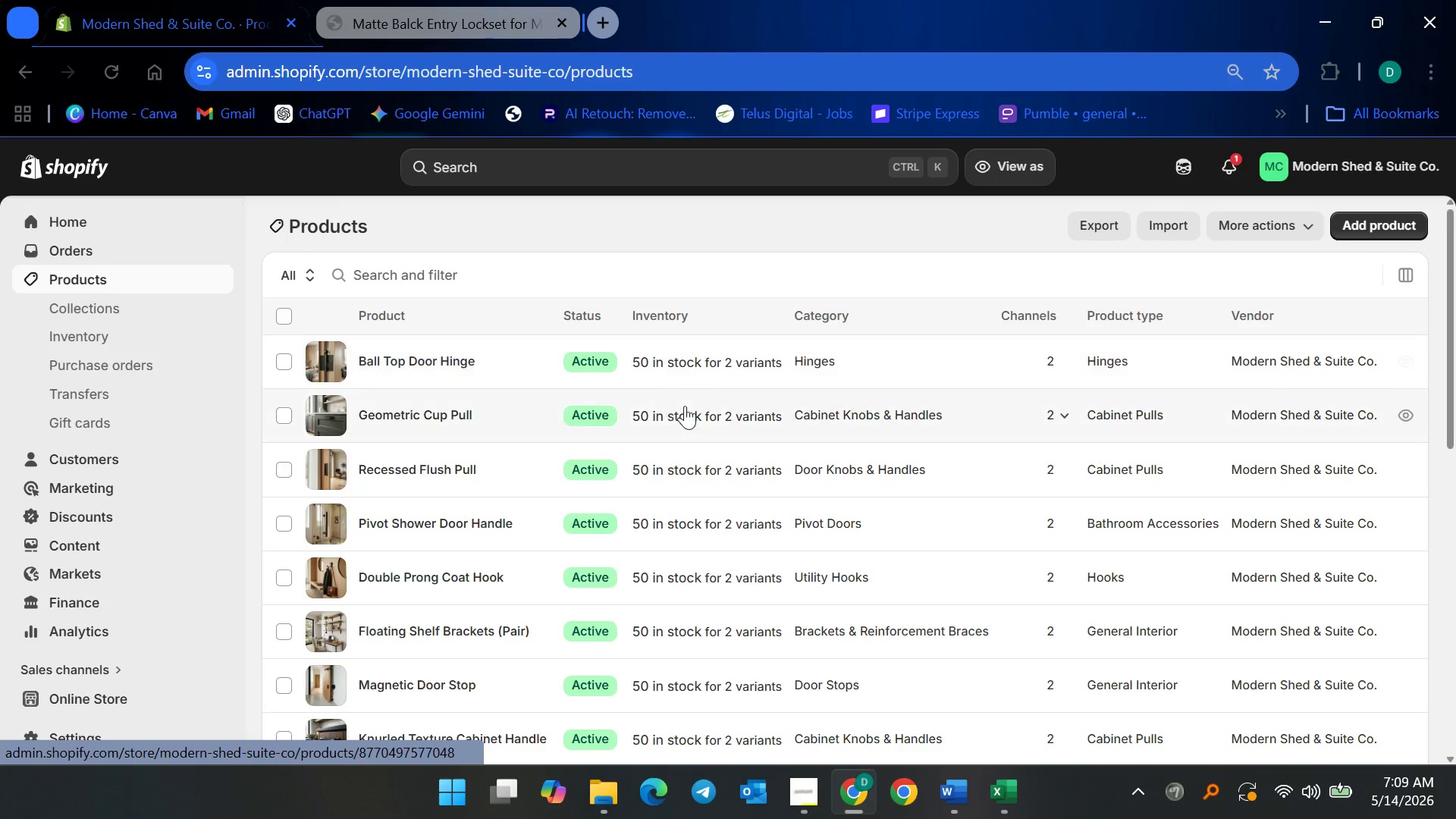 
scroll: coordinate [1108, 579], scroll_direction: down, amount: 29.0
 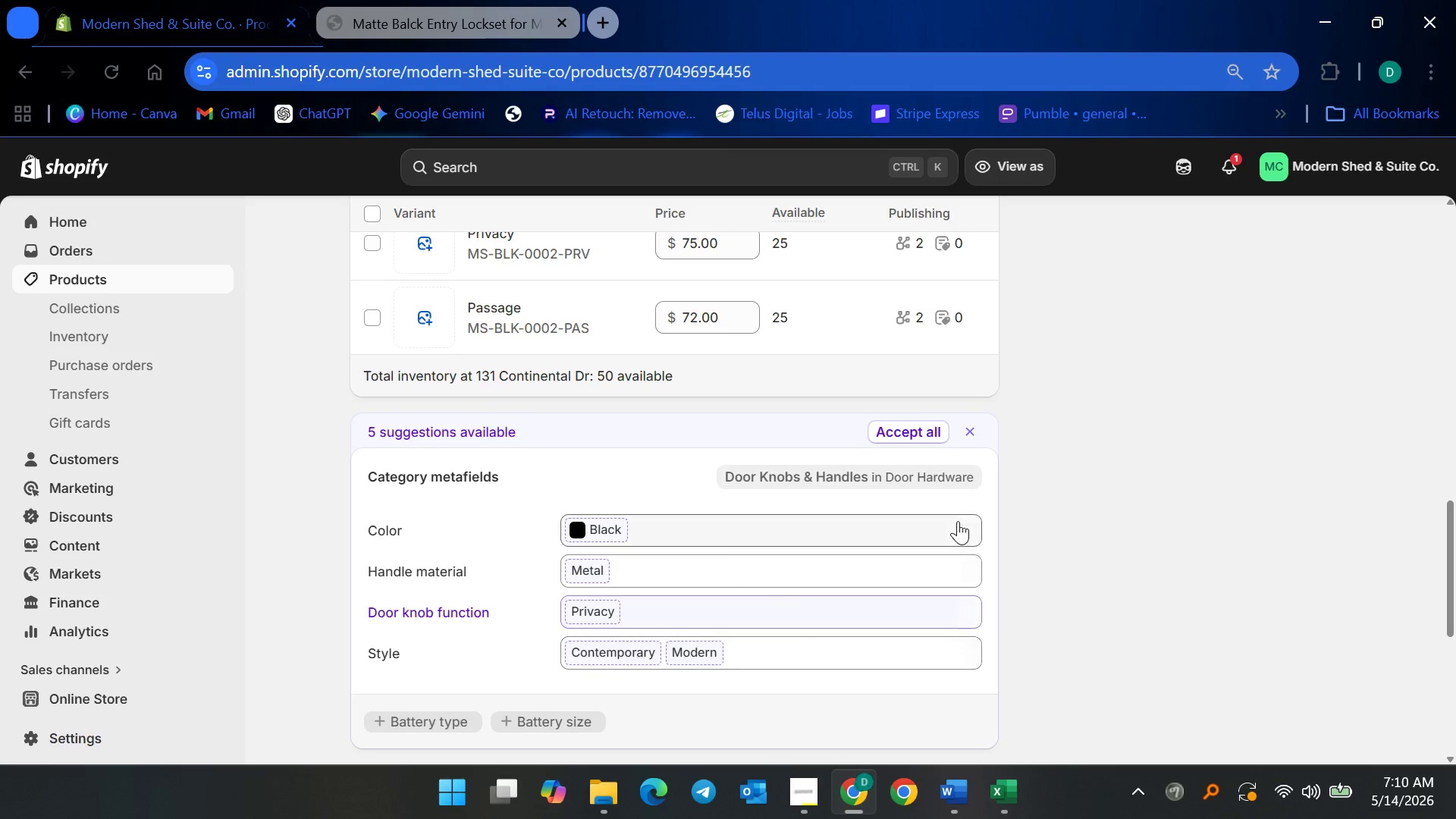 
wait(5.98)
 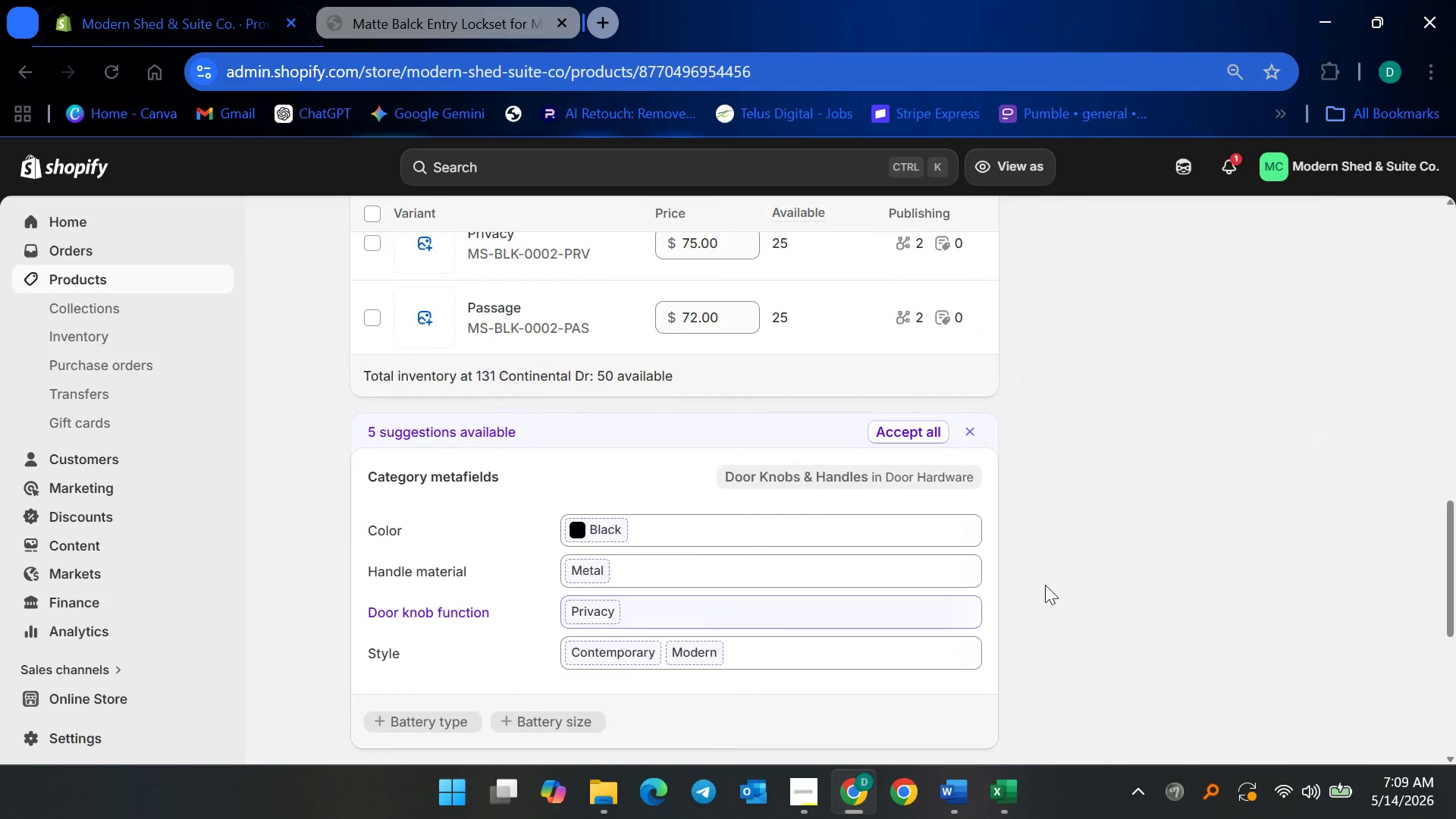 
left_click([905, 427])
 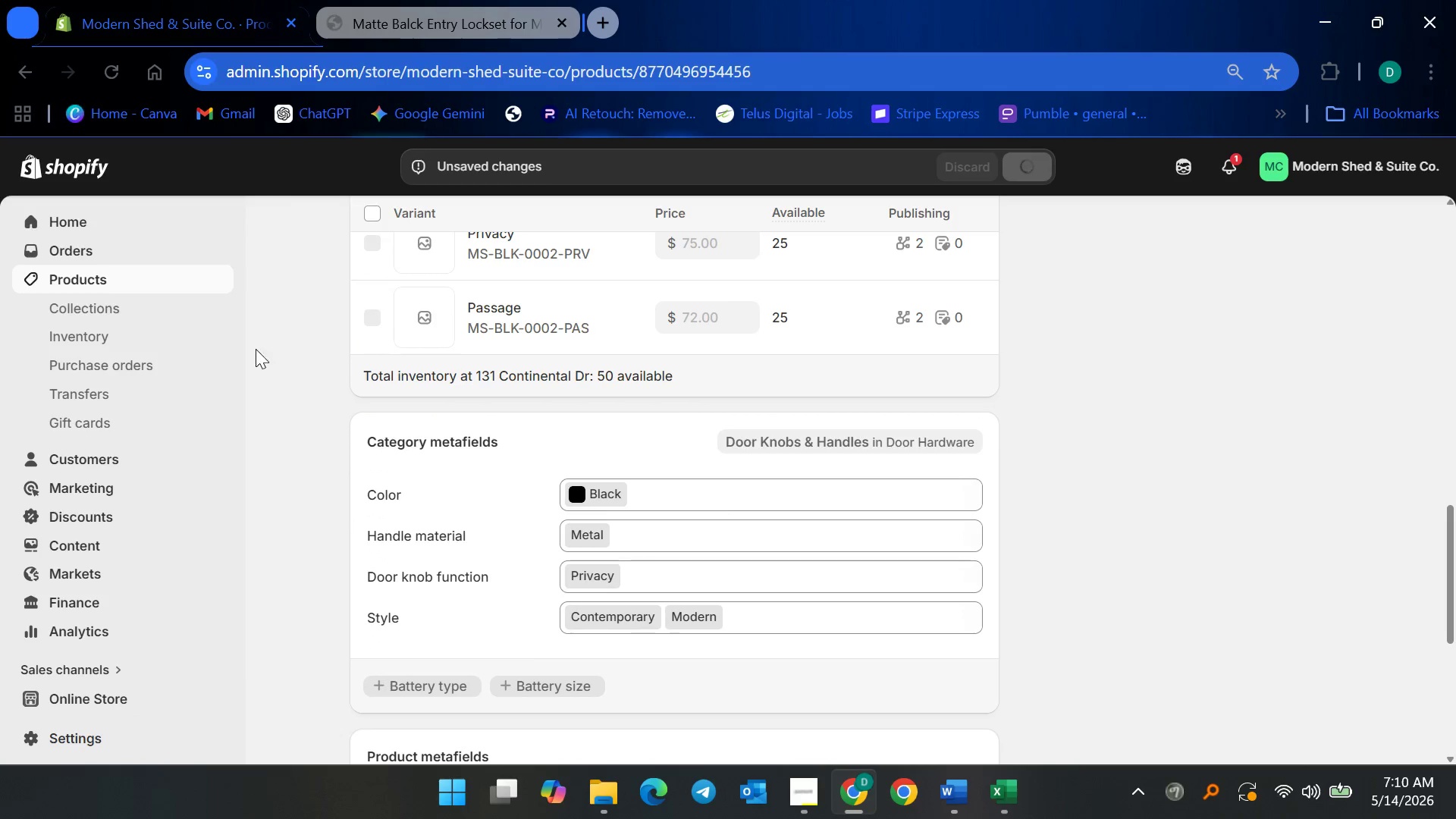 
wait(8.31)
 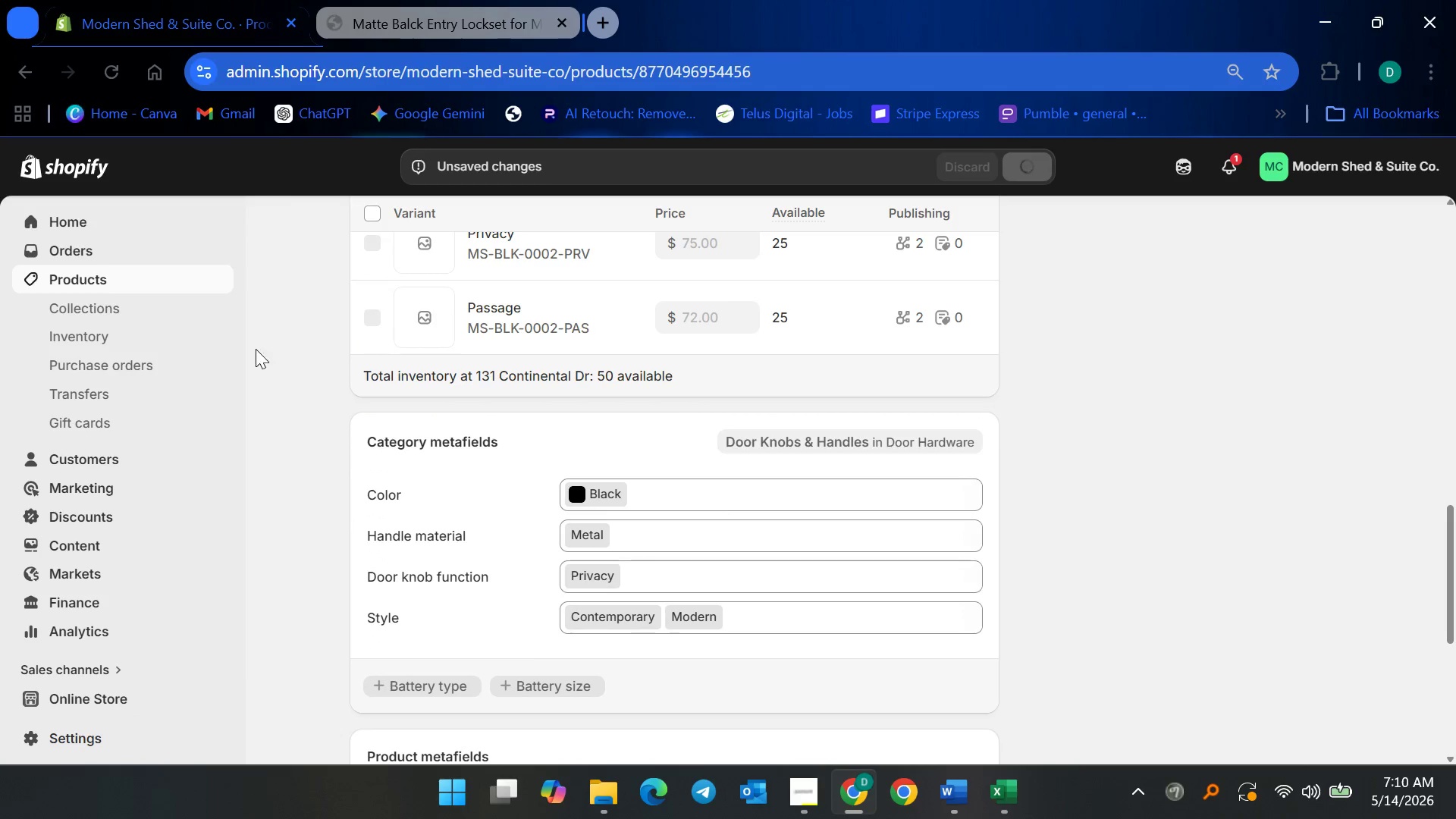 
left_click([136, 280])
 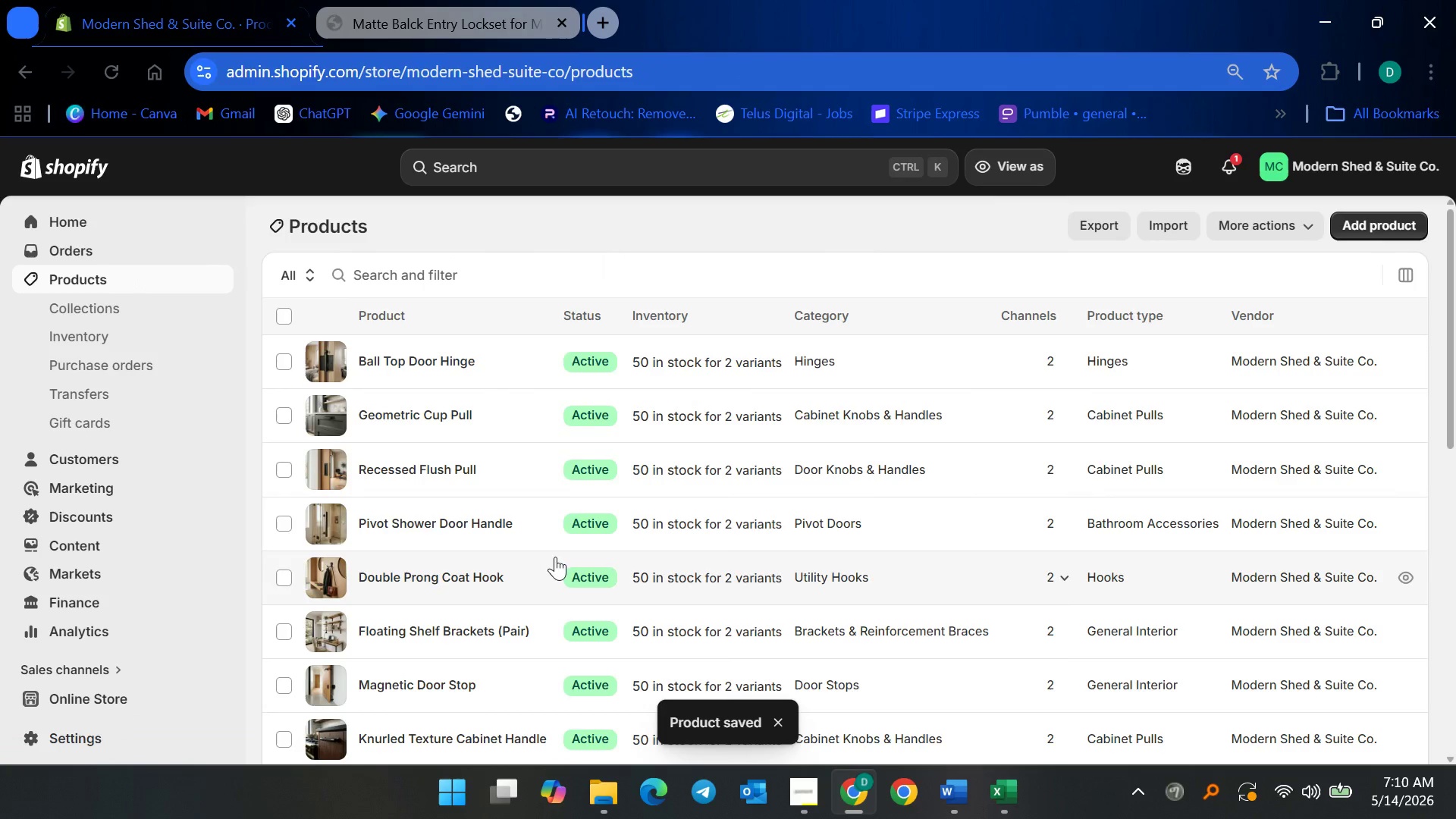 
scroll: coordinate [790, 483], scroll_direction: down, amount: 31.0
 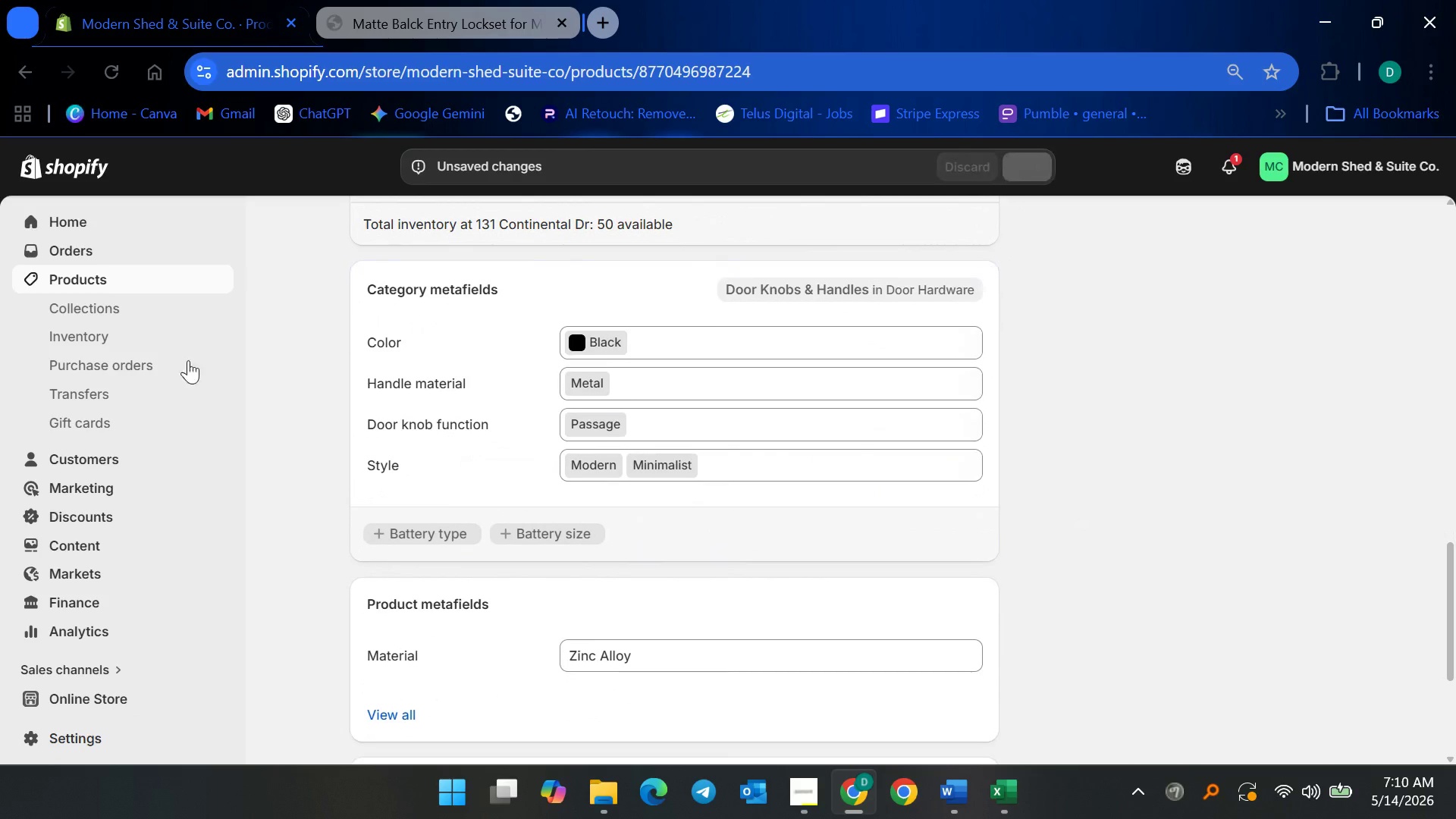 
wait(8.39)
 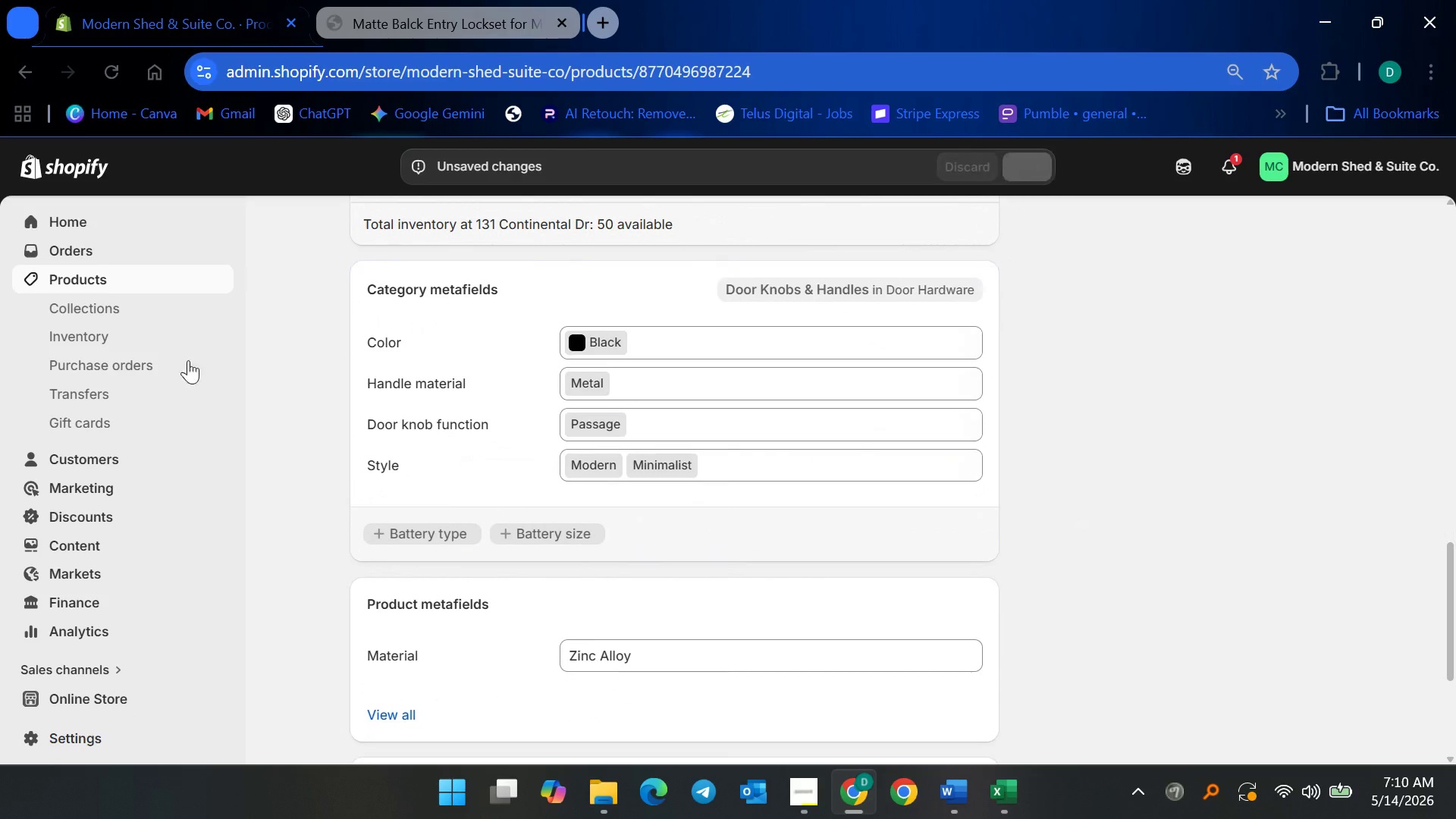 
left_click([143, 271])
 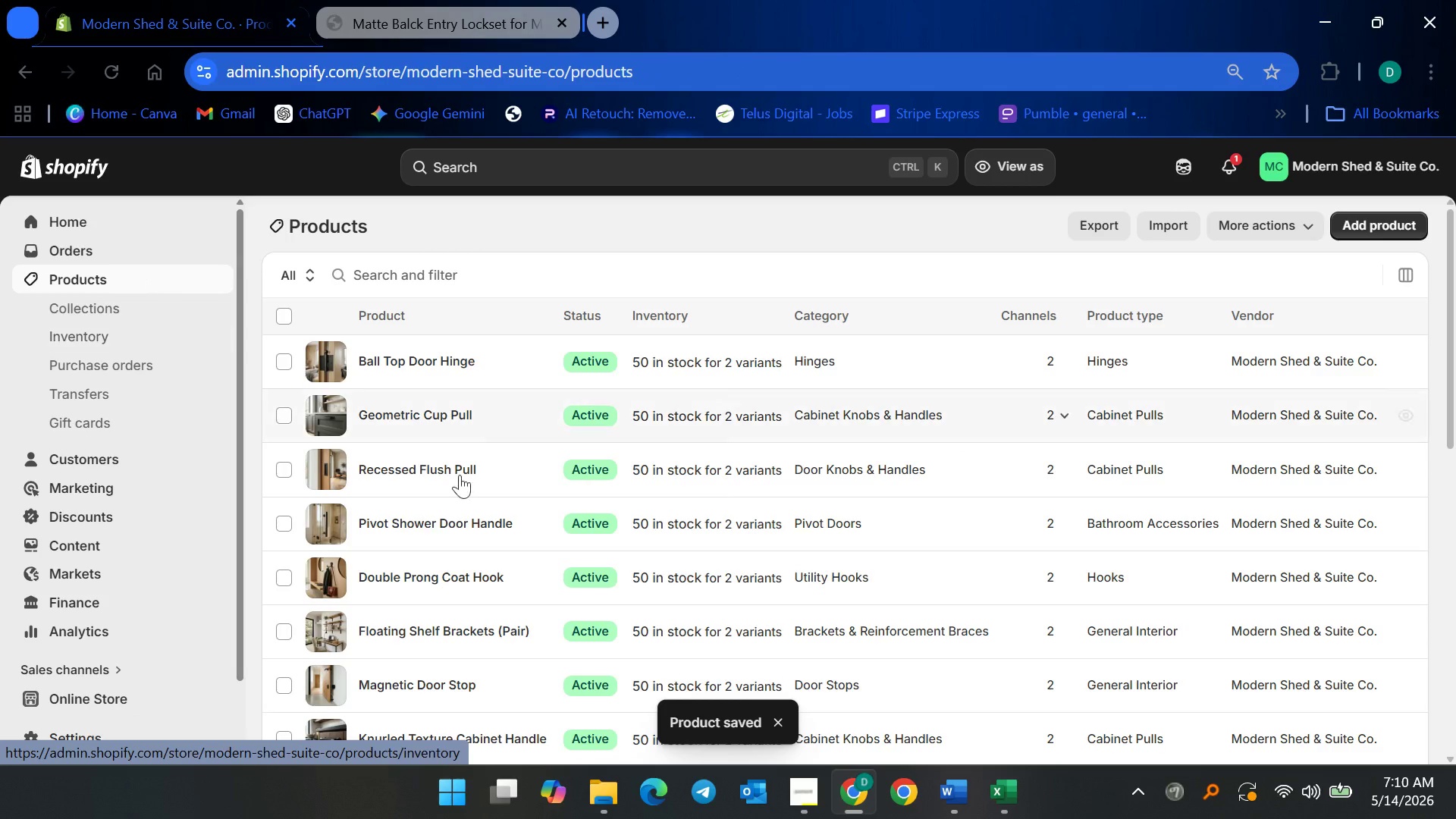 
scroll: coordinate [447, 534], scroll_direction: down, amount: 10.0
 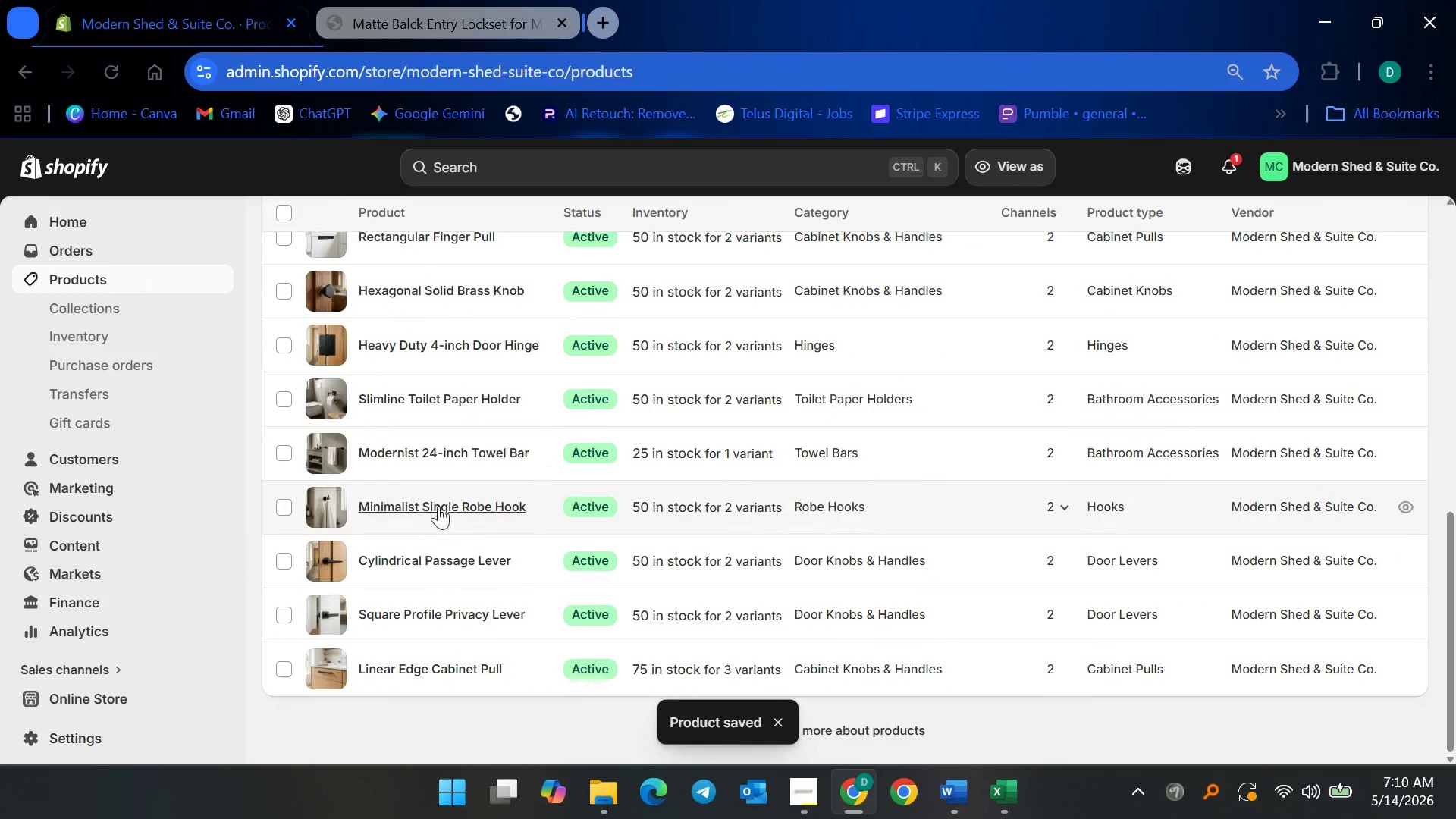 
left_click([437, 501])
 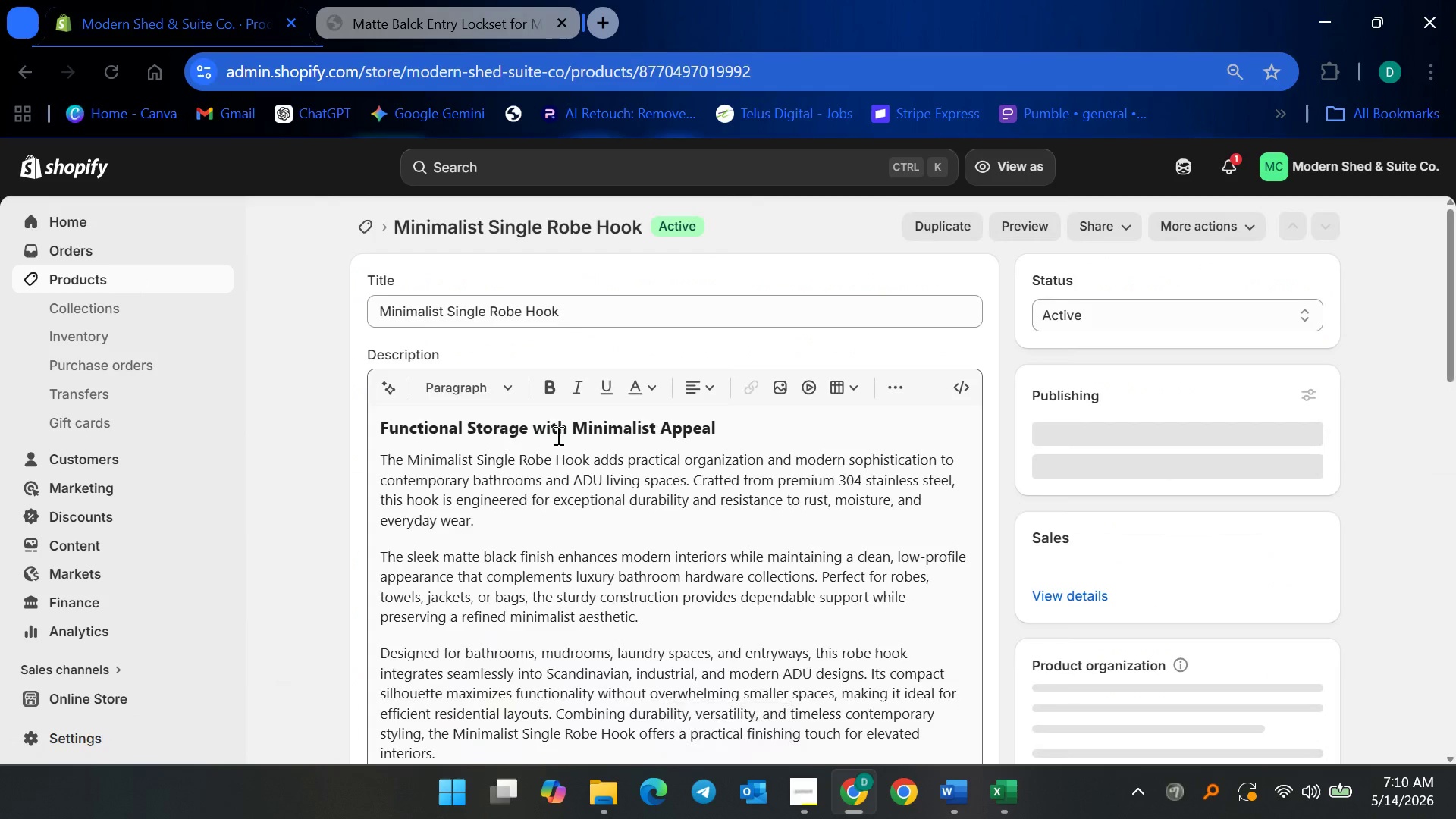 
scroll: coordinate [588, 574], scroll_direction: down, amount: 18.0
 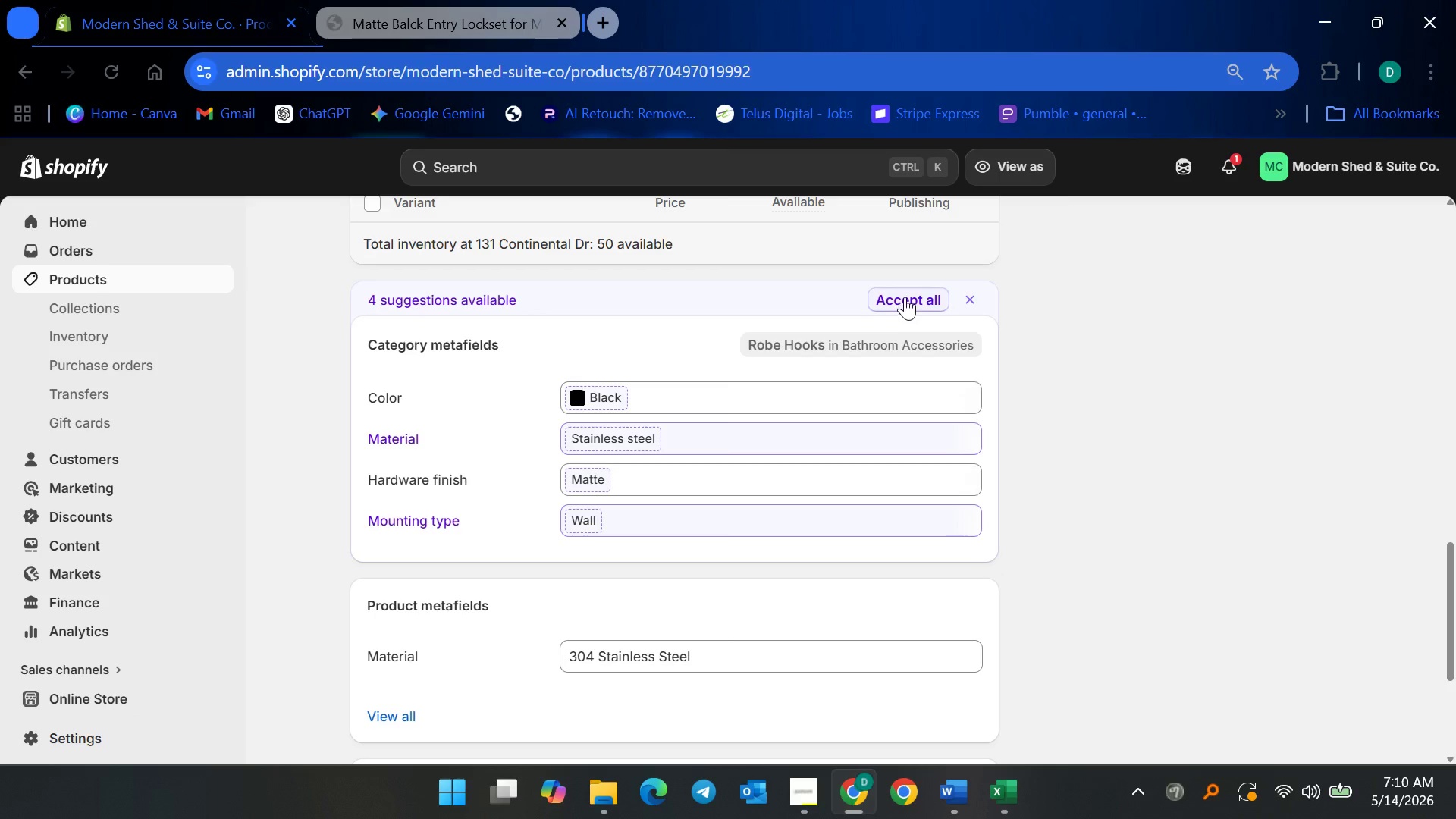 
scroll: coordinate [934, 403], scroll_direction: up, amount: 19.0
 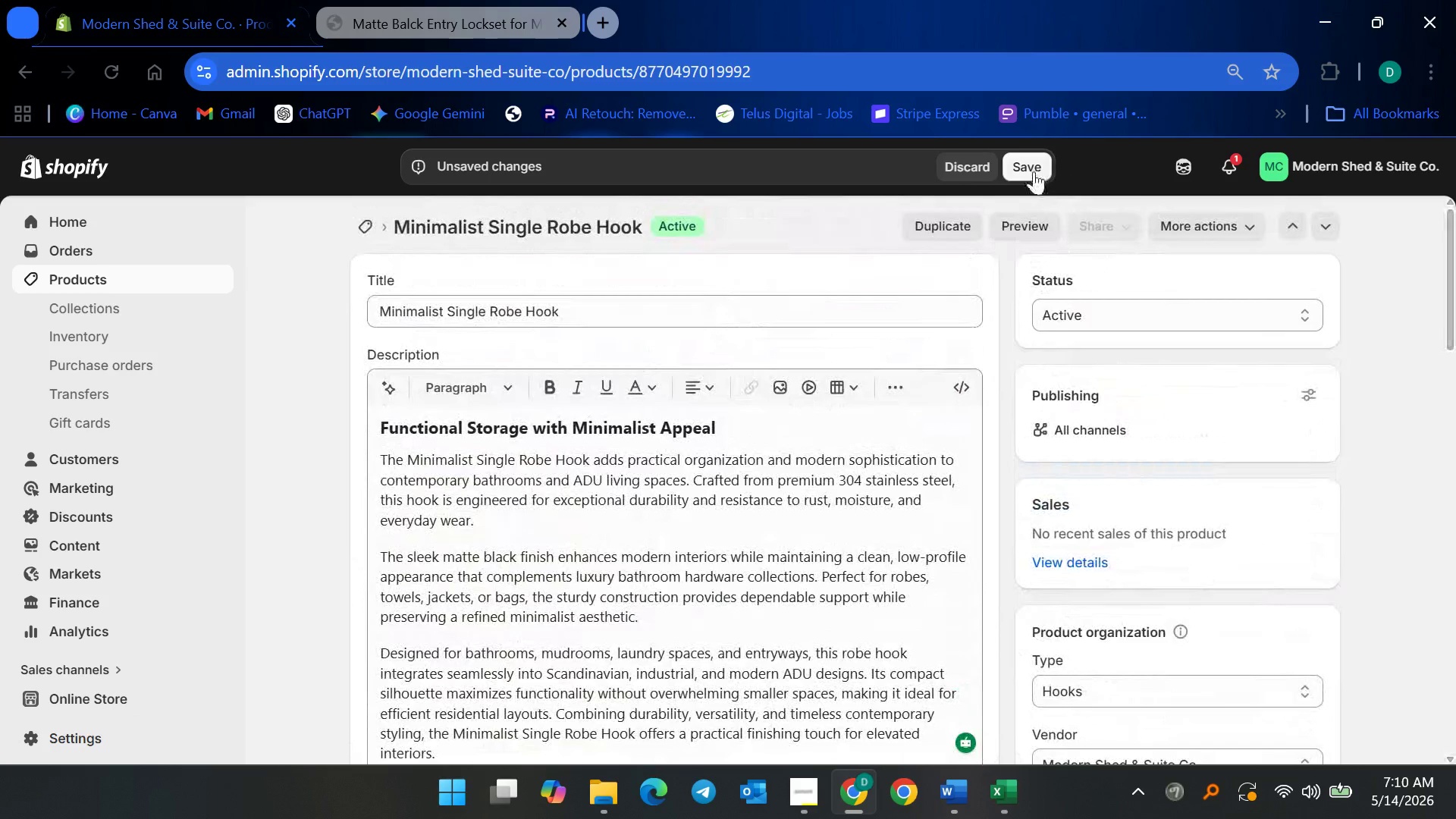 
left_click([1034, 171])
 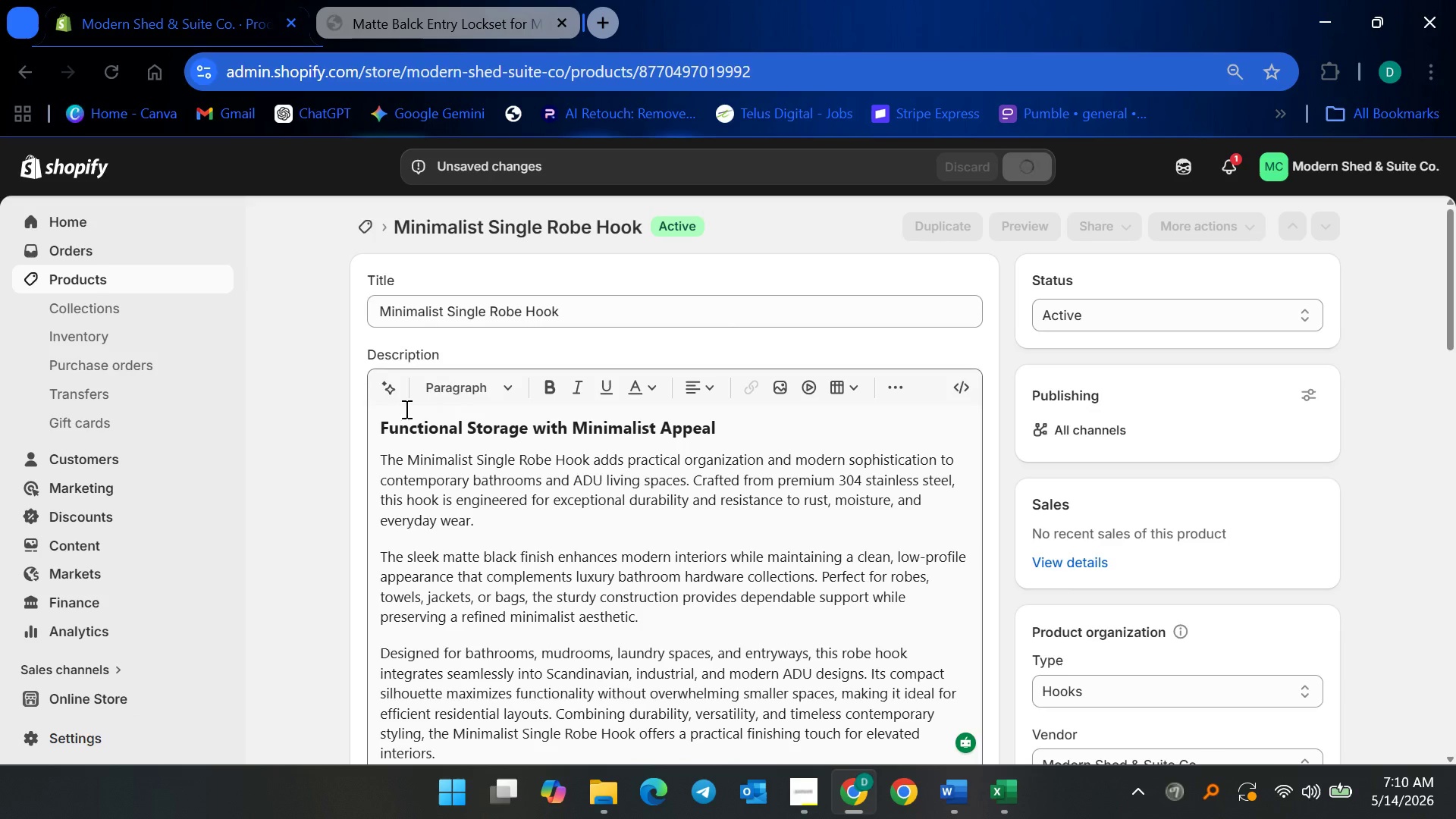 
scroll: coordinate [391, 439], scroll_direction: down, amount: 20.0
 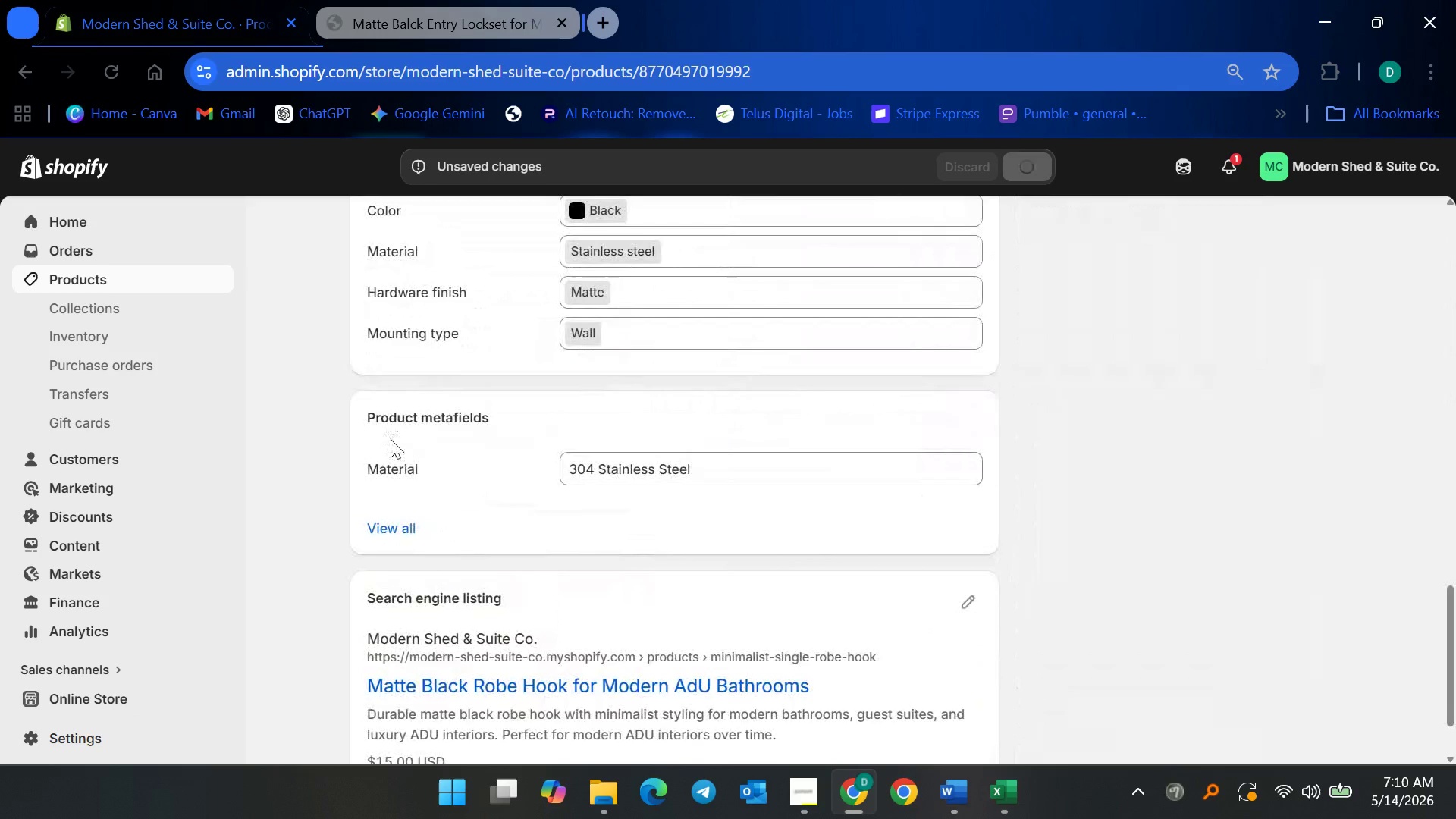 
scroll: coordinate [391, 439], scroll_direction: up, amount: 3.0
 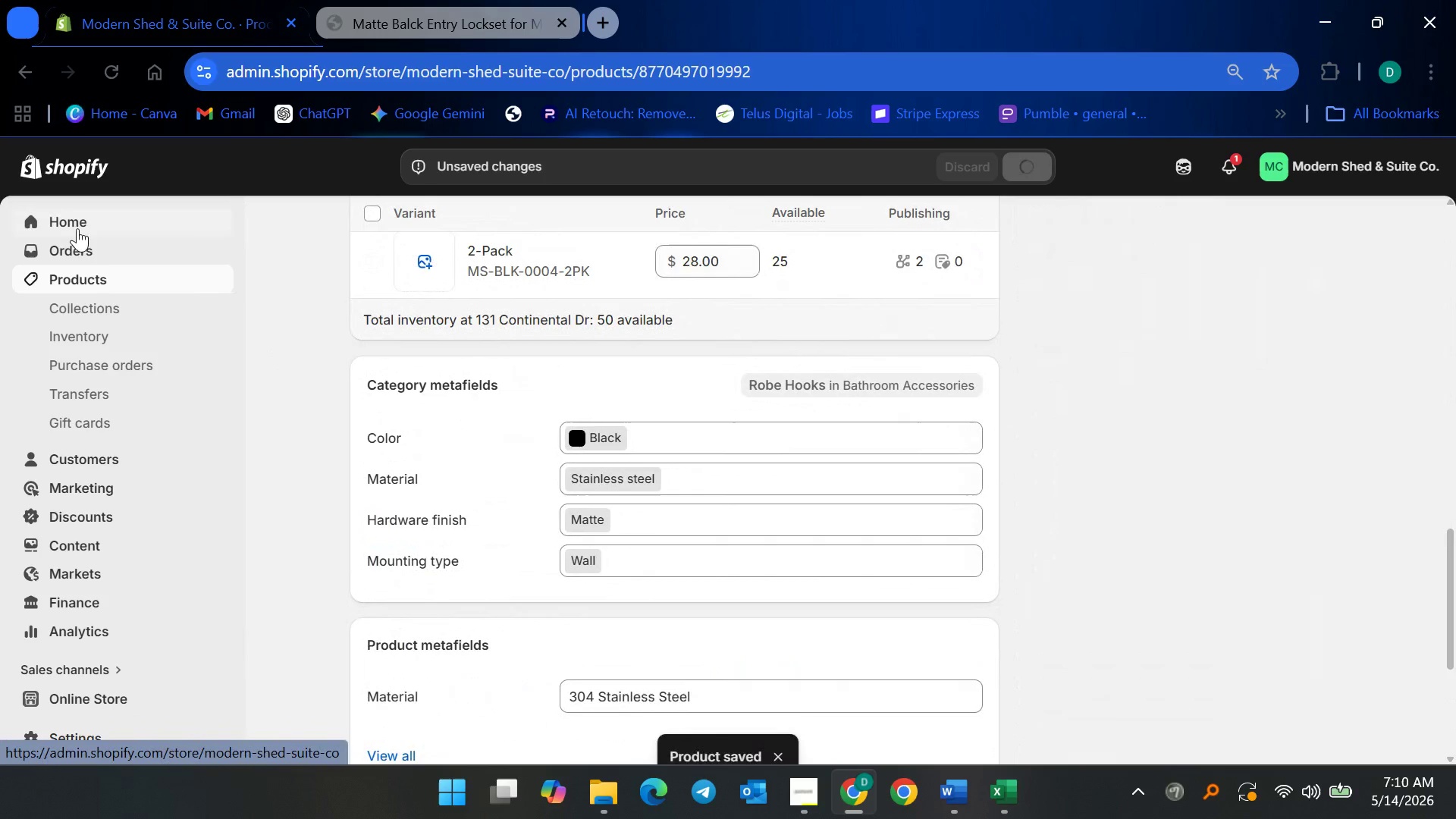 
left_click([99, 282])
 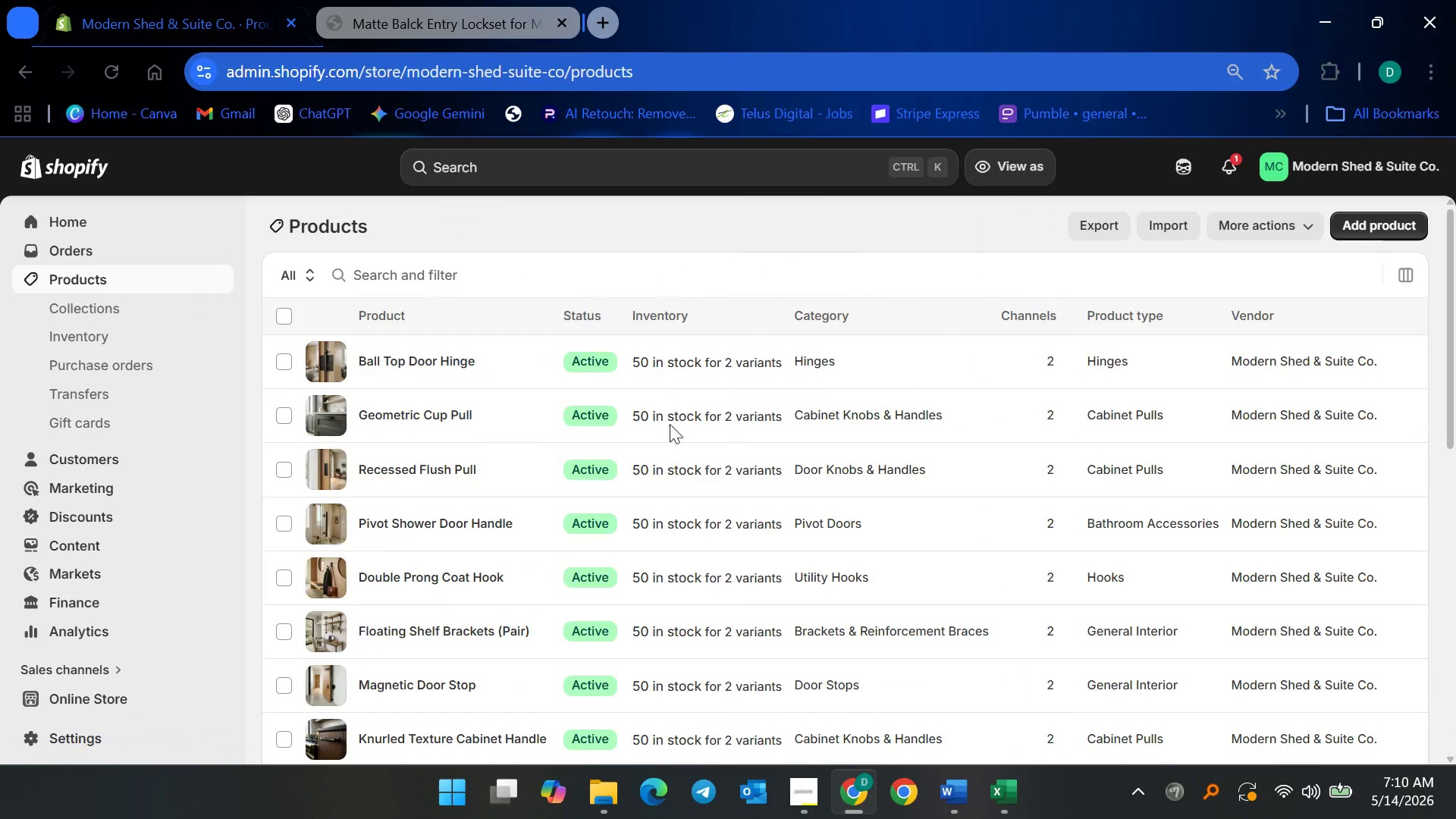 
scroll: coordinate [537, 497], scroll_direction: down, amount: 15.0
 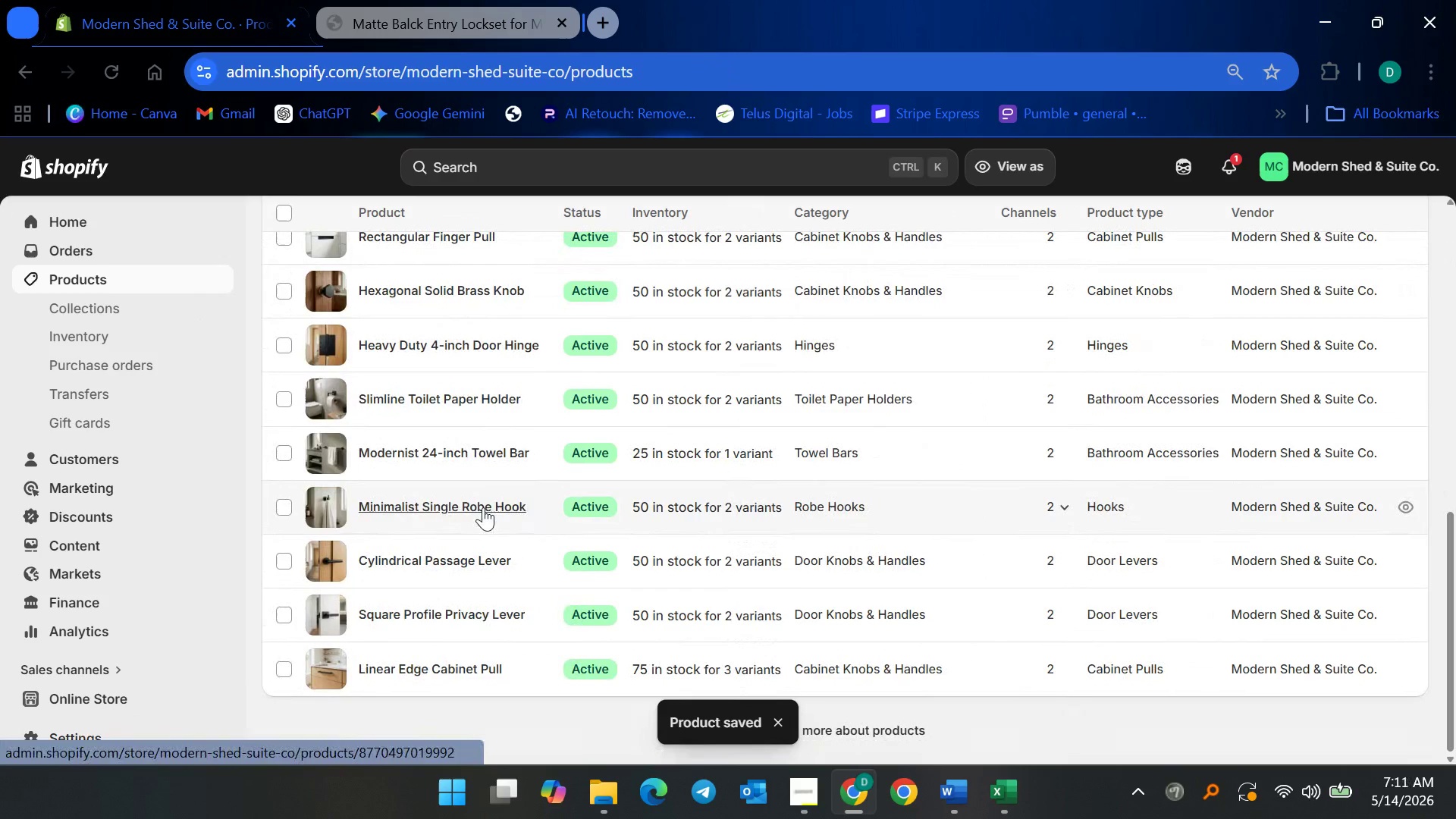 
left_click([483, 507])
 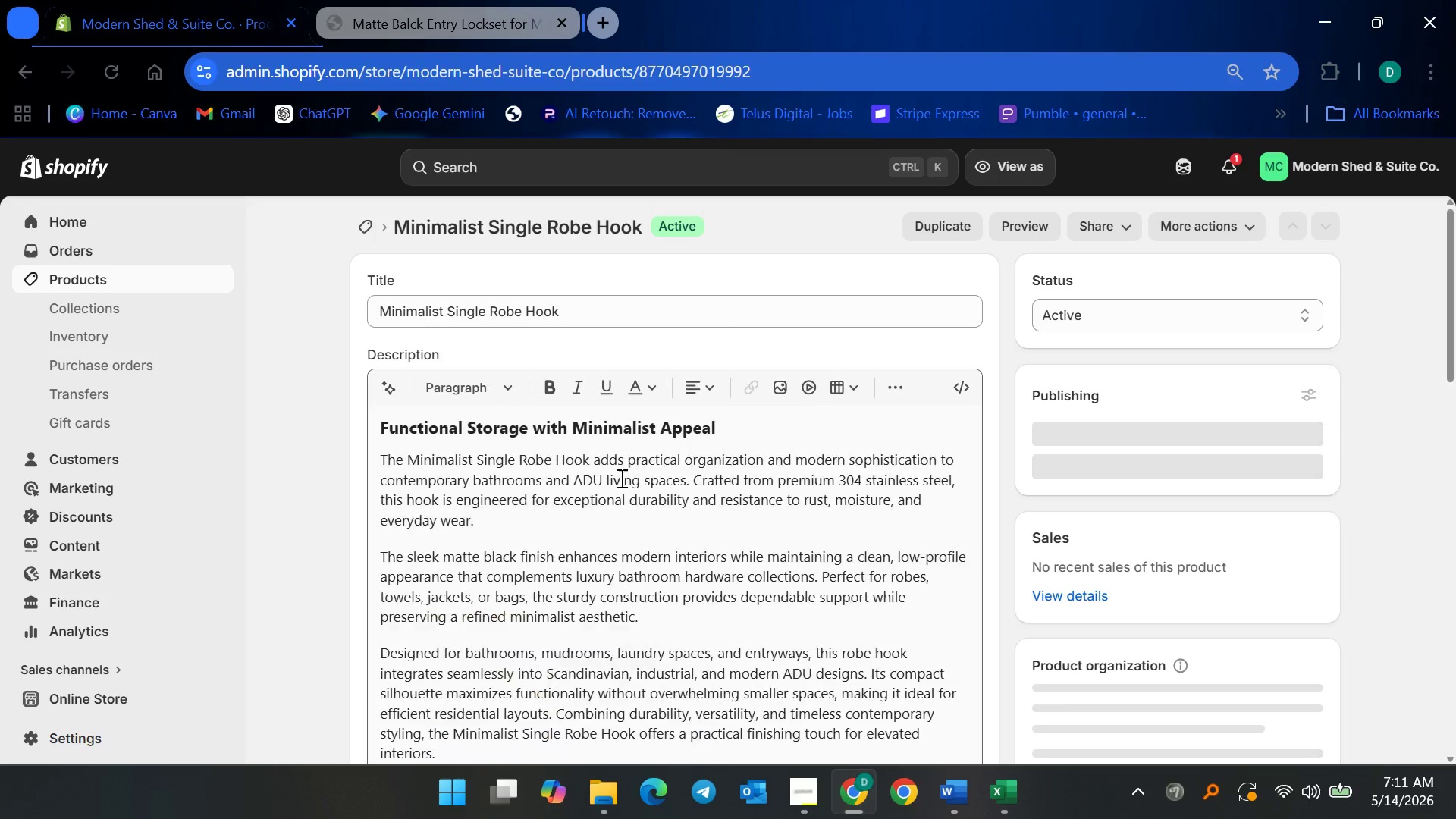 
scroll: coordinate [619, 476], scroll_direction: down, amount: 5.0
 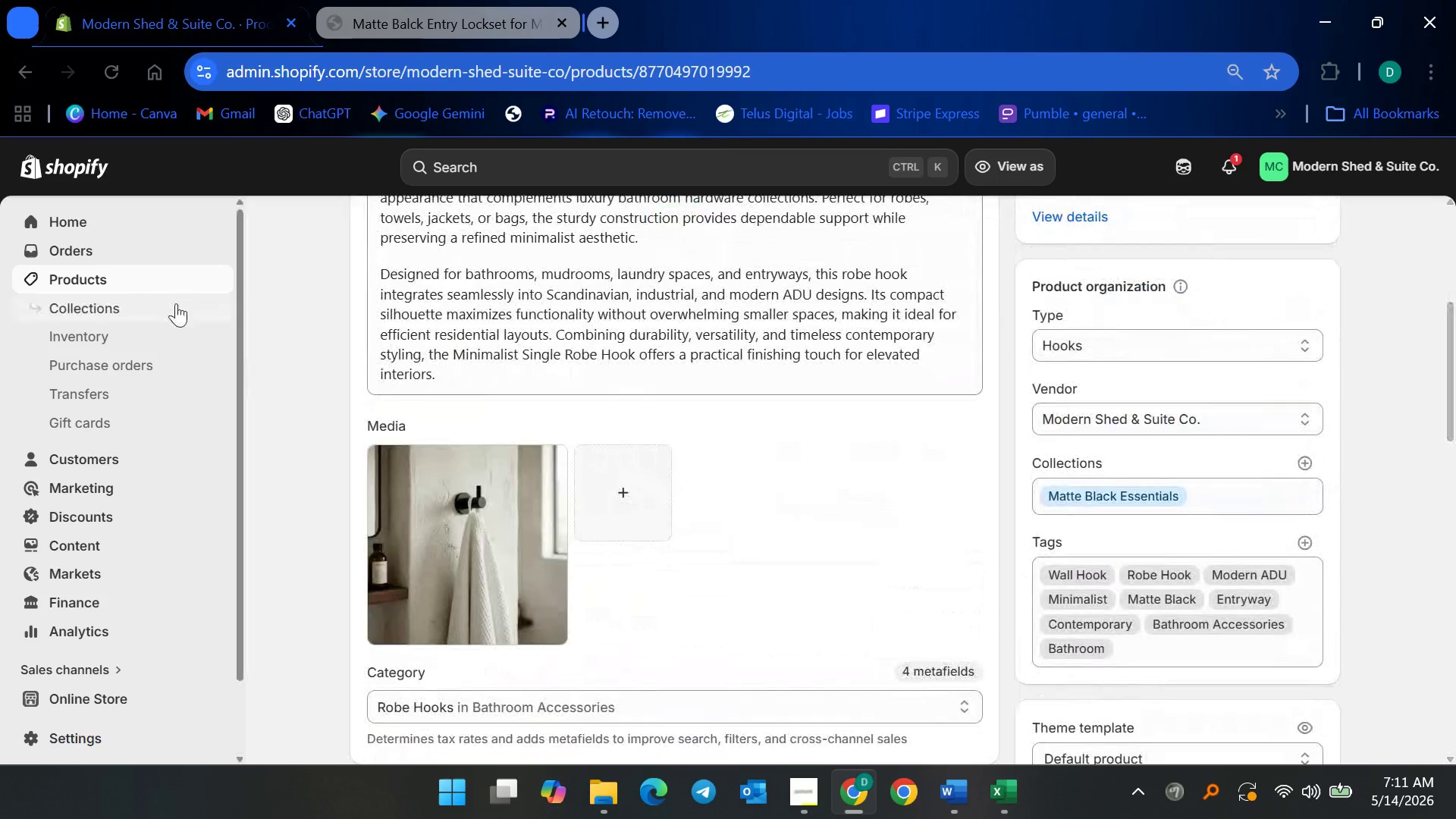 
left_click([119, 268])
 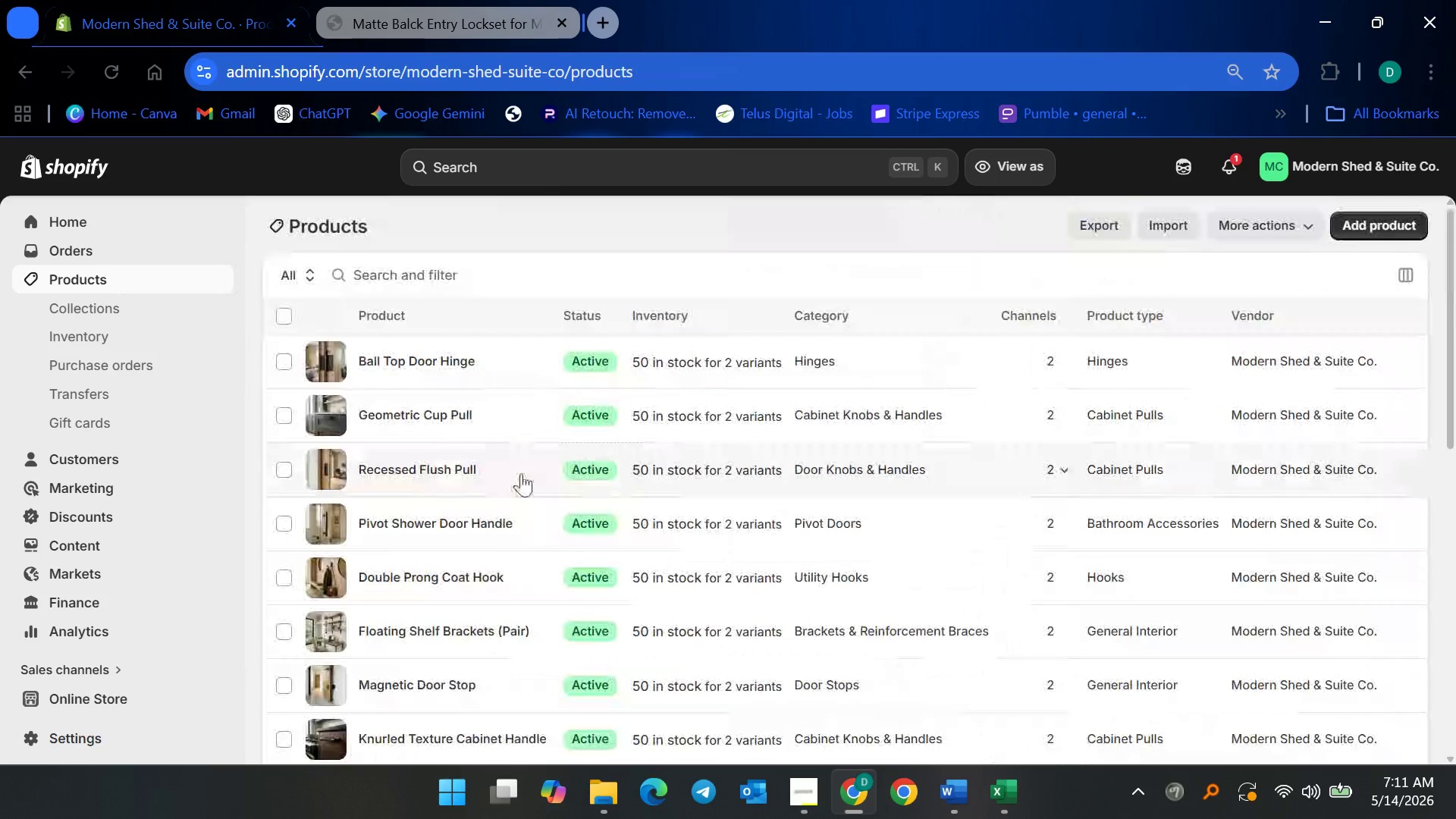 
scroll: coordinate [433, 611], scroll_direction: down, amount: 11.0
 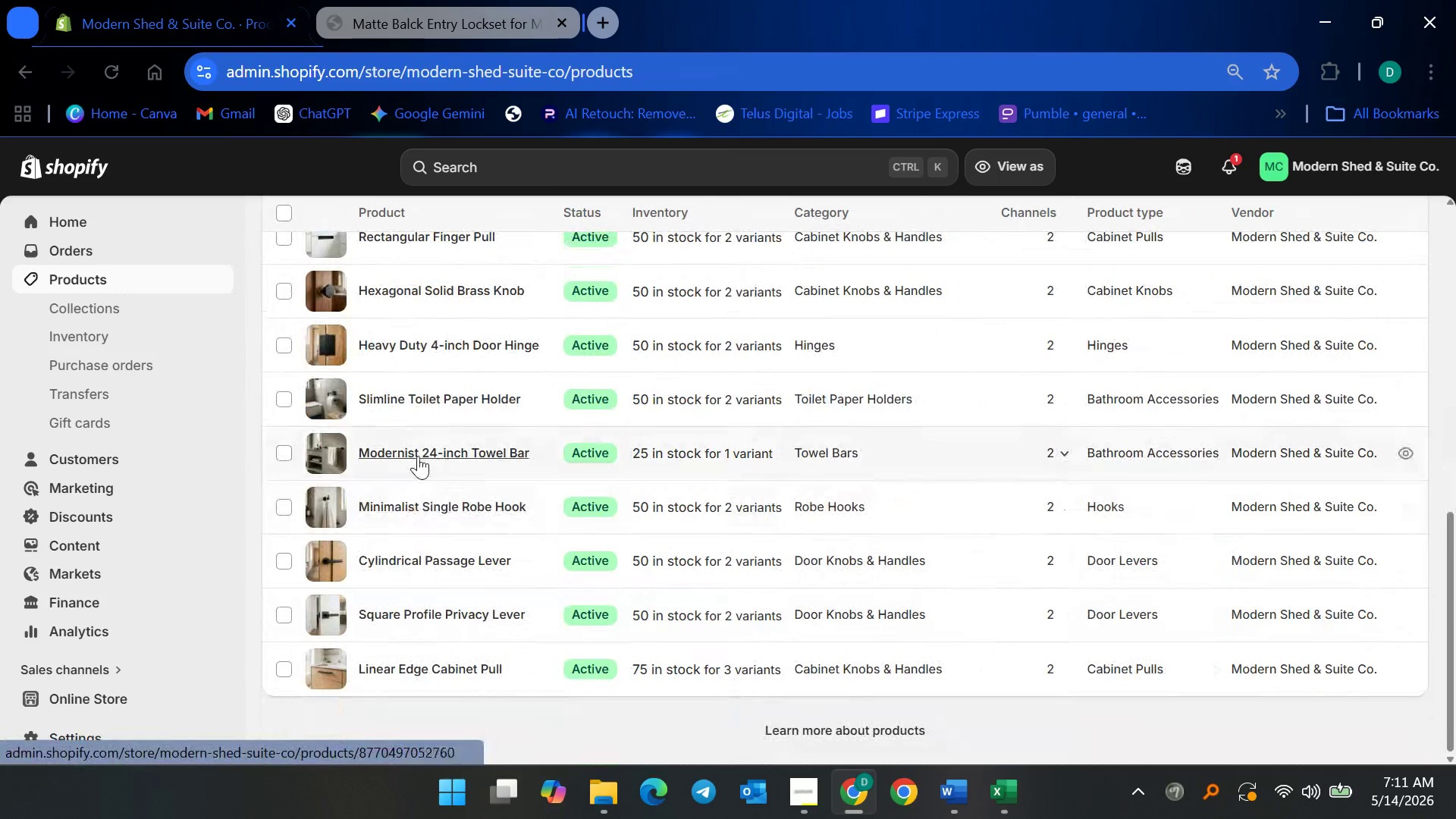 
left_click([418, 451])
 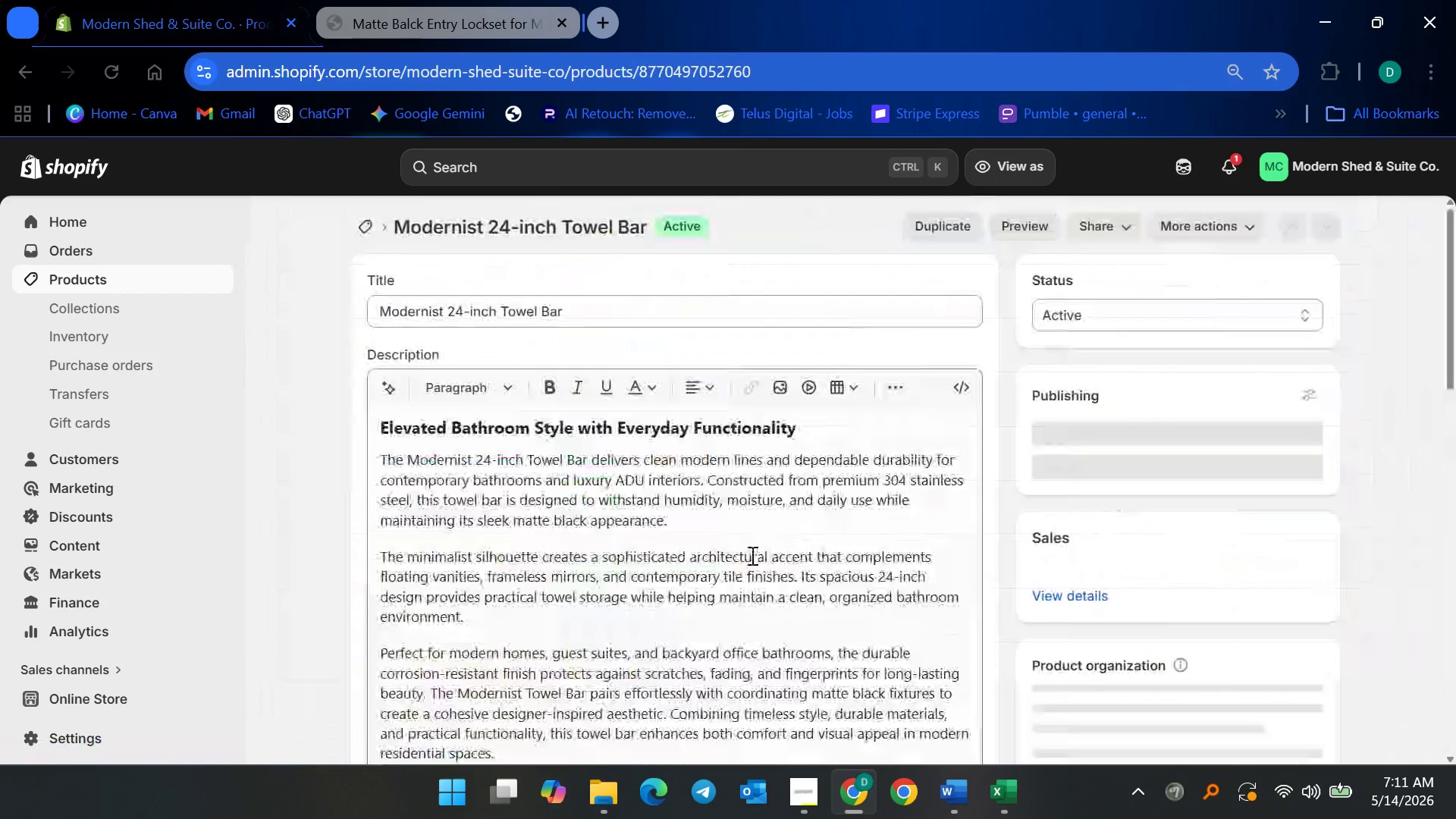 
scroll: coordinate [783, 578], scroll_direction: down, amount: 15.0
 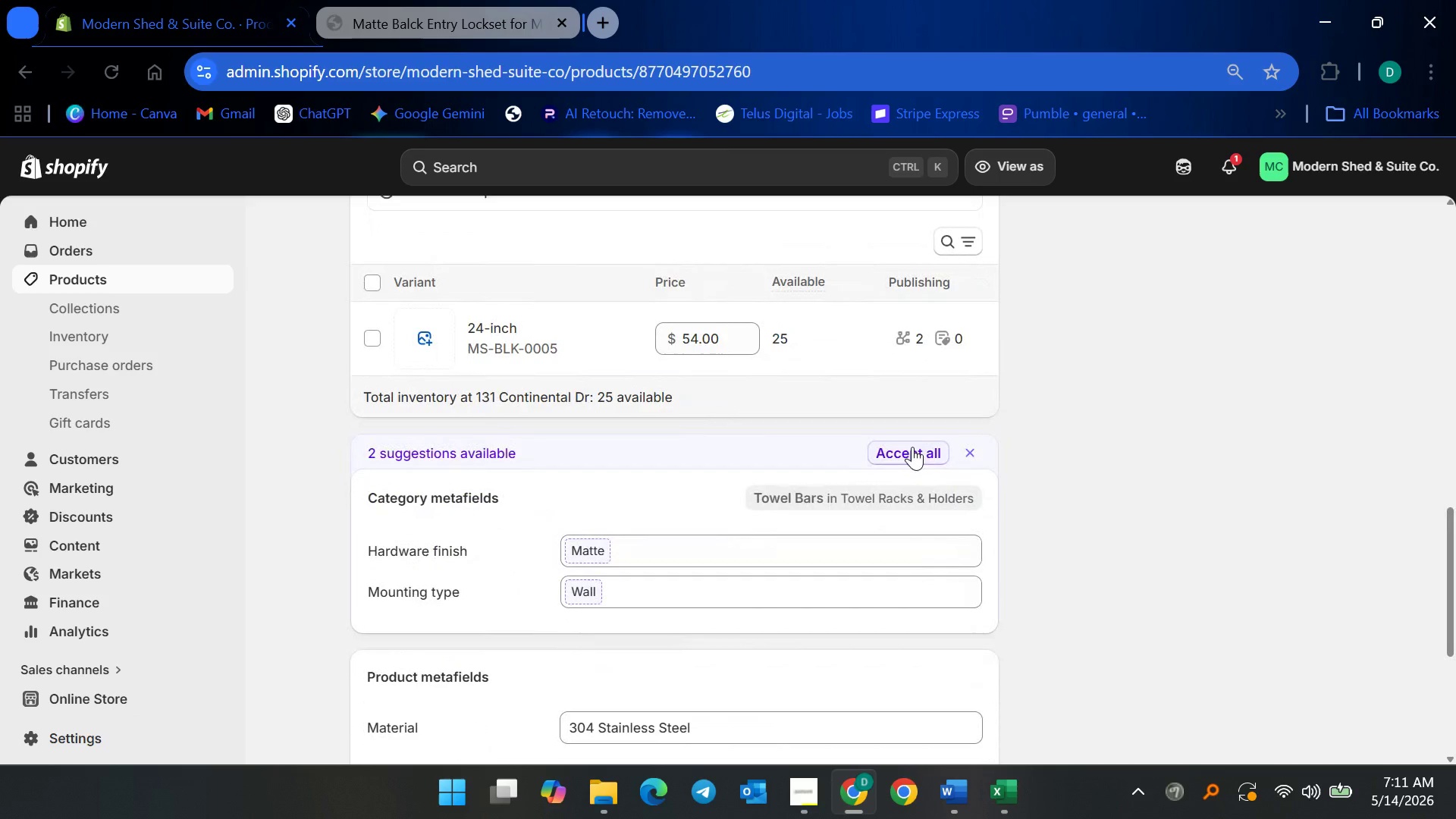 
wait(5.28)
 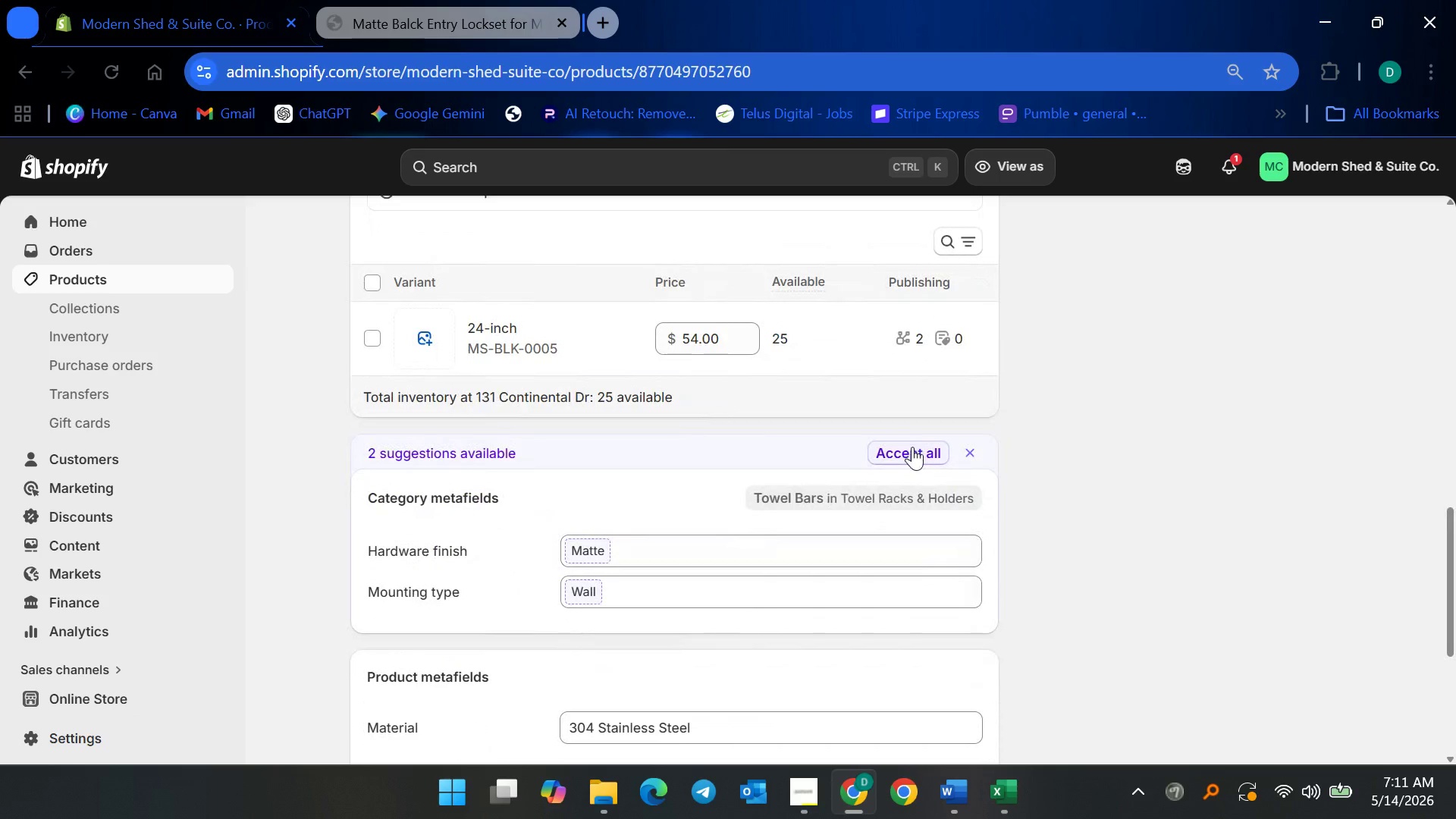 
left_click([912, 447])
 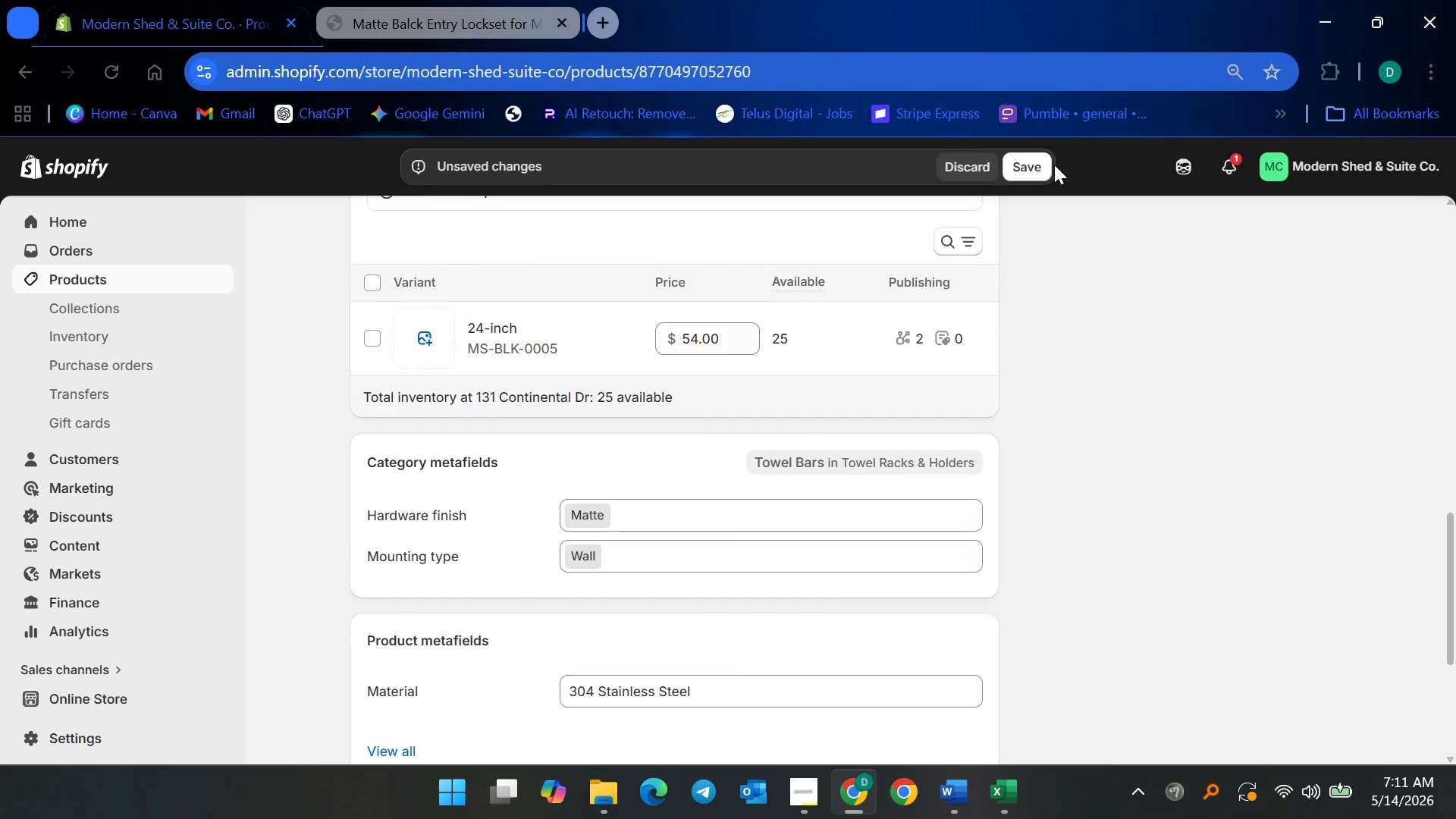 
left_click([1042, 165])
 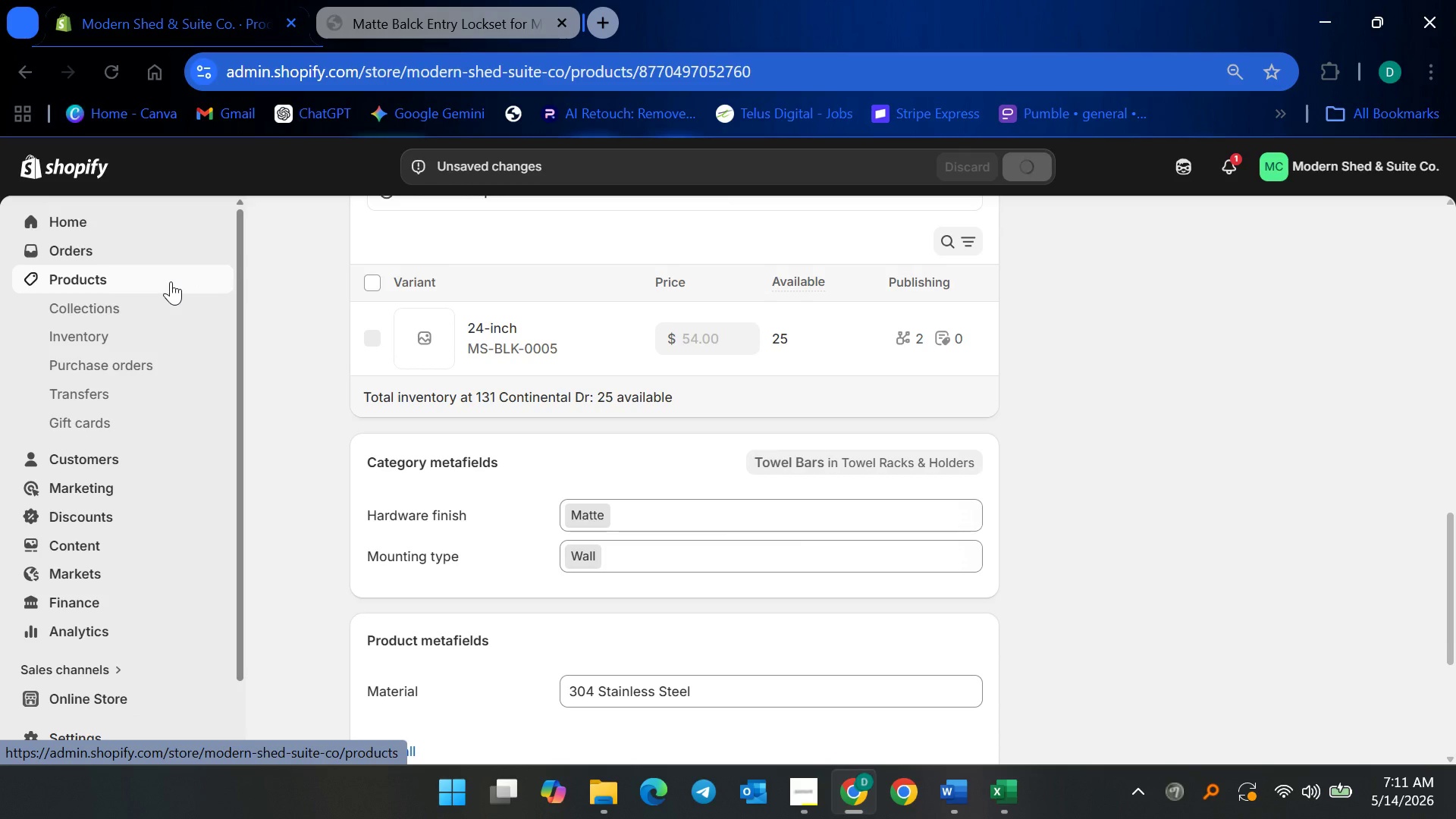 
left_click([171, 281])
 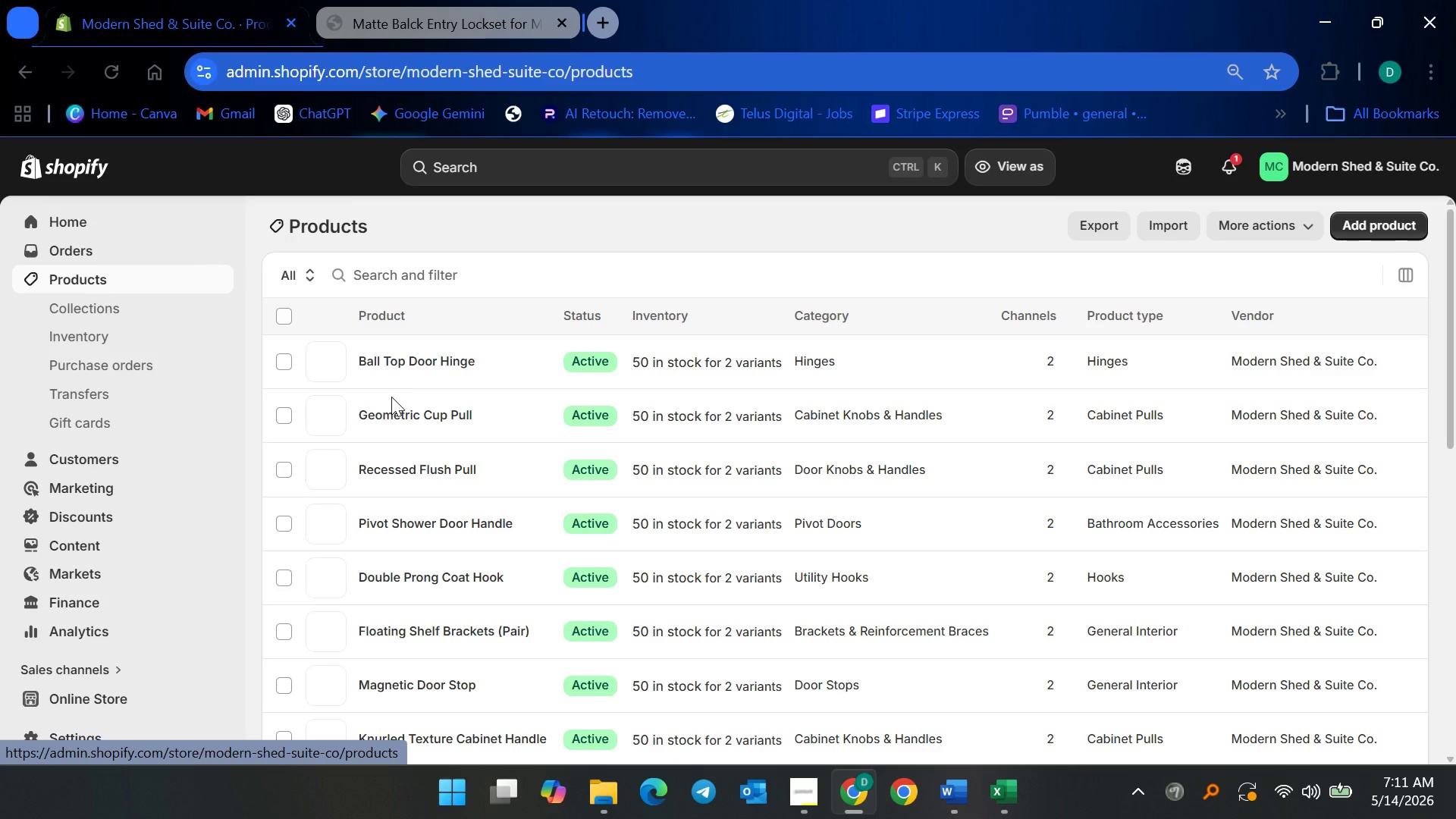 
scroll: coordinate [340, 416], scroll_direction: down, amount: 16.0
 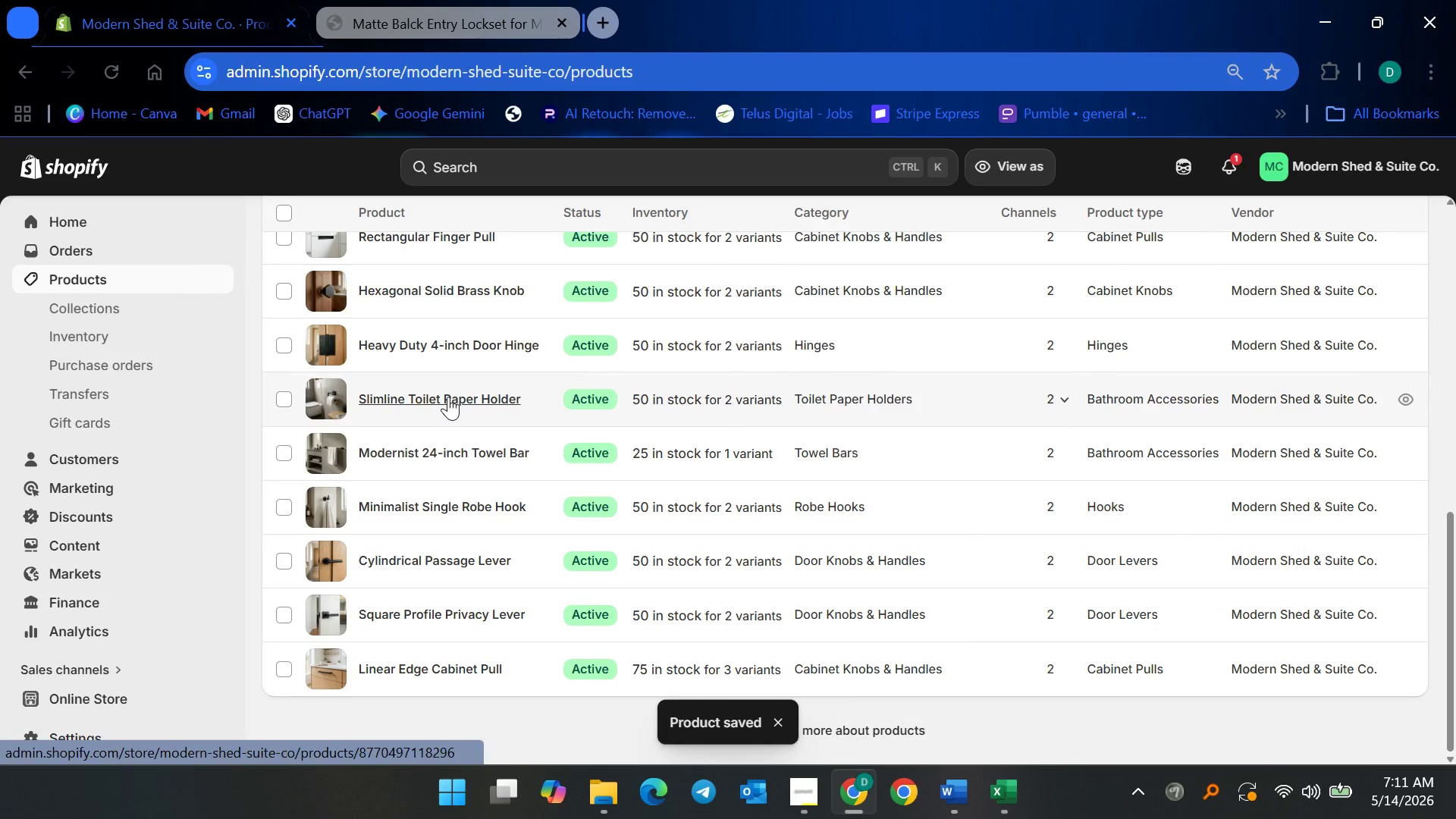 
left_click([448, 397])
 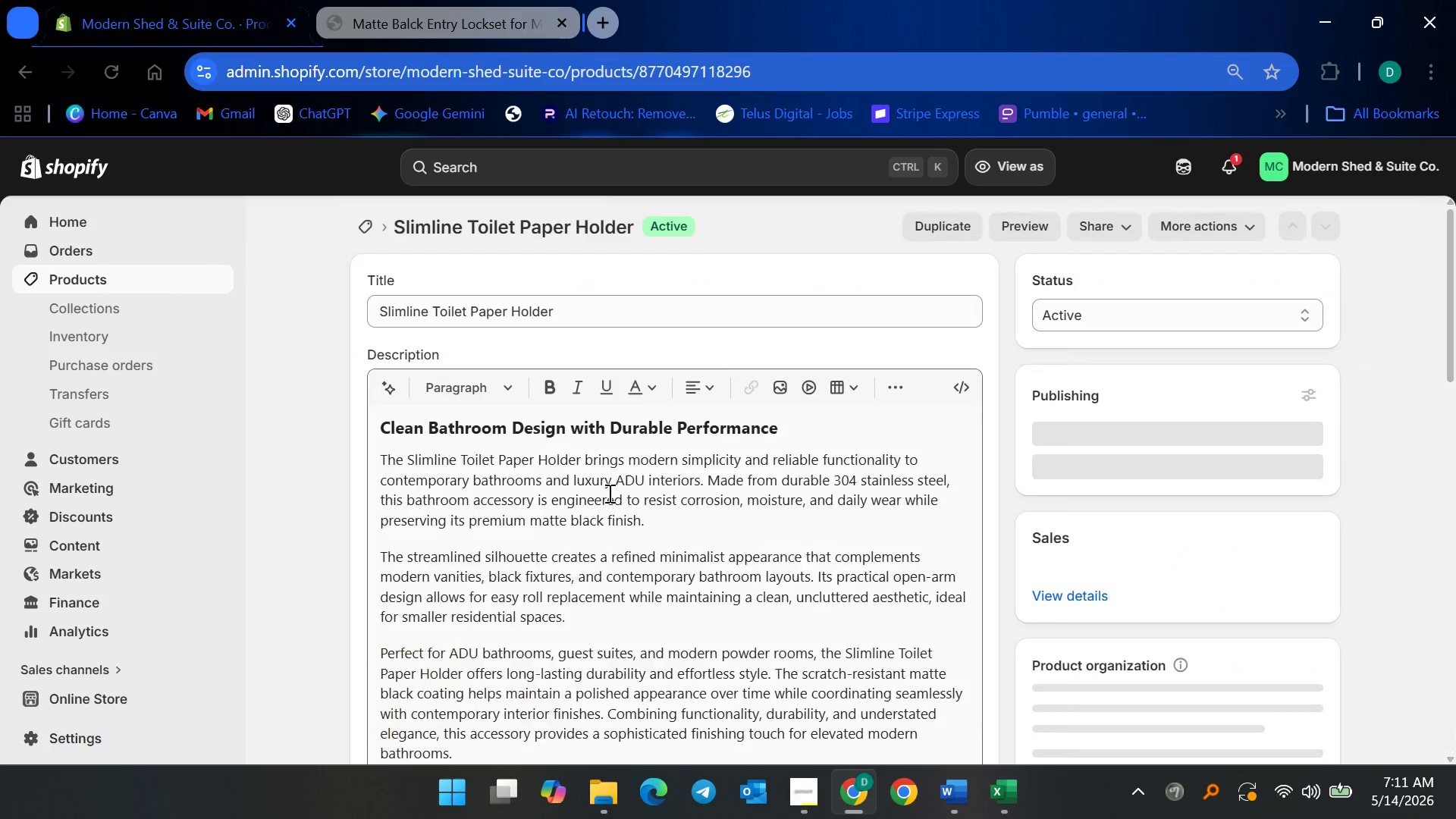 
scroll: coordinate [652, 627], scroll_direction: down, amount: 12.0
 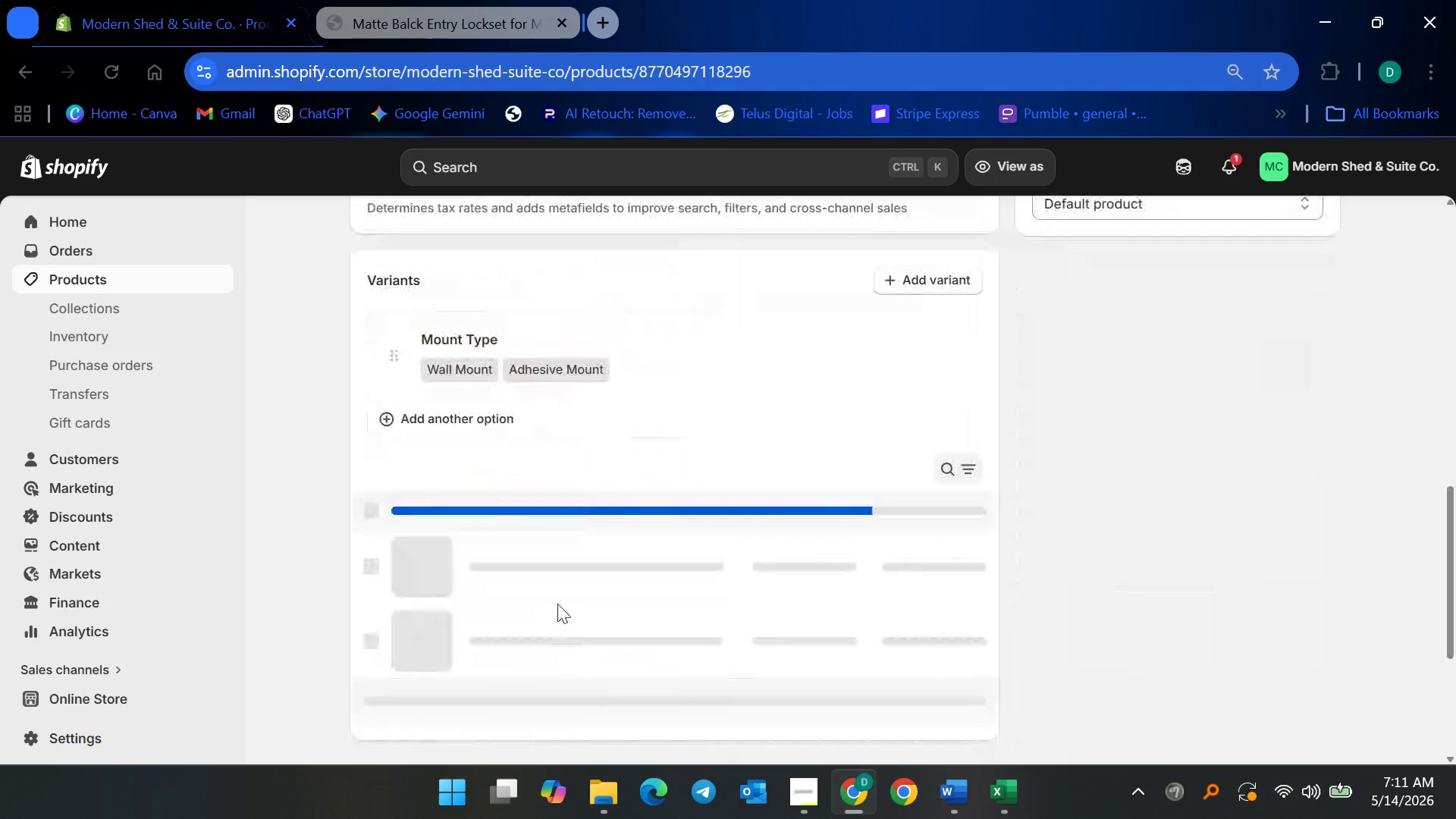 
mouse_move([746, 544])
 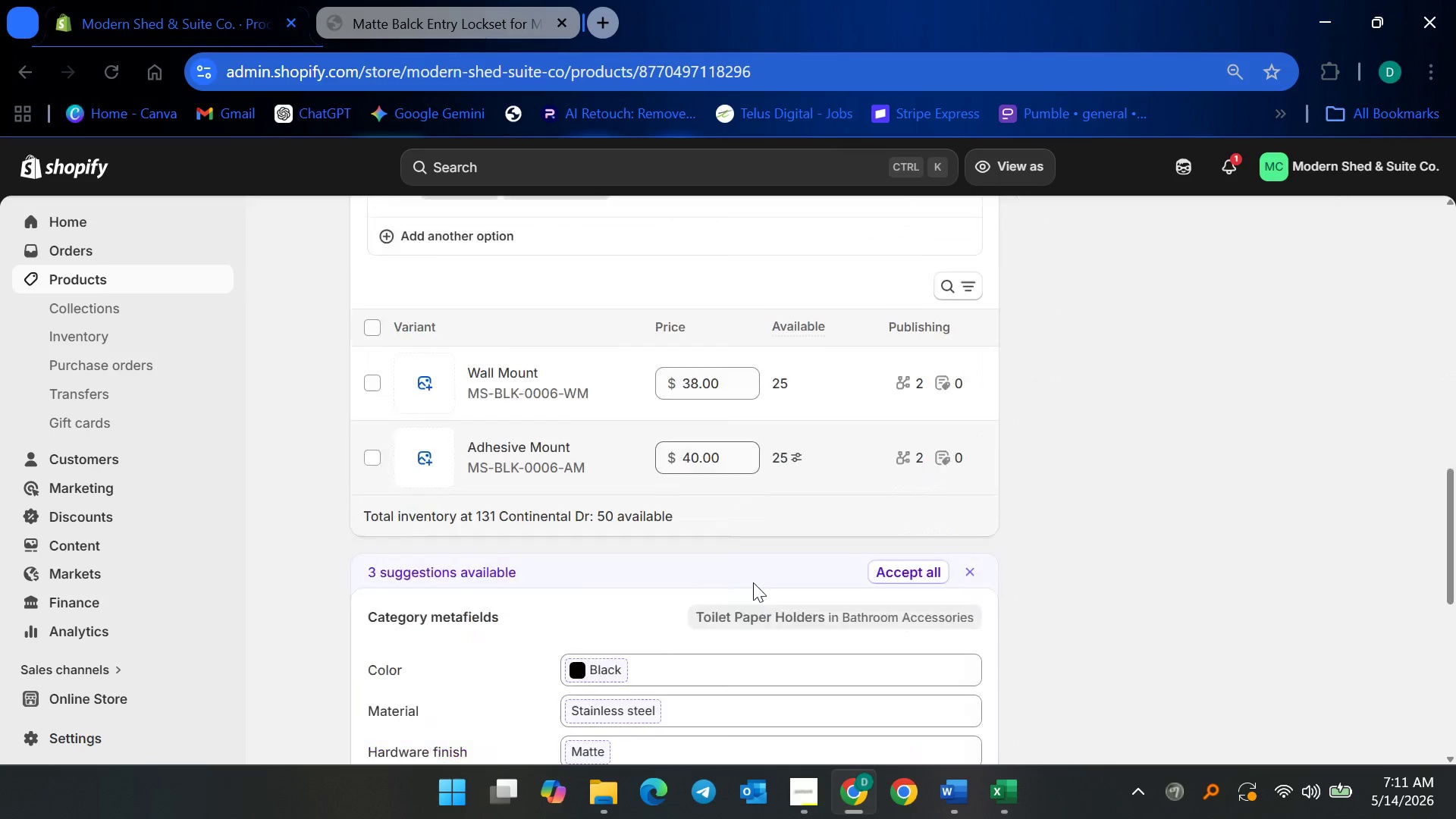 
scroll: coordinate [753, 582], scroll_direction: down, amount: 5.0
 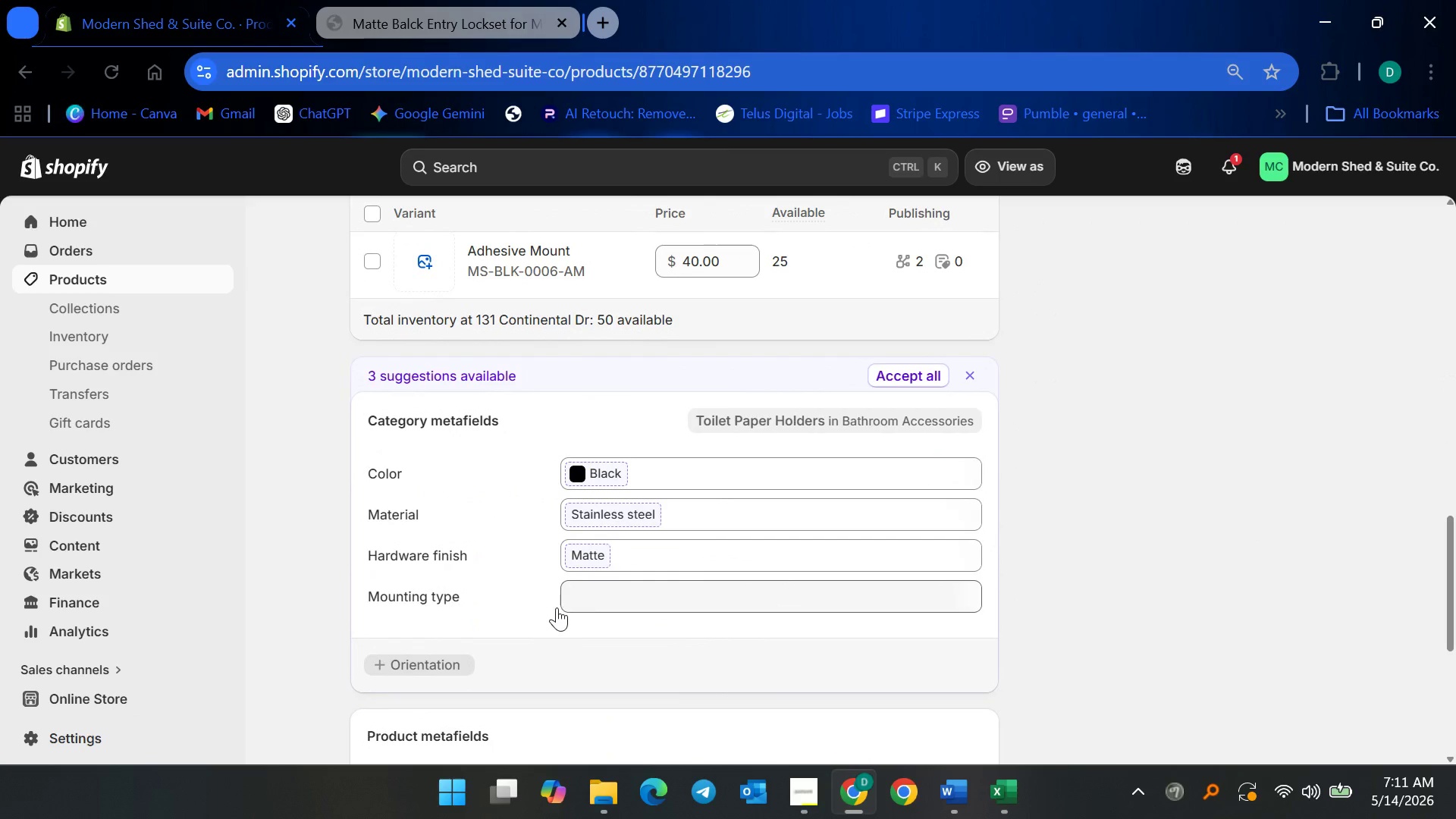 
scroll: coordinate [644, 618], scroll_direction: up, amount: 12.0
 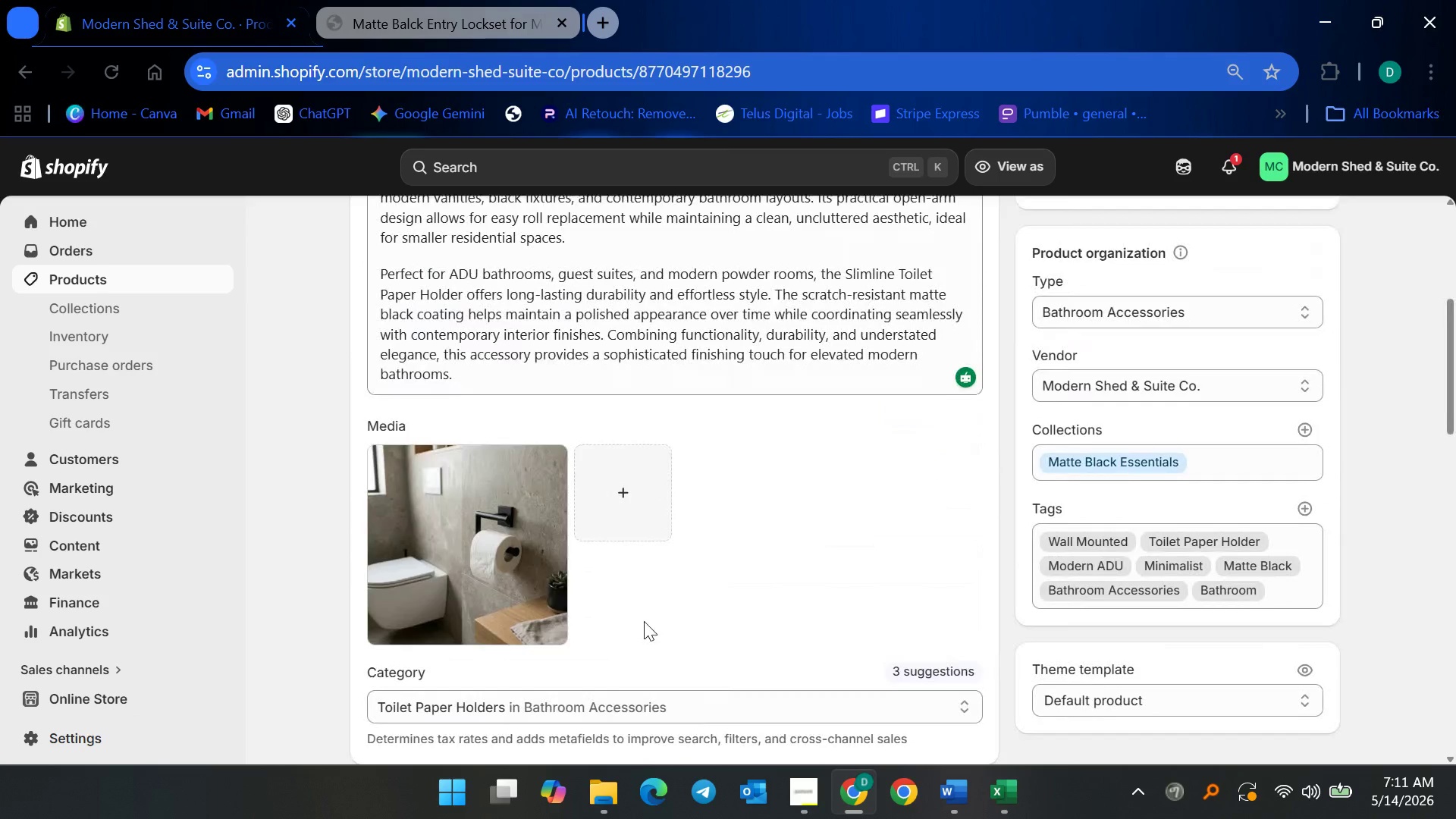 
scroll: coordinate [639, 628], scroll_direction: down, amount: 16.0
 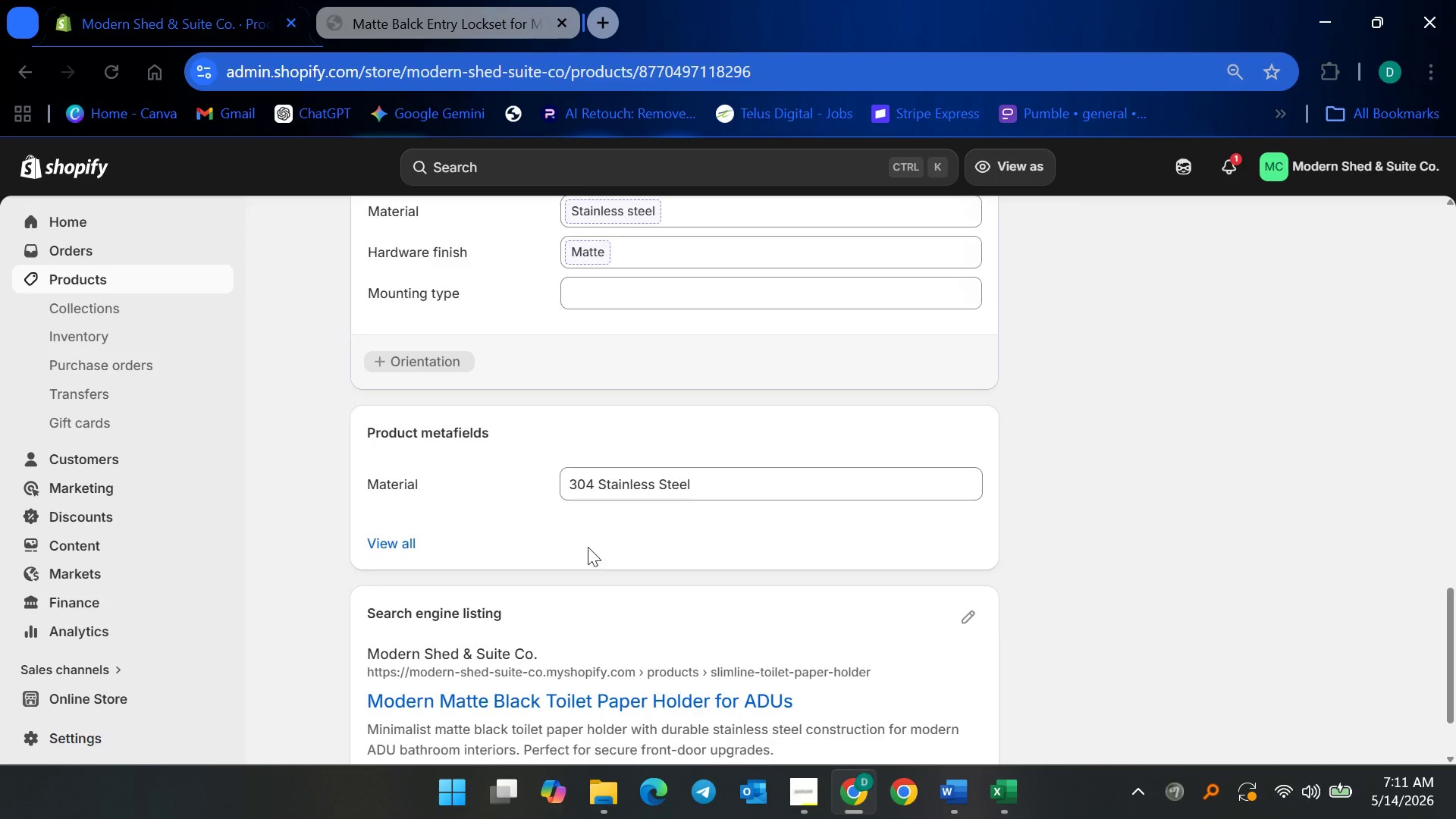 
scroll: coordinate [588, 549], scroll_direction: up, amount: 3.0
 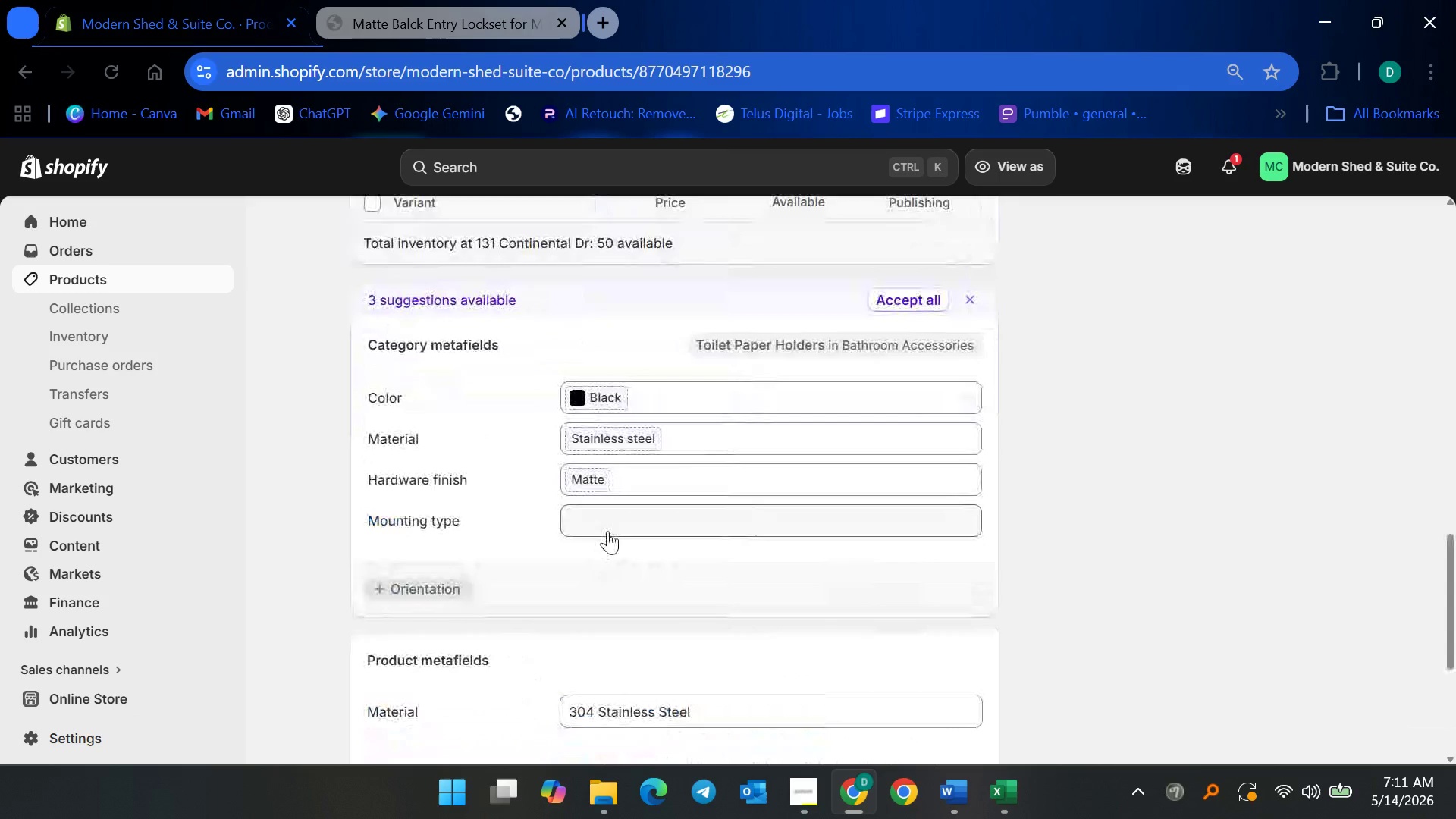 
left_click([608, 529])
 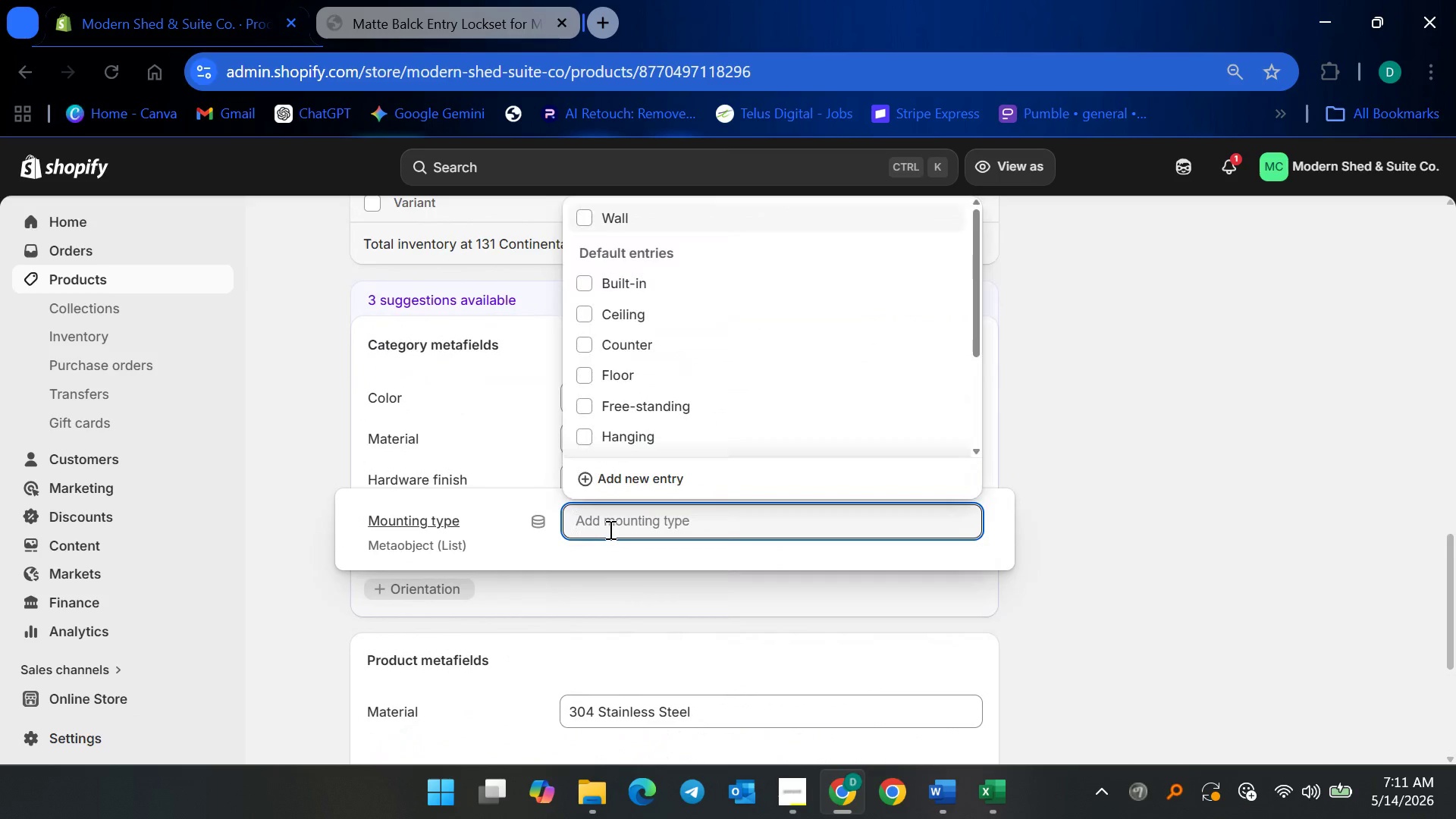 
type(wa)
 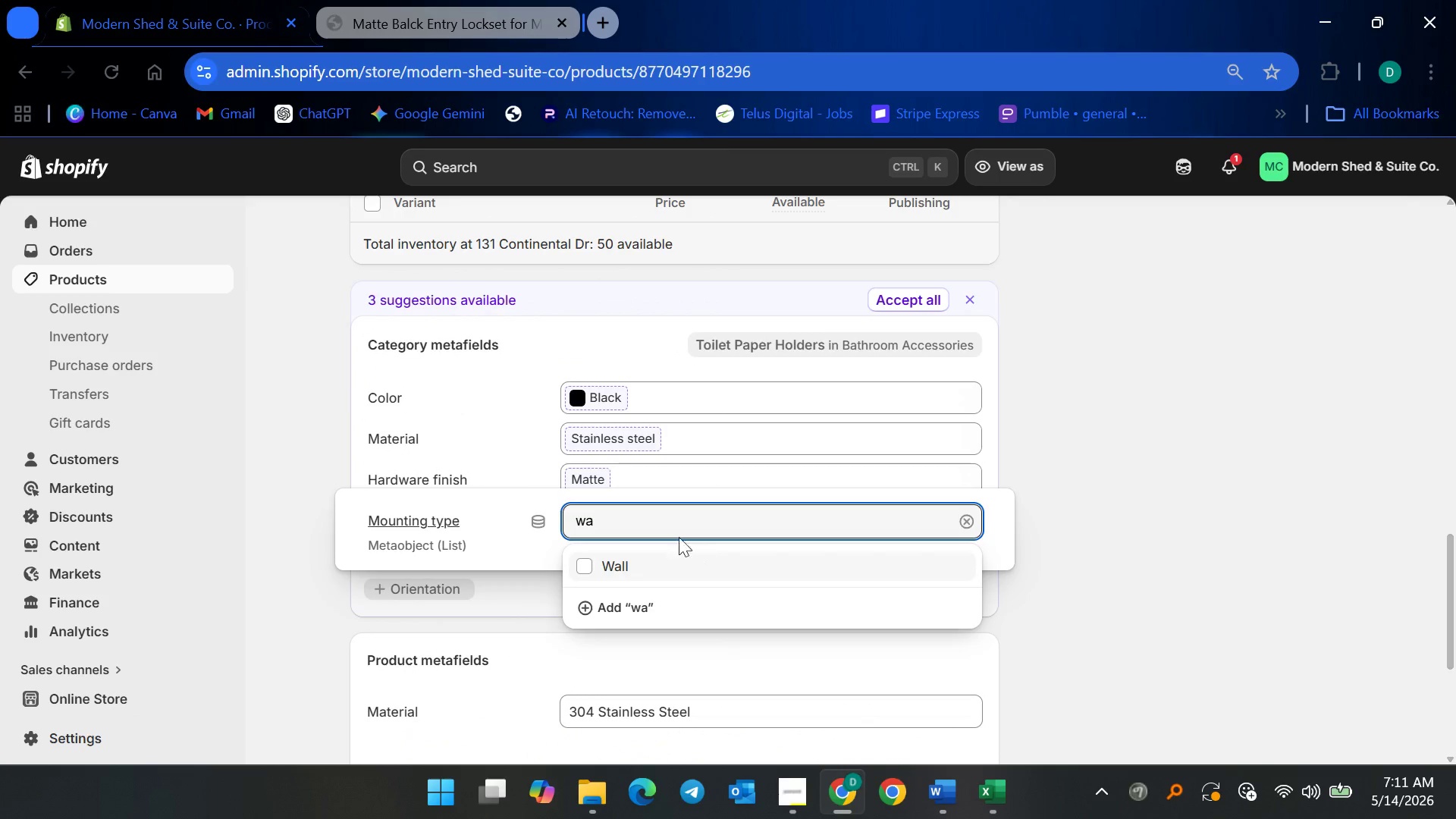 
left_click([634, 566])
 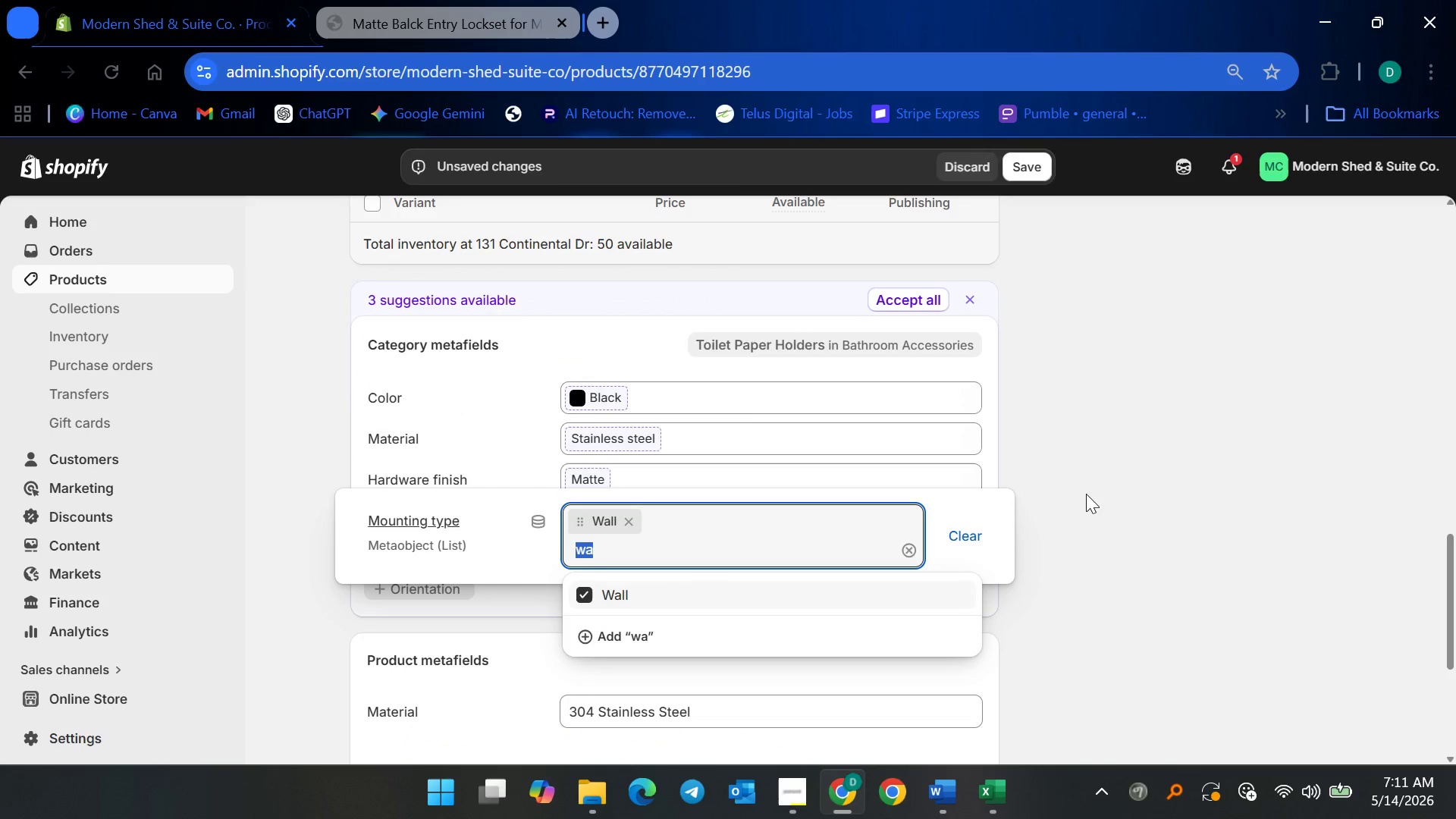 
left_click([1087, 491])
 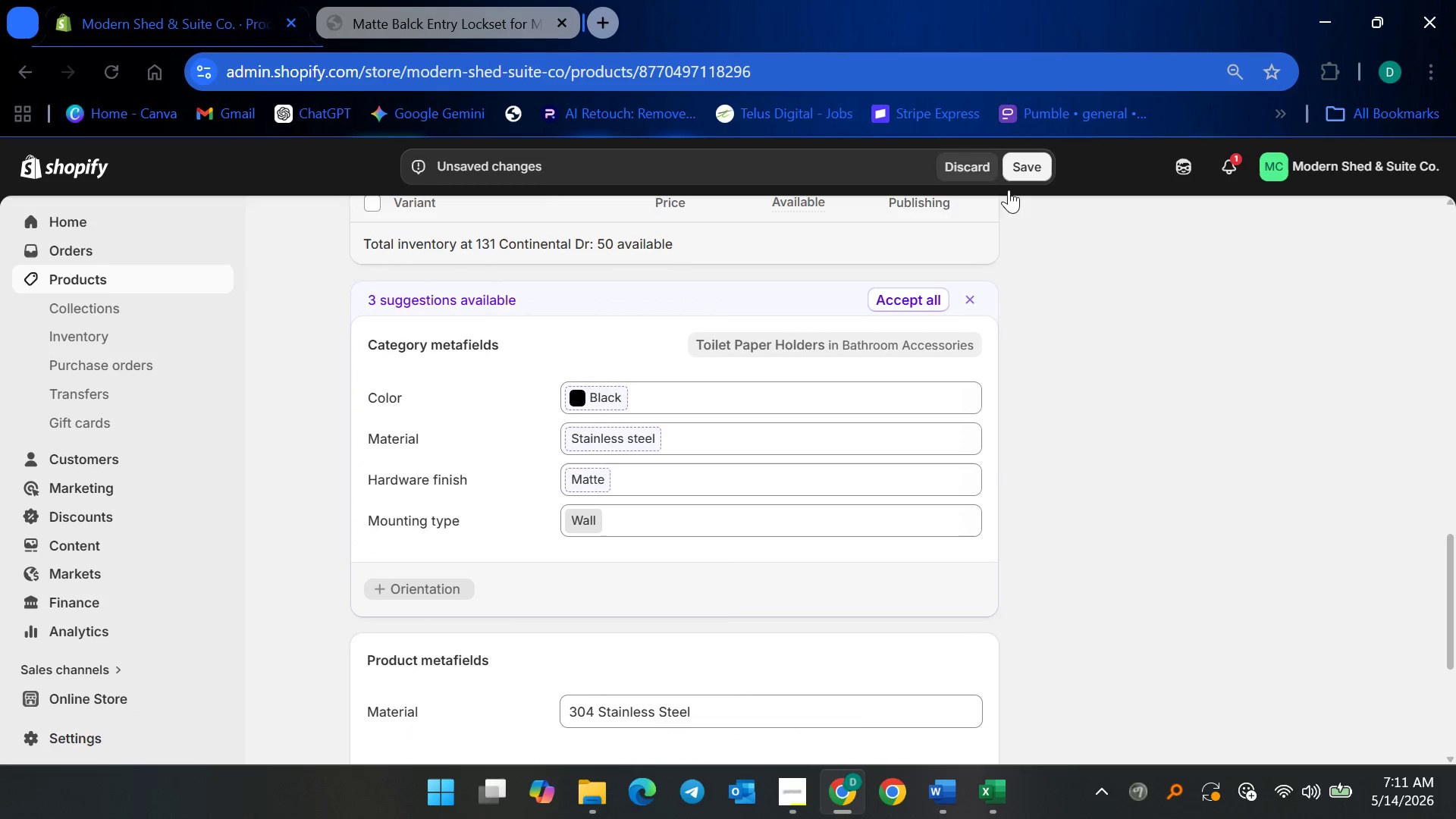 
left_click([903, 299])
 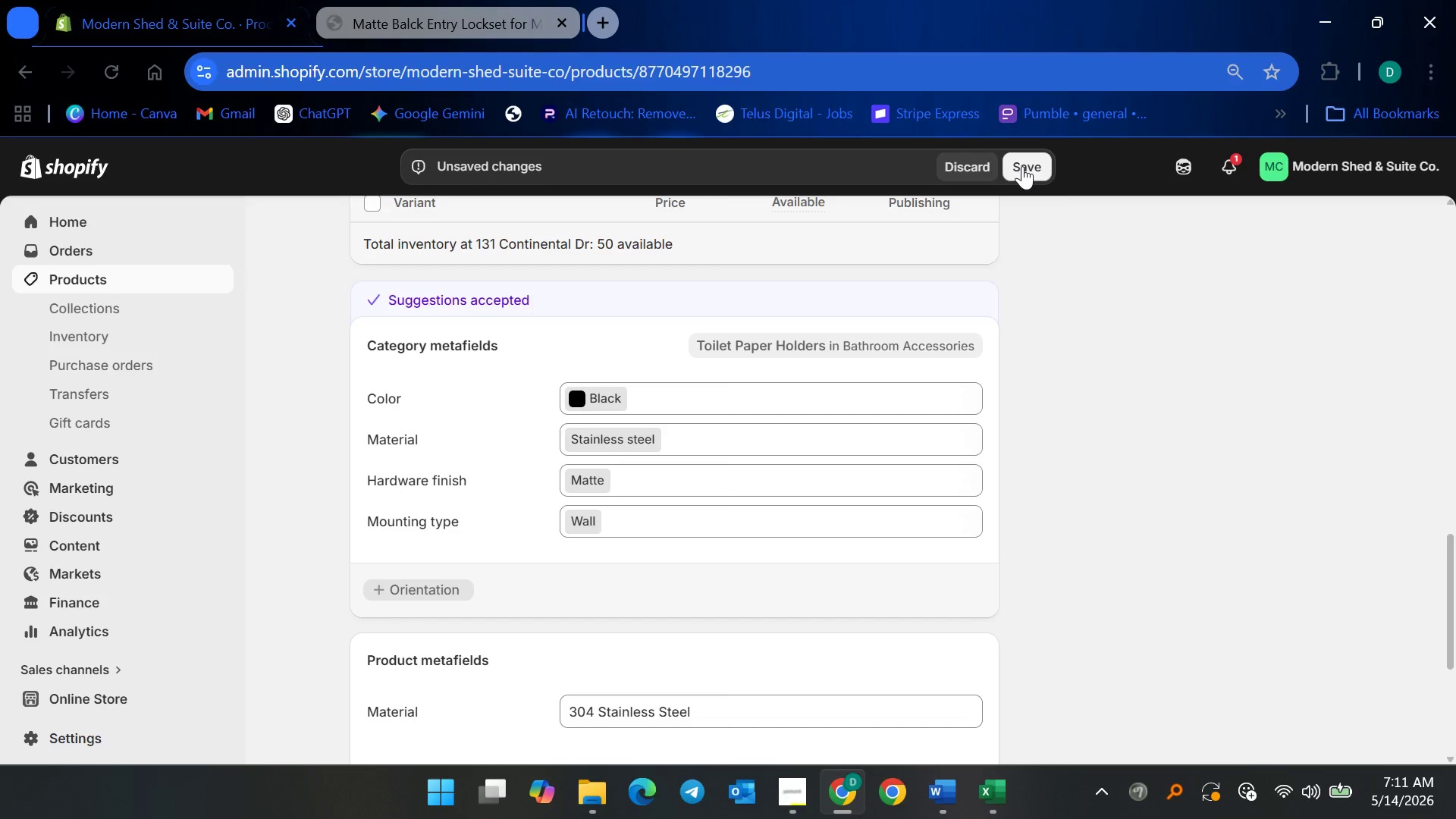 
left_click([1022, 161])
 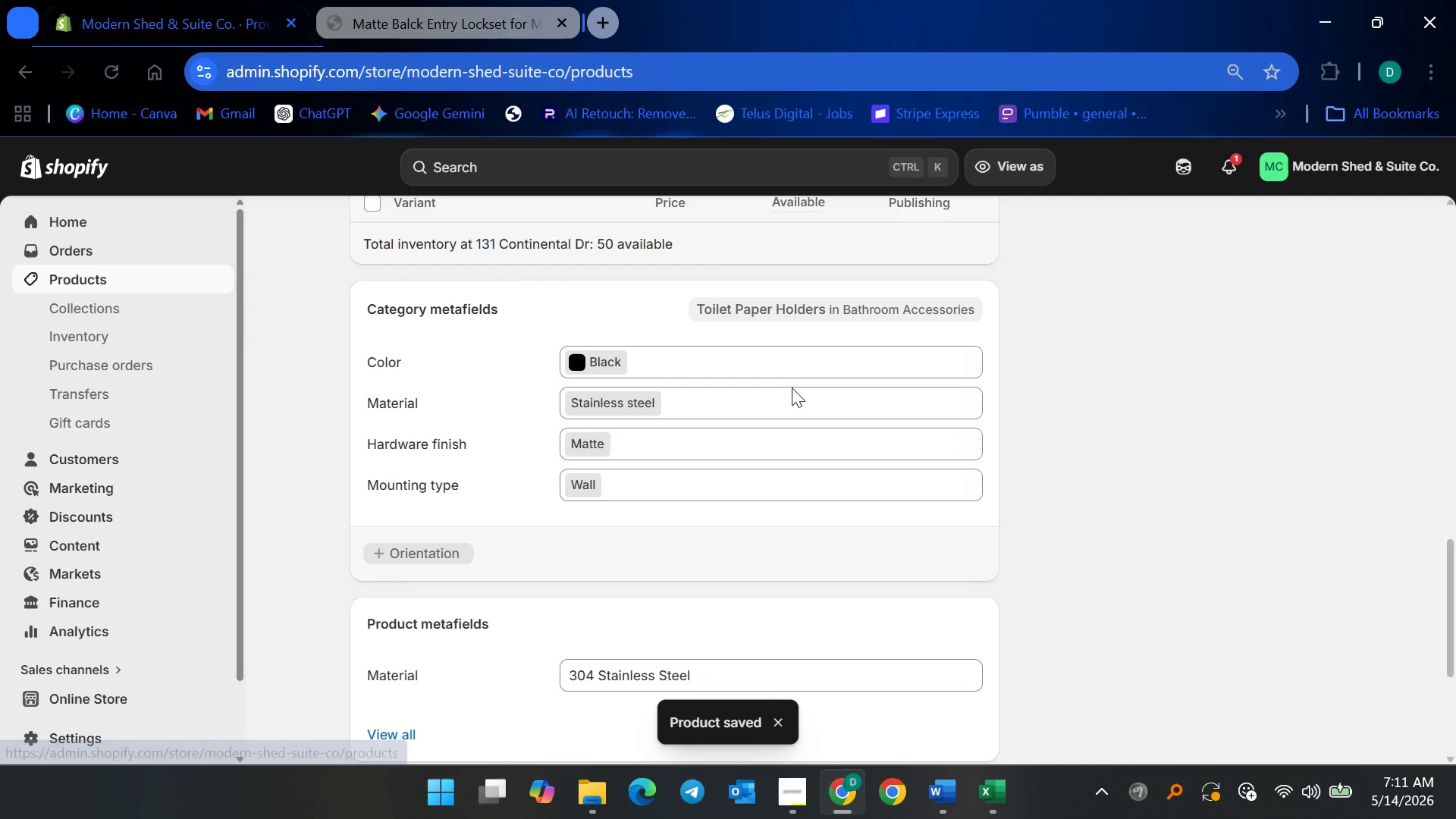 
wait(5.34)
 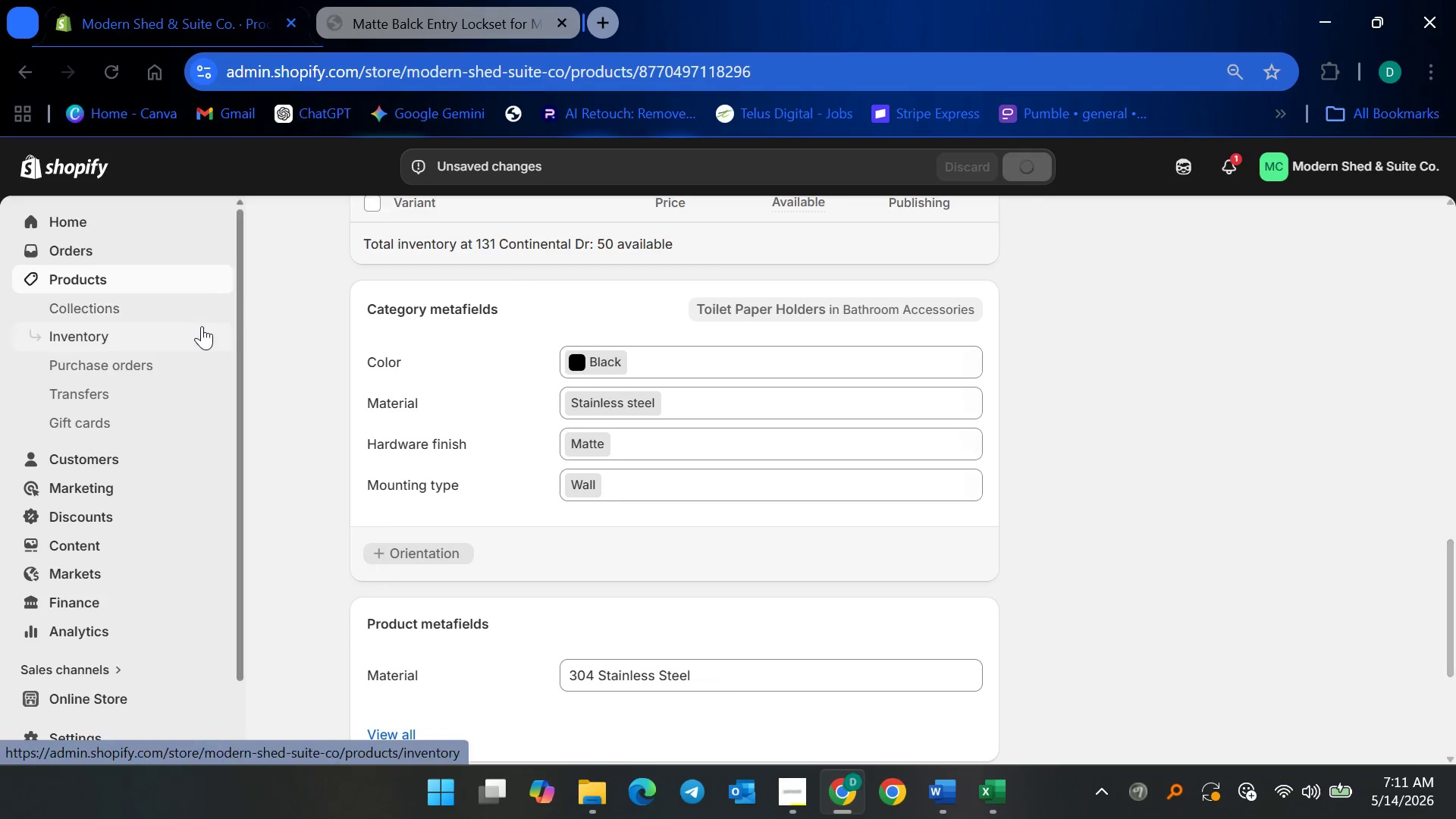 
scroll: coordinate [500, 574], scroll_direction: down, amount: 9.0
 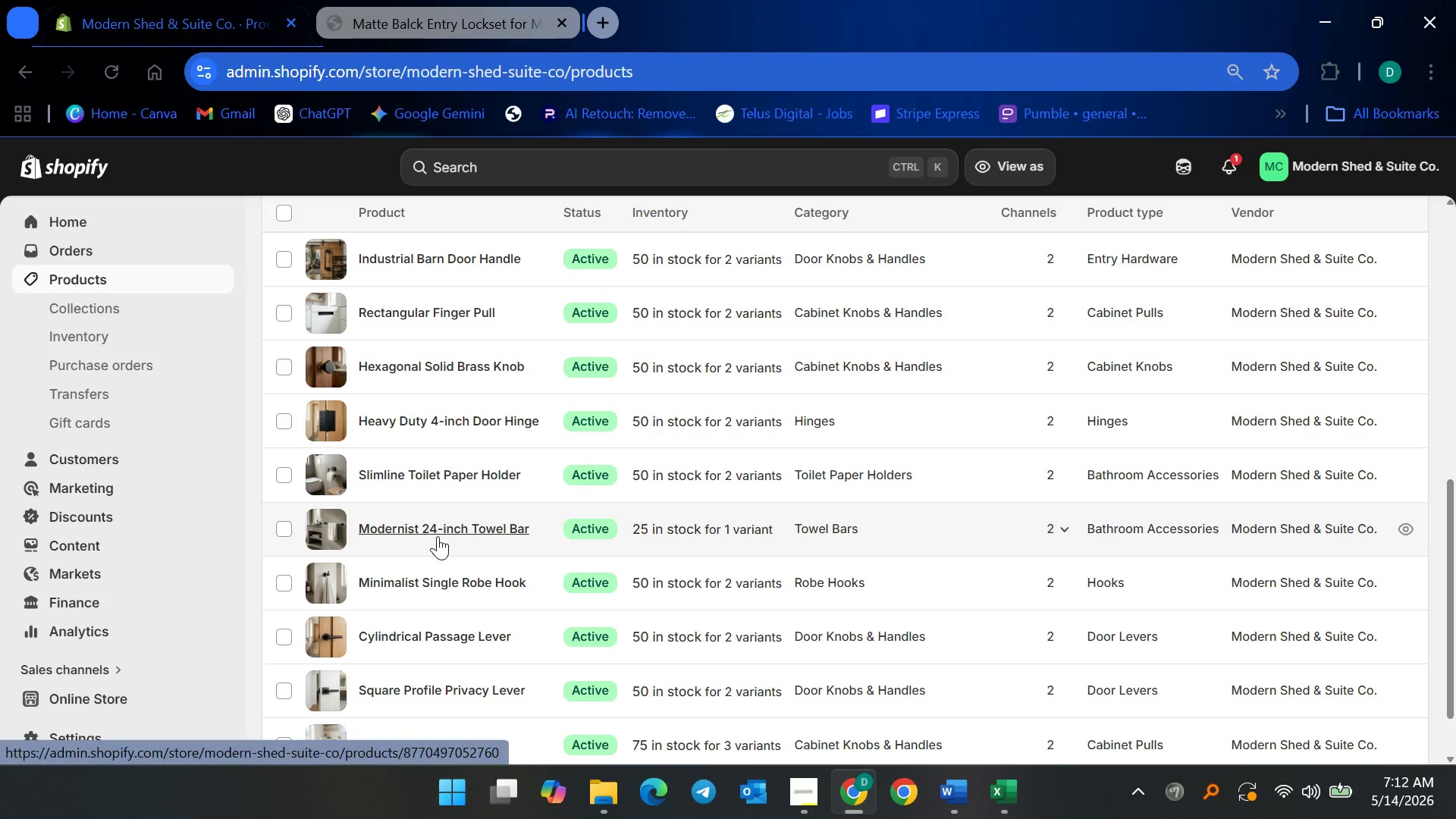 
wait(12.39)
 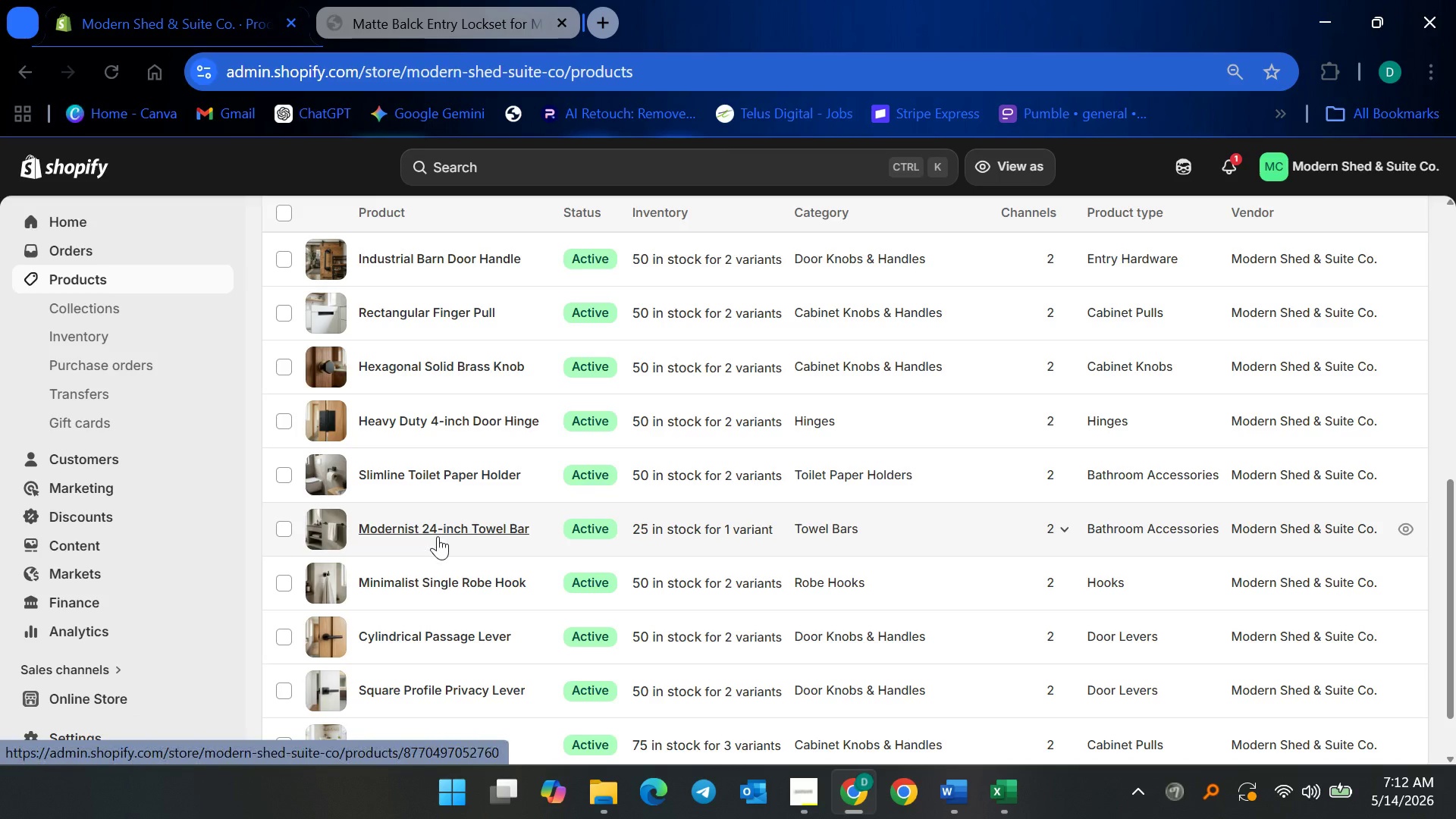 
left_click([427, 516])
 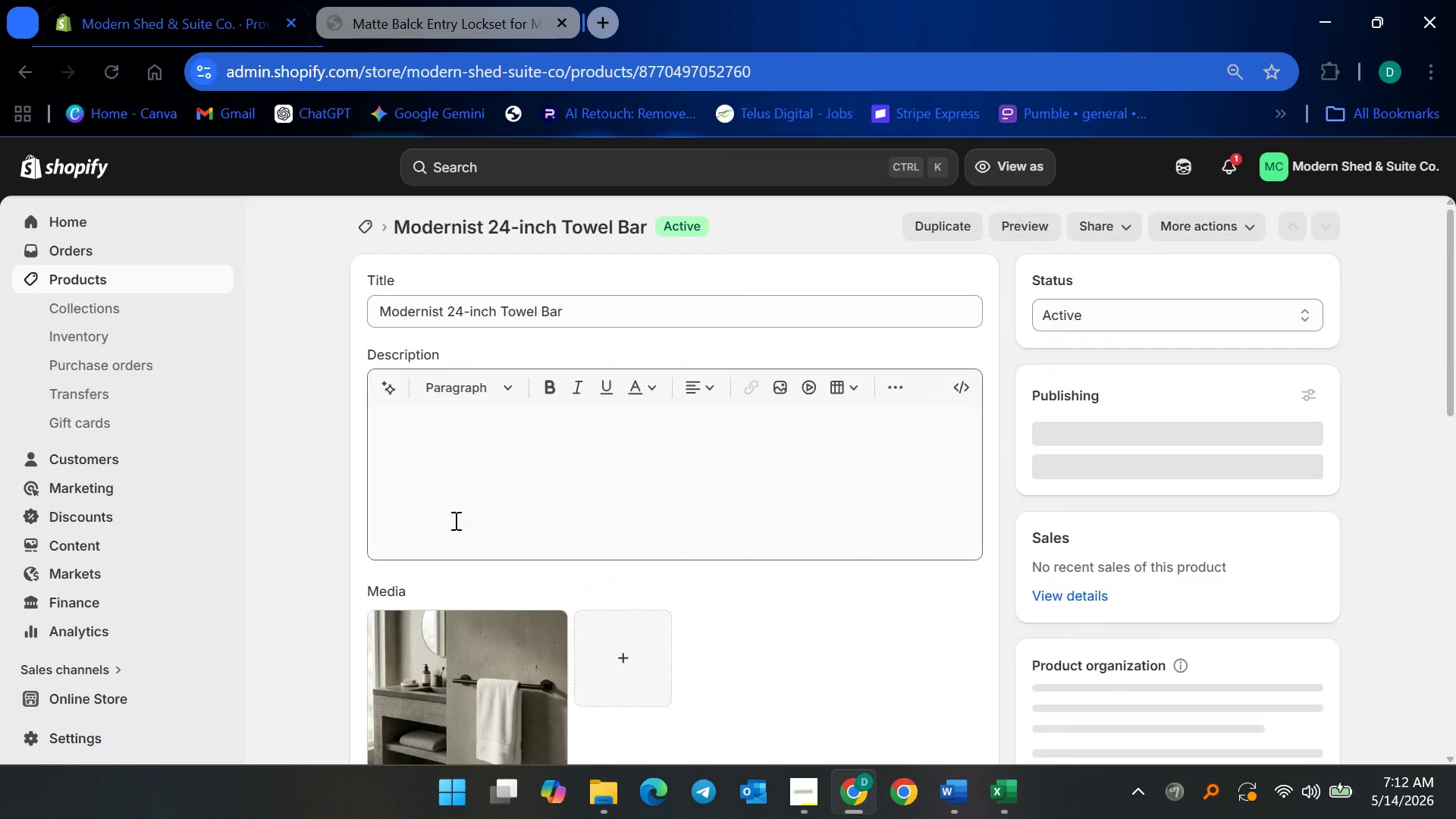 
scroll: coordinate [373, 471], scroll_direction: down, amount: 15.0
 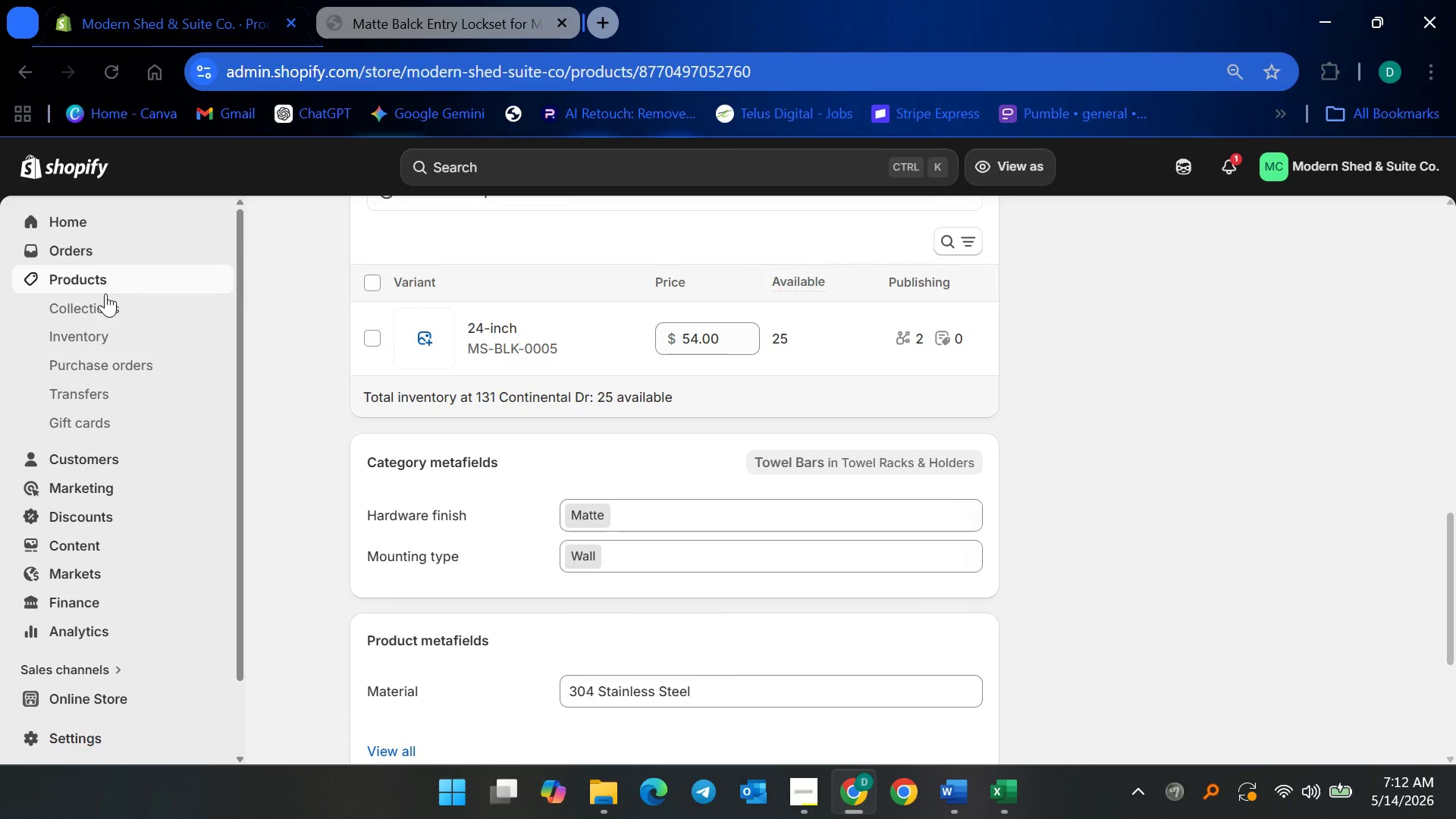 
left_click([106, 281])
 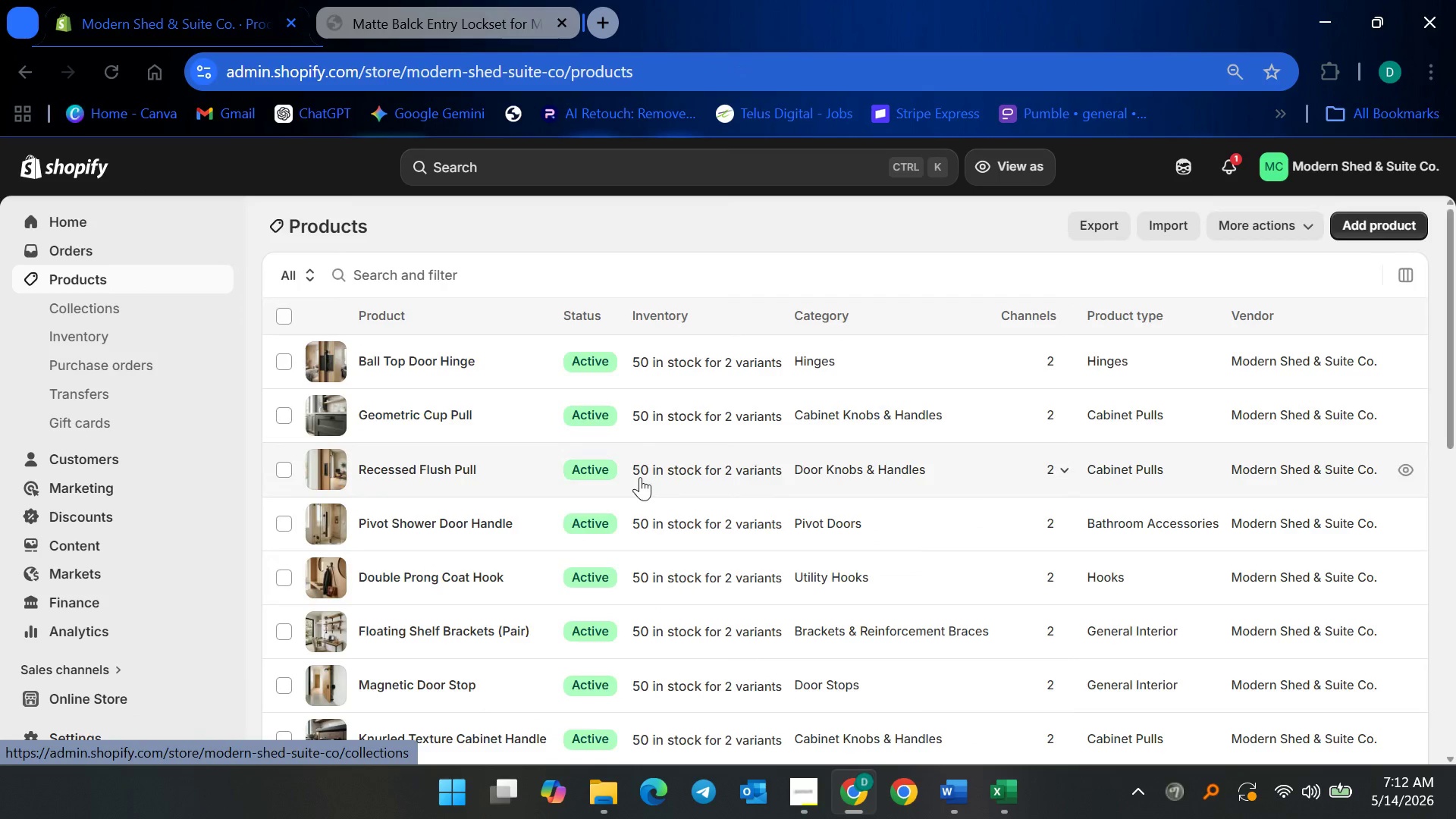 
scroll: coordinate [454, 582], scroll_direction: down, amount: 7.0
 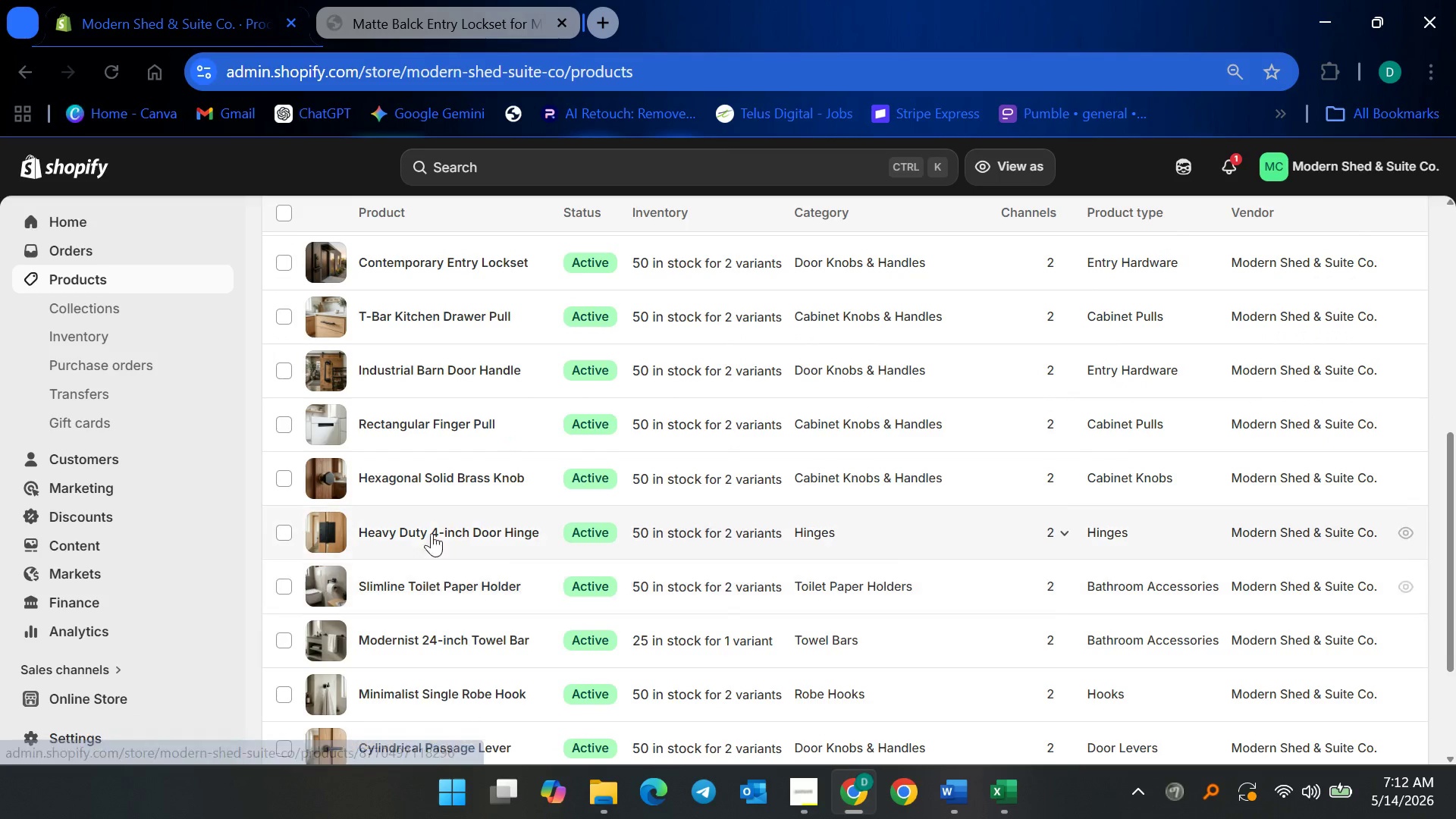 
left_click([426, 524])
 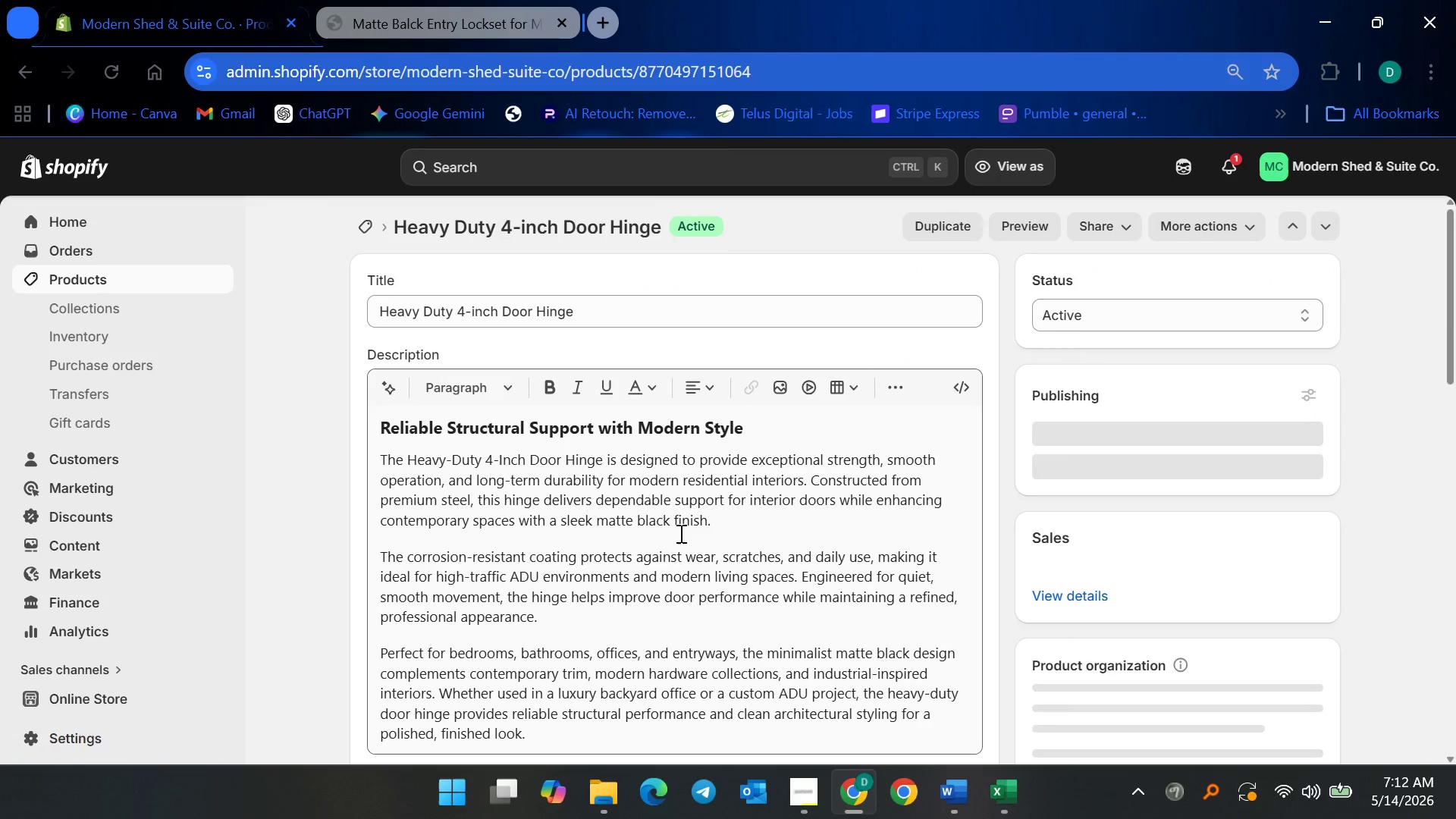 
scroll: coordinate [676, 576], scroll_direction: down, amount: 17.0
 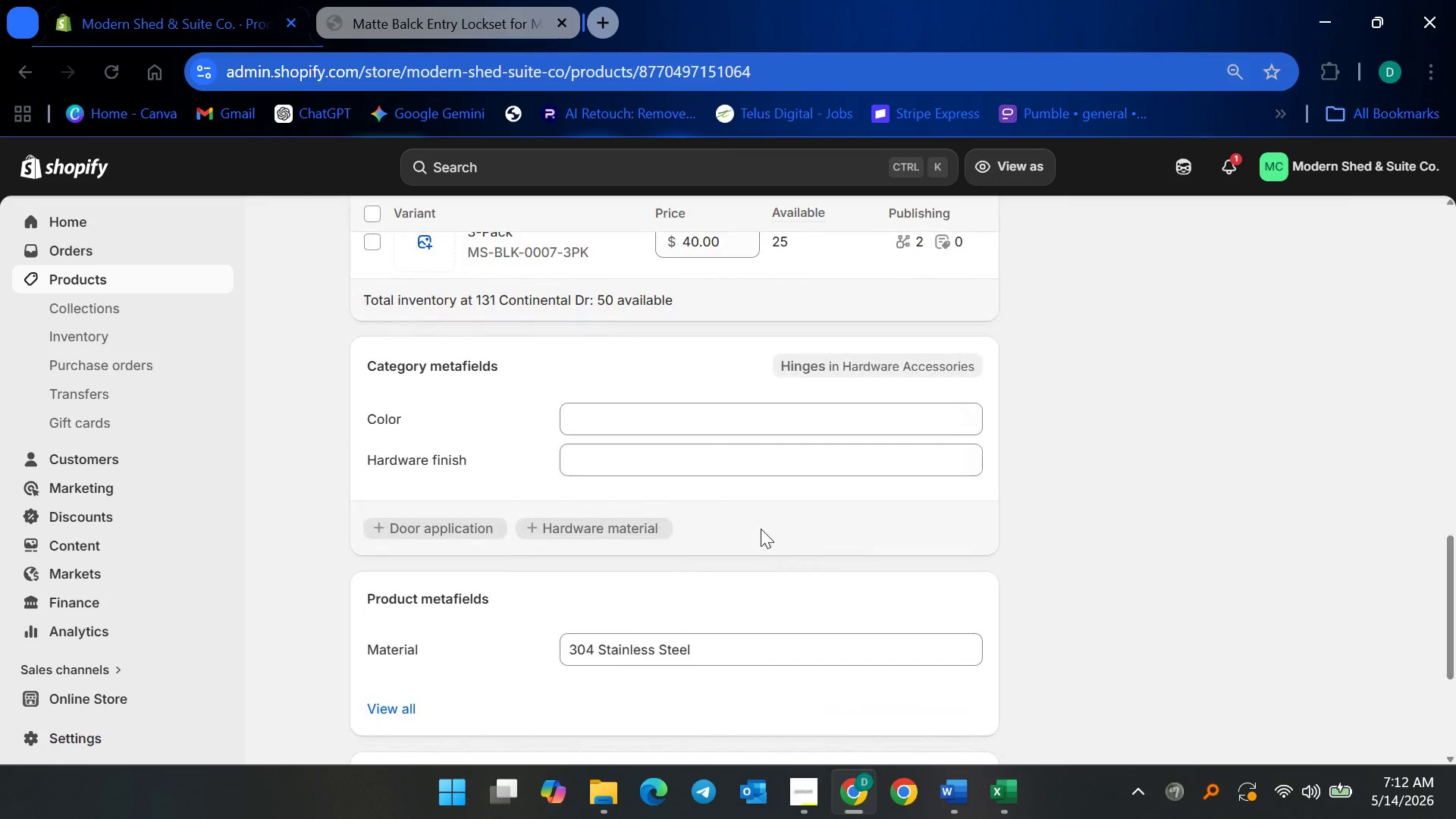 
scroll: coordinate [393, 443], scroll_direction: up, amount: 18.0
 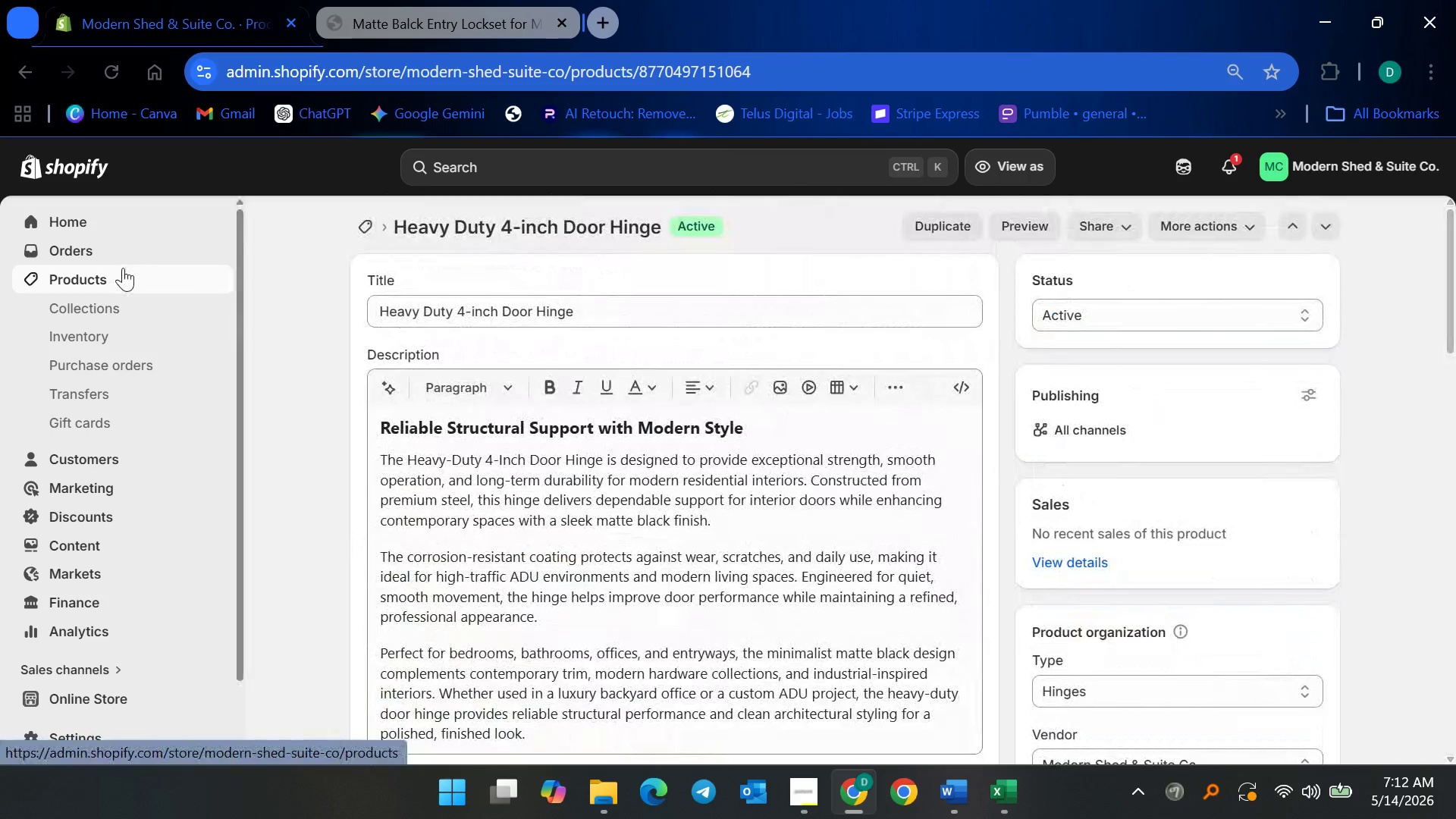 
left_click([123, 275])
 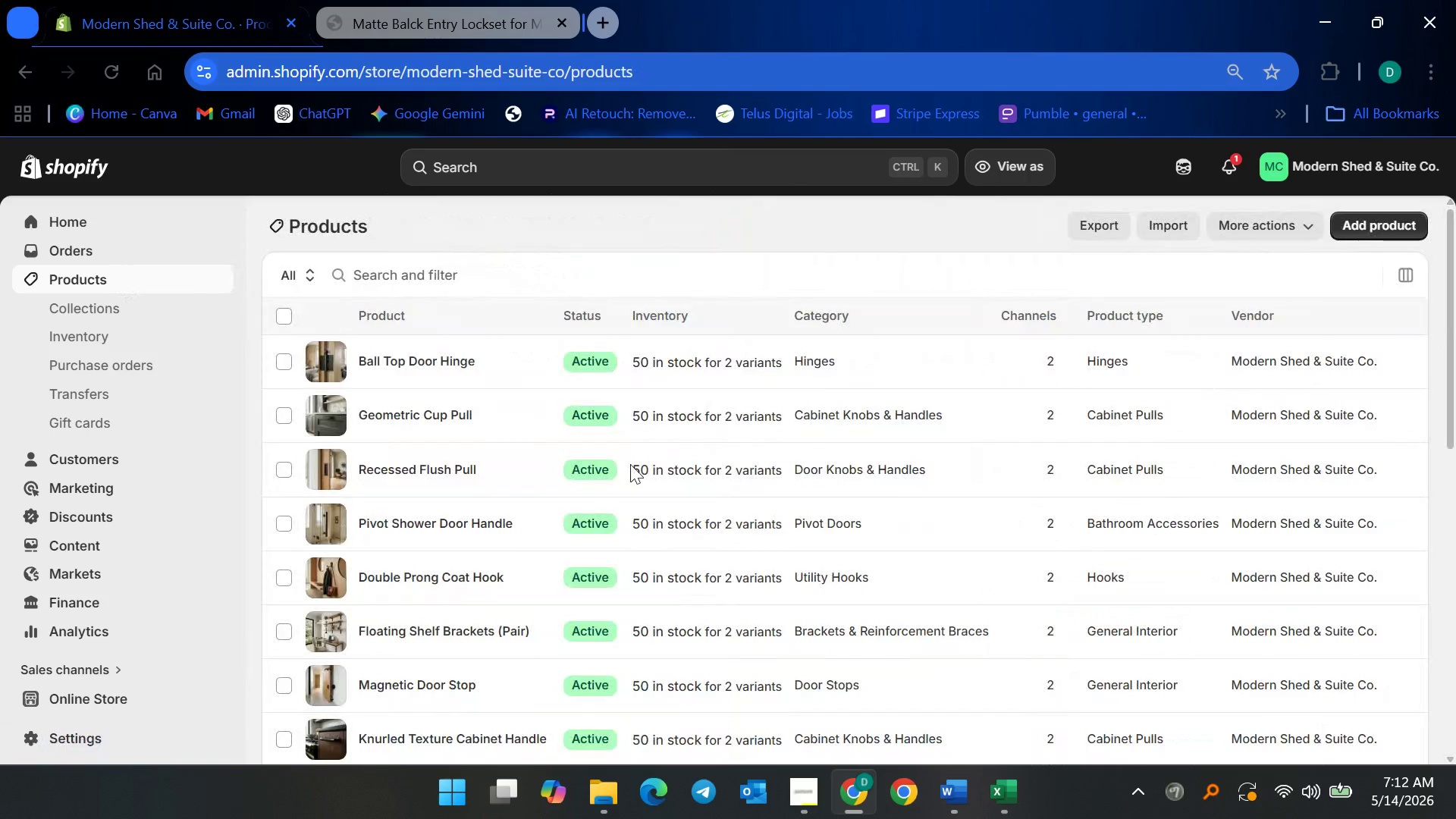 
scroll: coordinate [416, 506], scroll_direction: down, amount: 10.0
 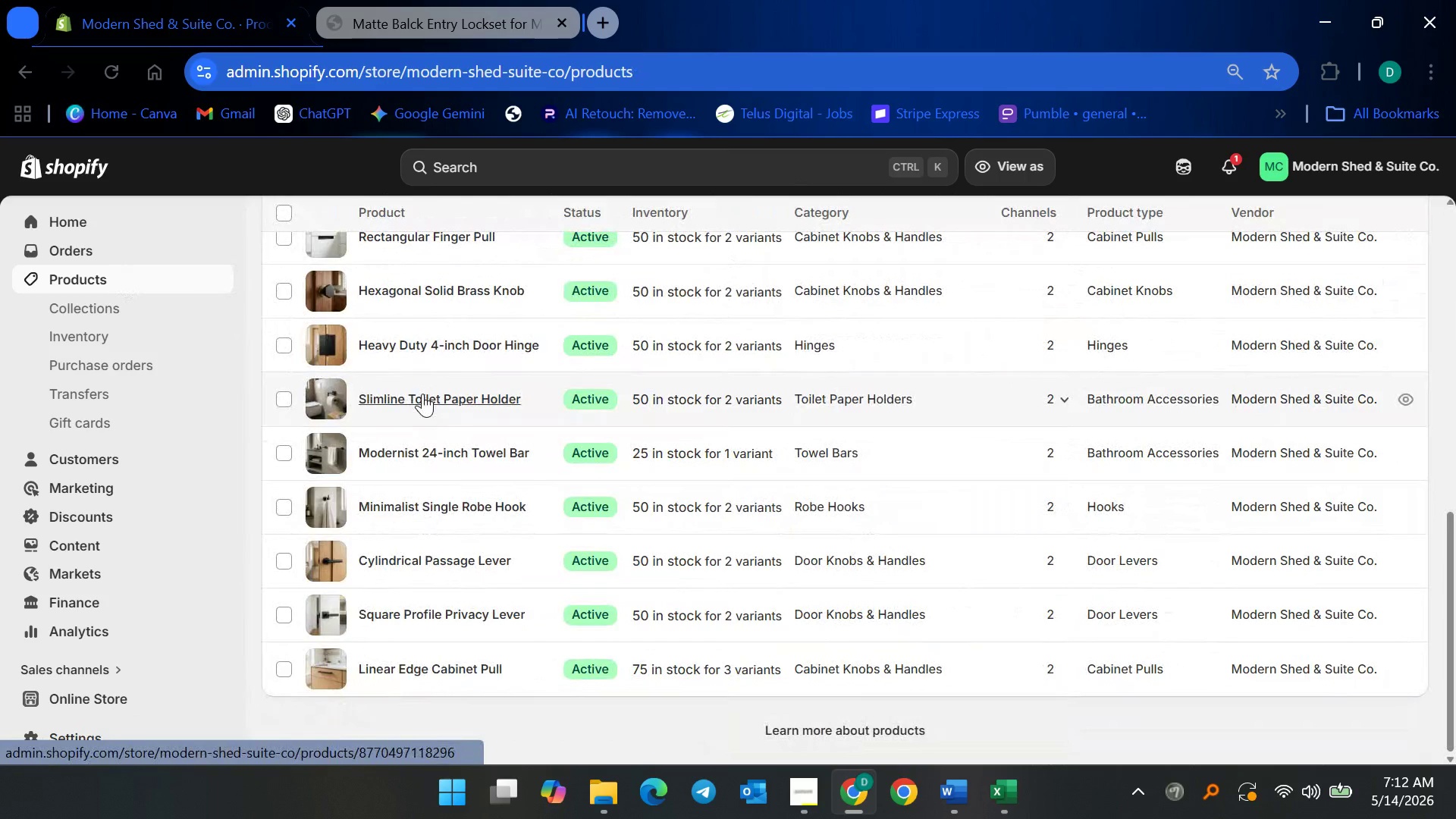 
left_click([422, 391])
 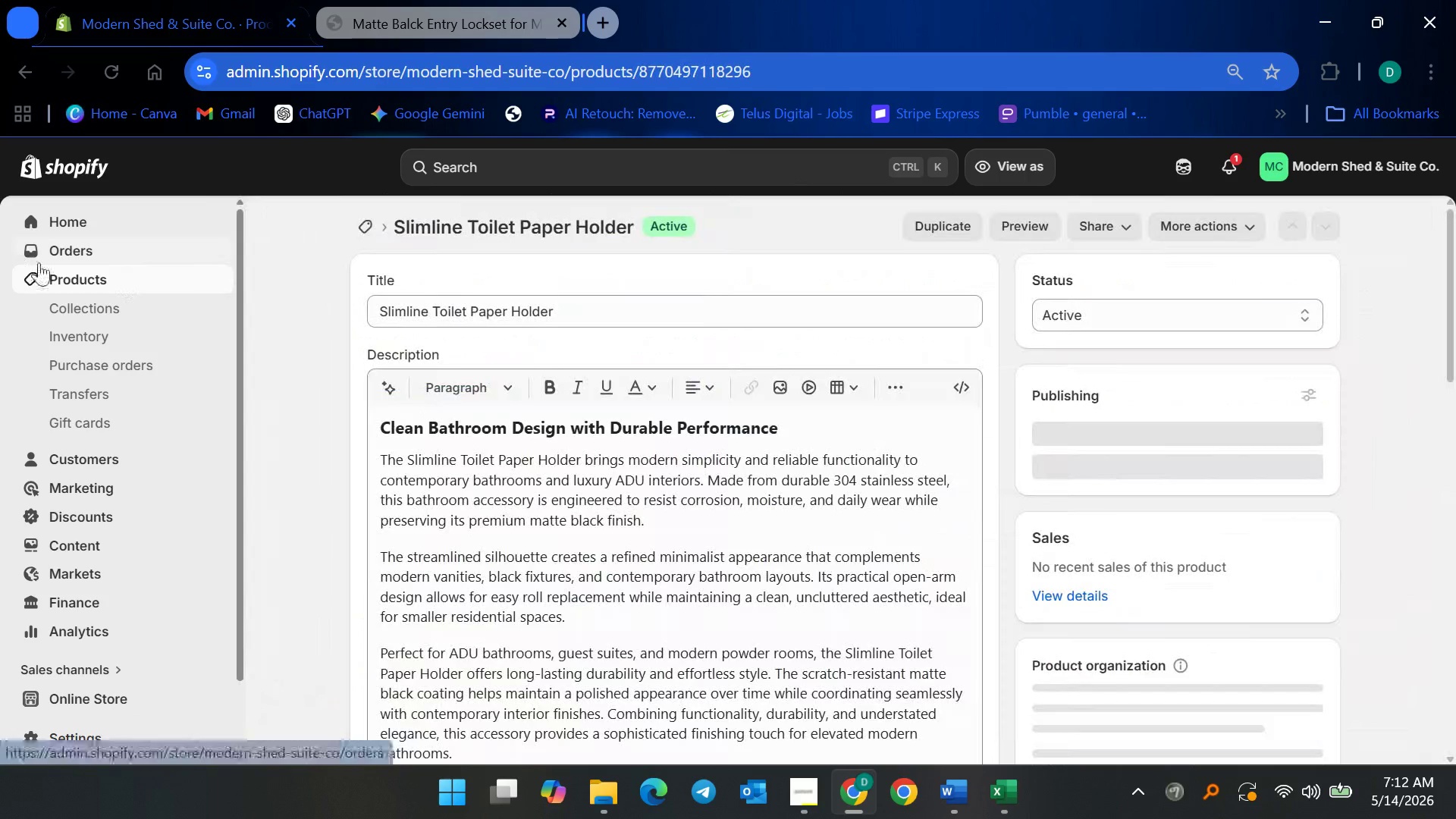 
left_click([84, 267])
 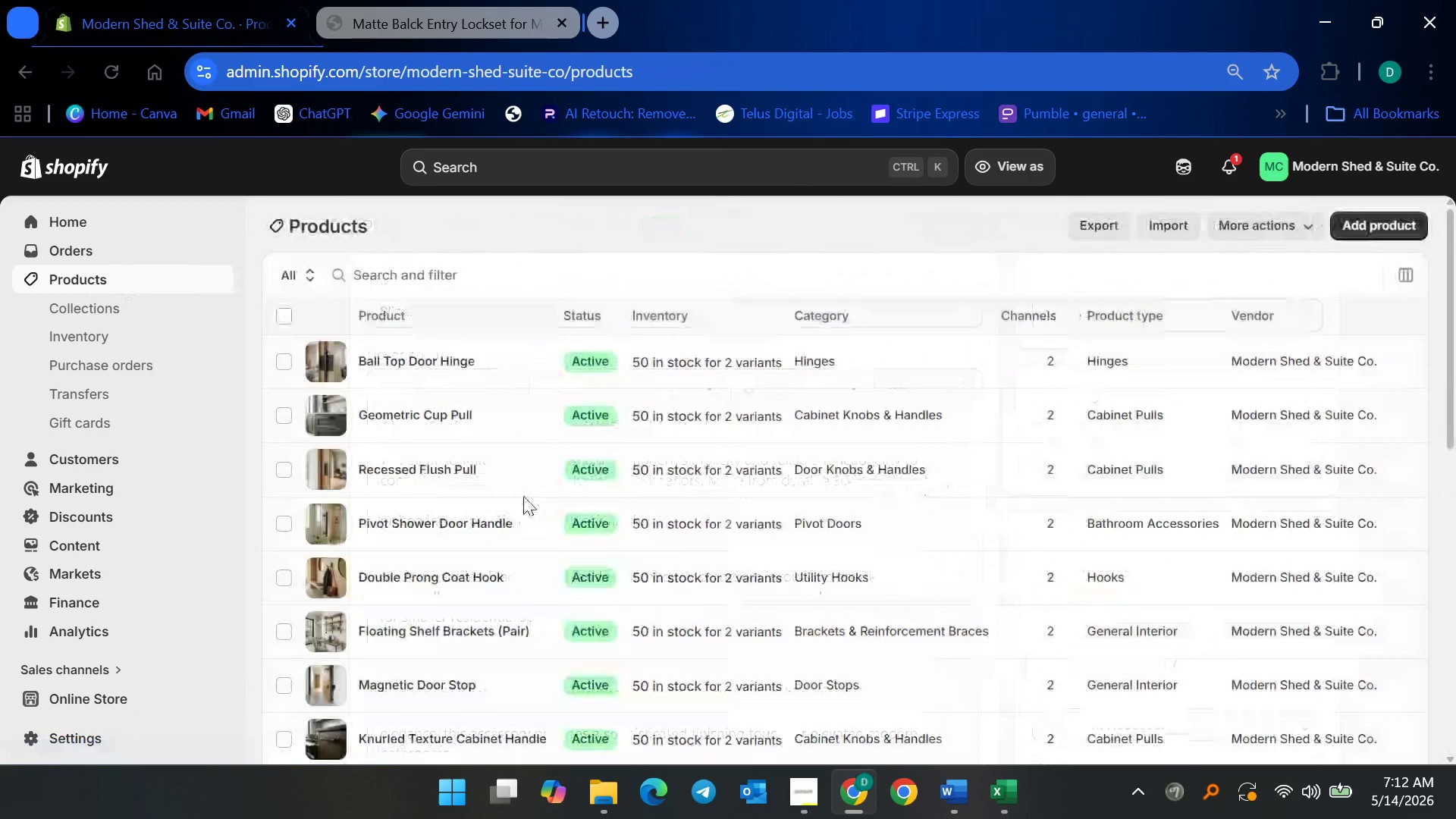 
scroll: coordinate [482, 573], scroll_direction: down, amount: 7.0
 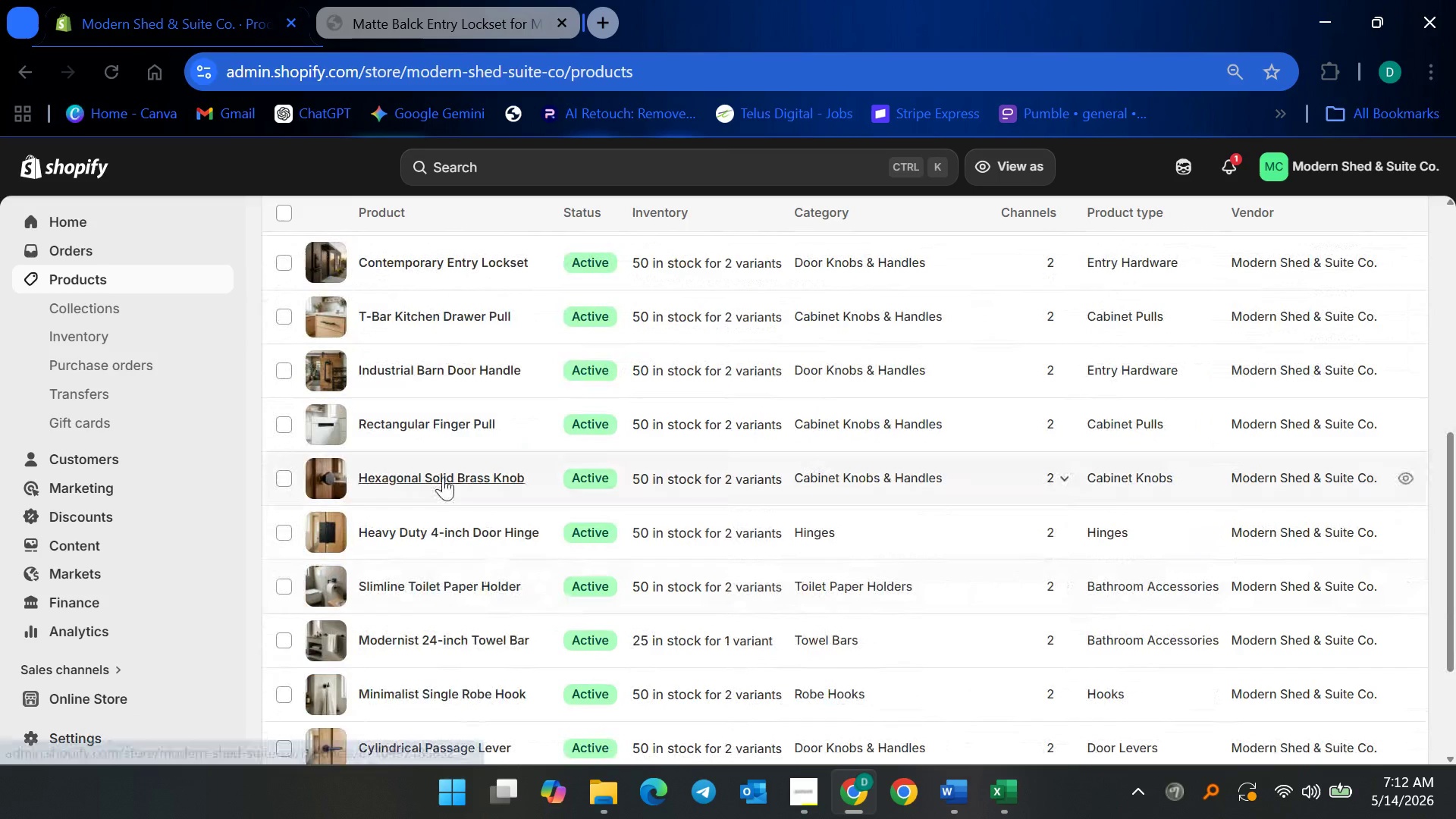 
left_click([443, 476])
 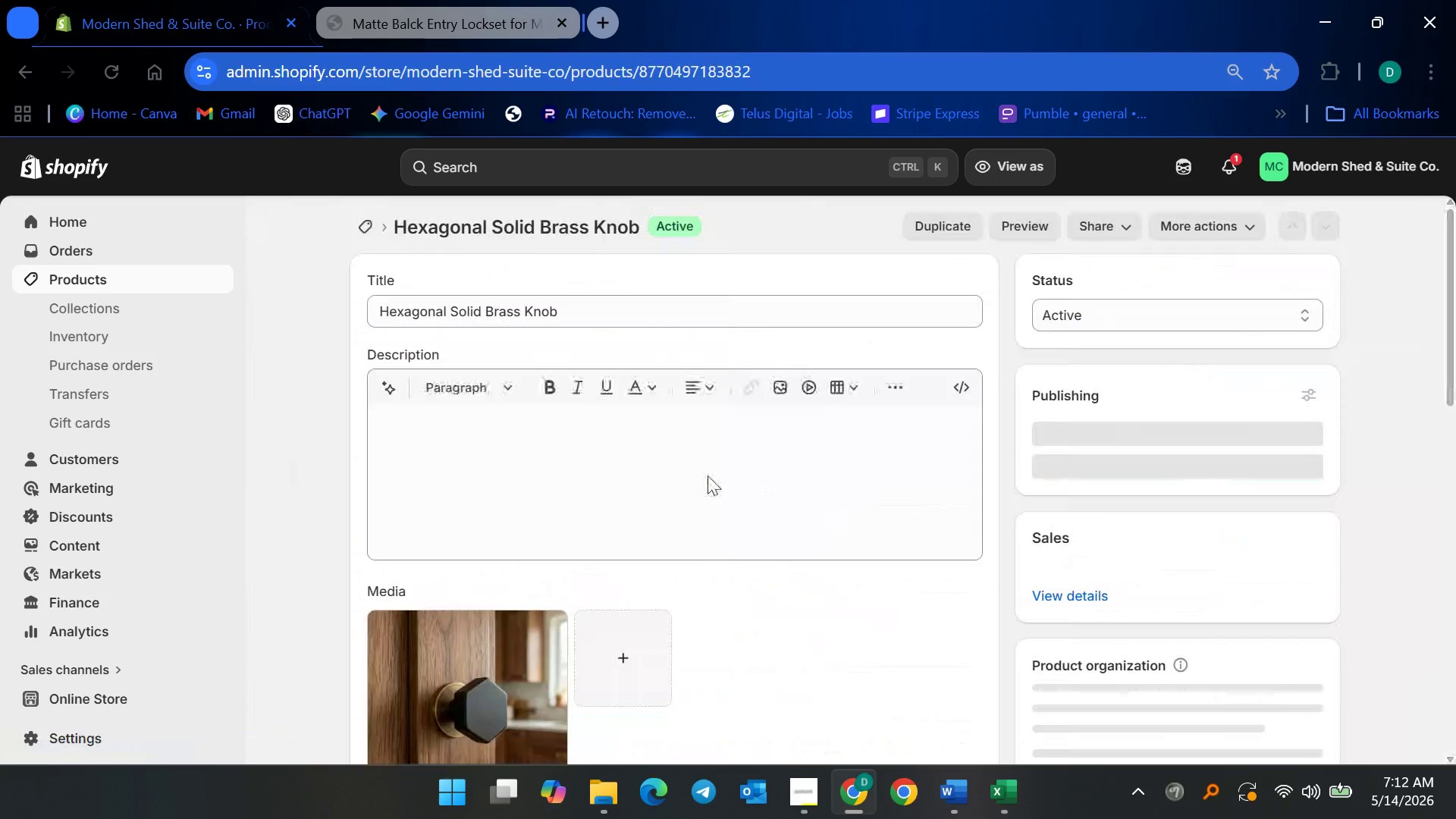 
scroll: coordinate [851, 546], scroll_direction: down, amount: 5.0
 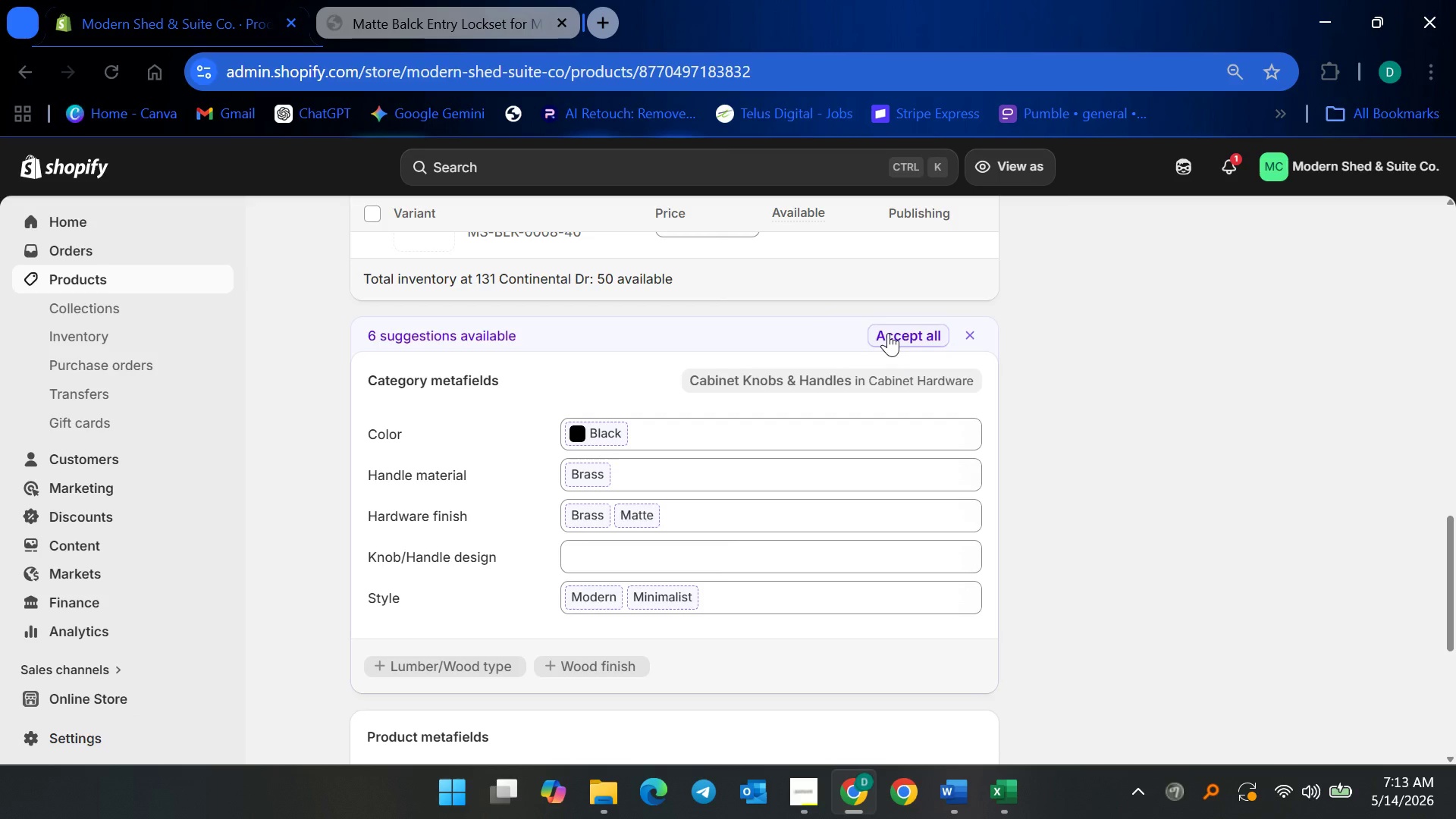 
wait(9.15)
 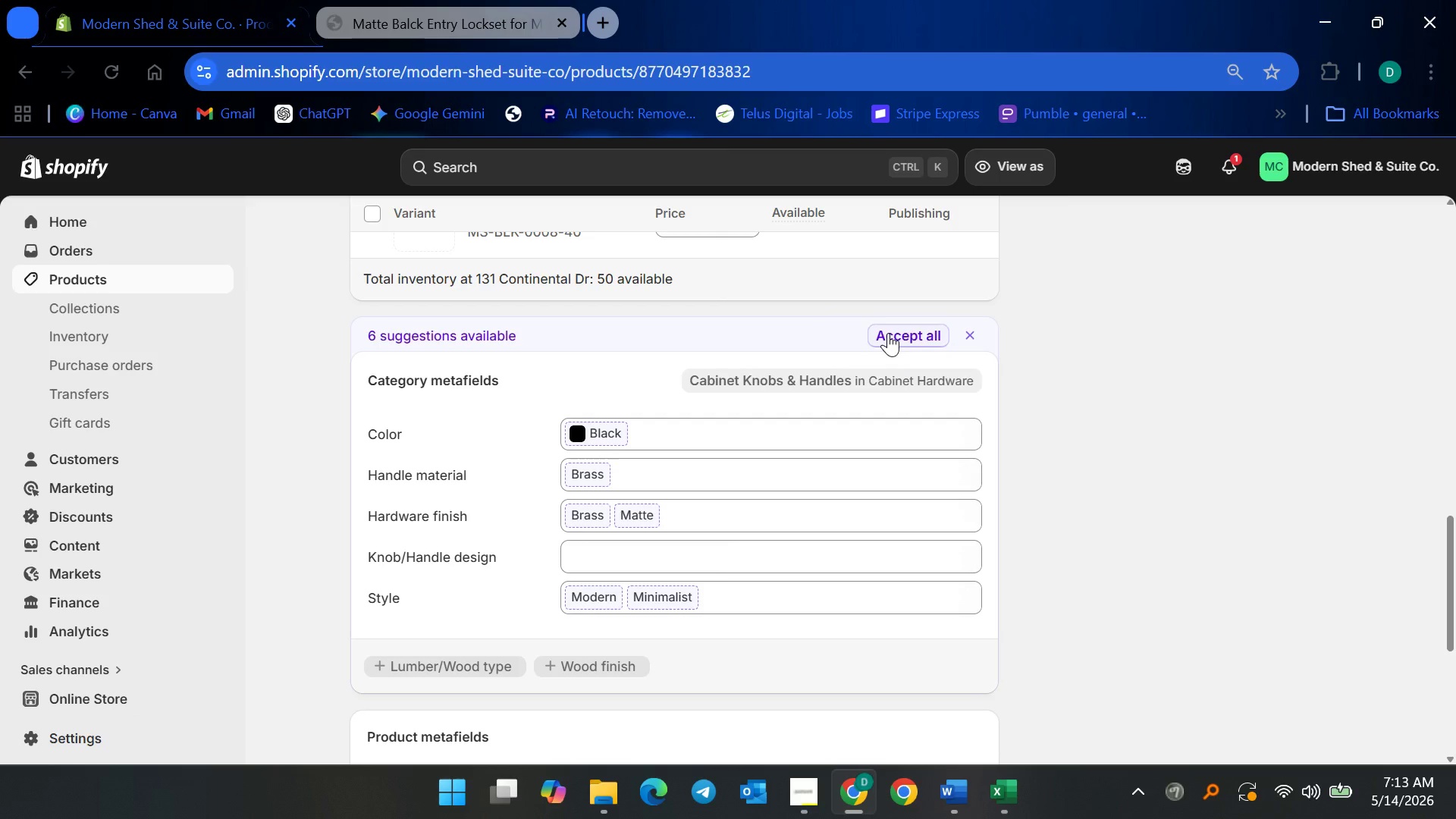 
left_click([1023, 167])
 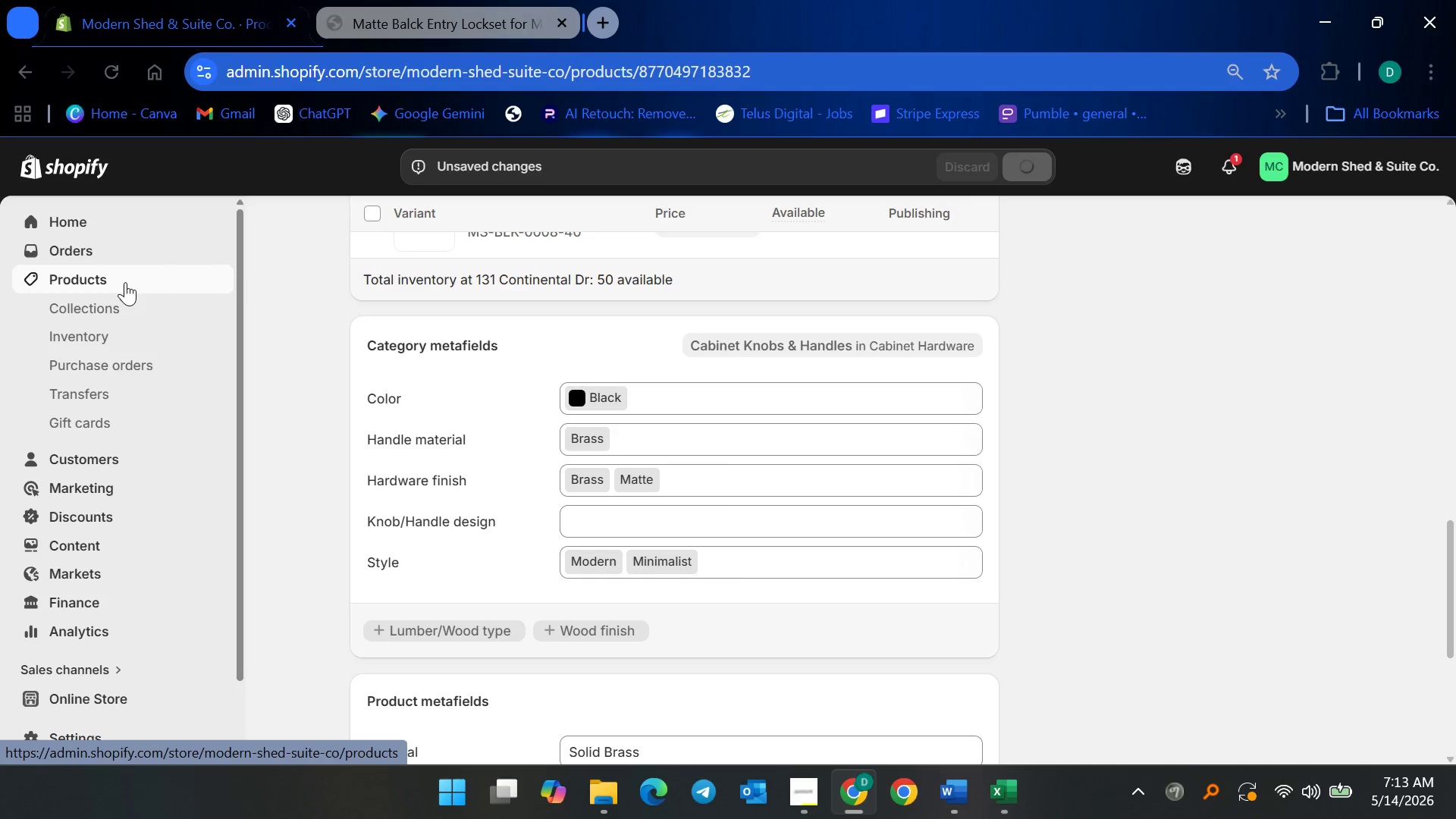 
wait(5.03)
 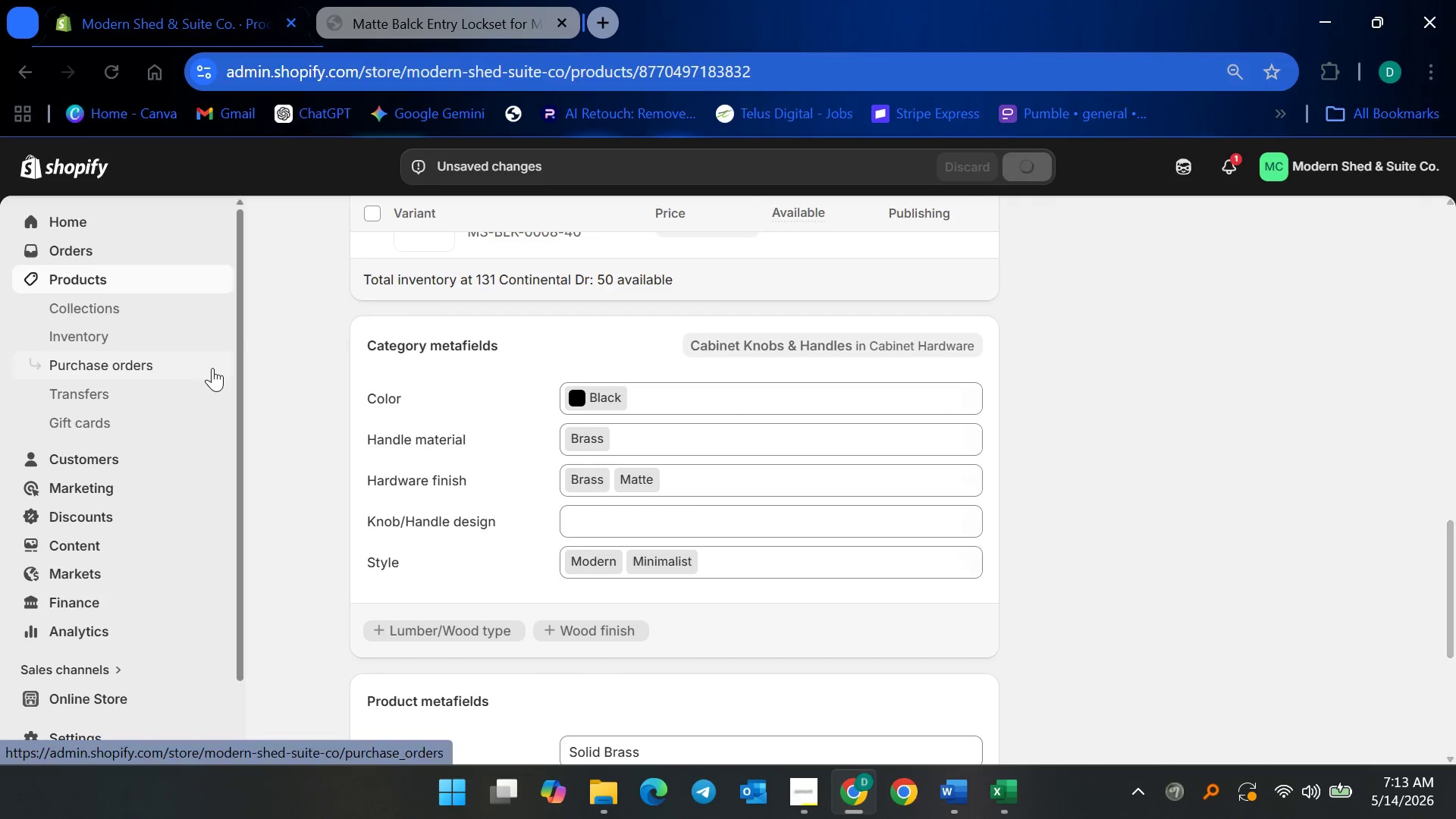 
left_click([125, 282])
 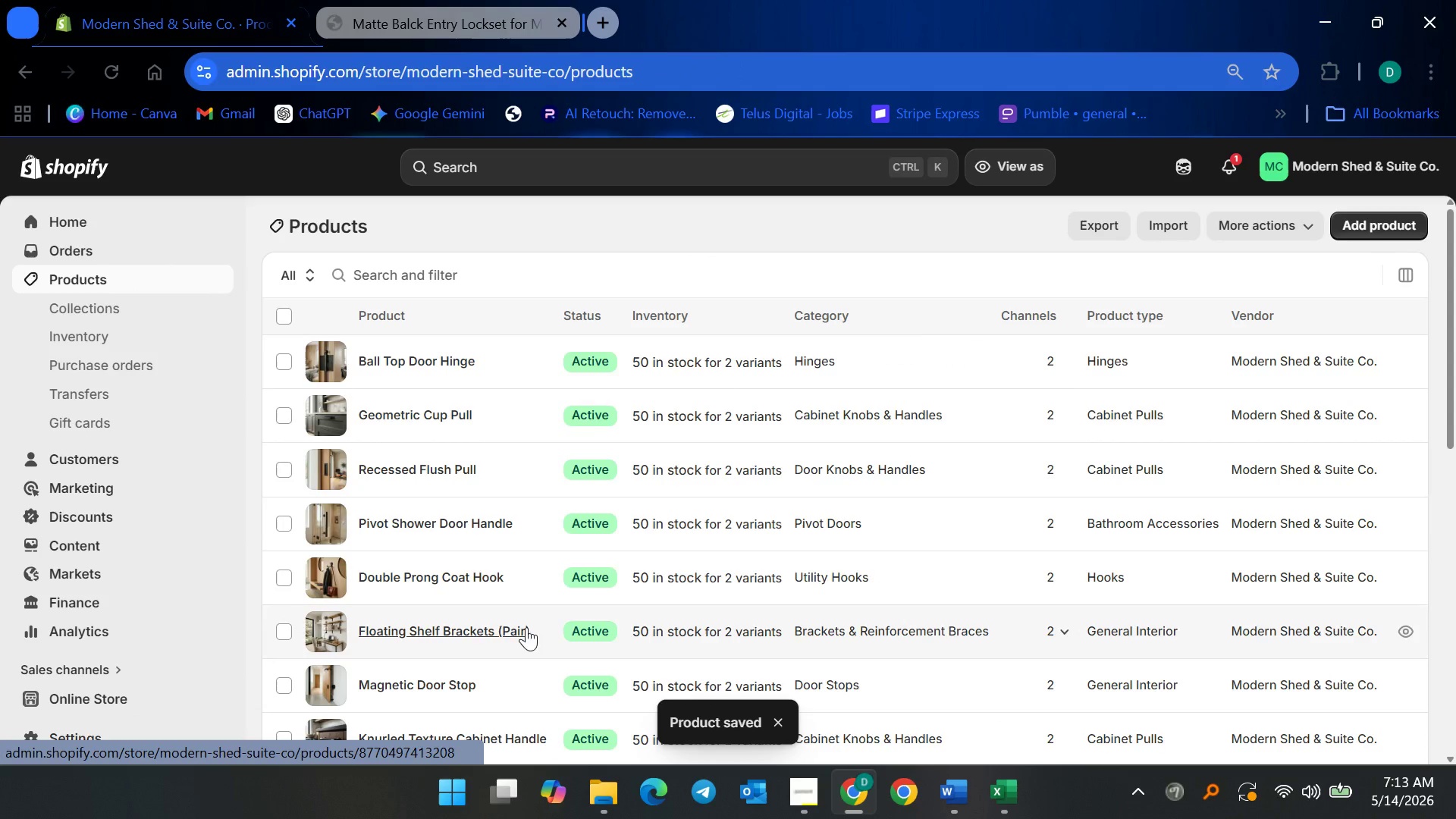 
scroll: coordinate [441, 560], scroll_direction: down, amount: 6.0
 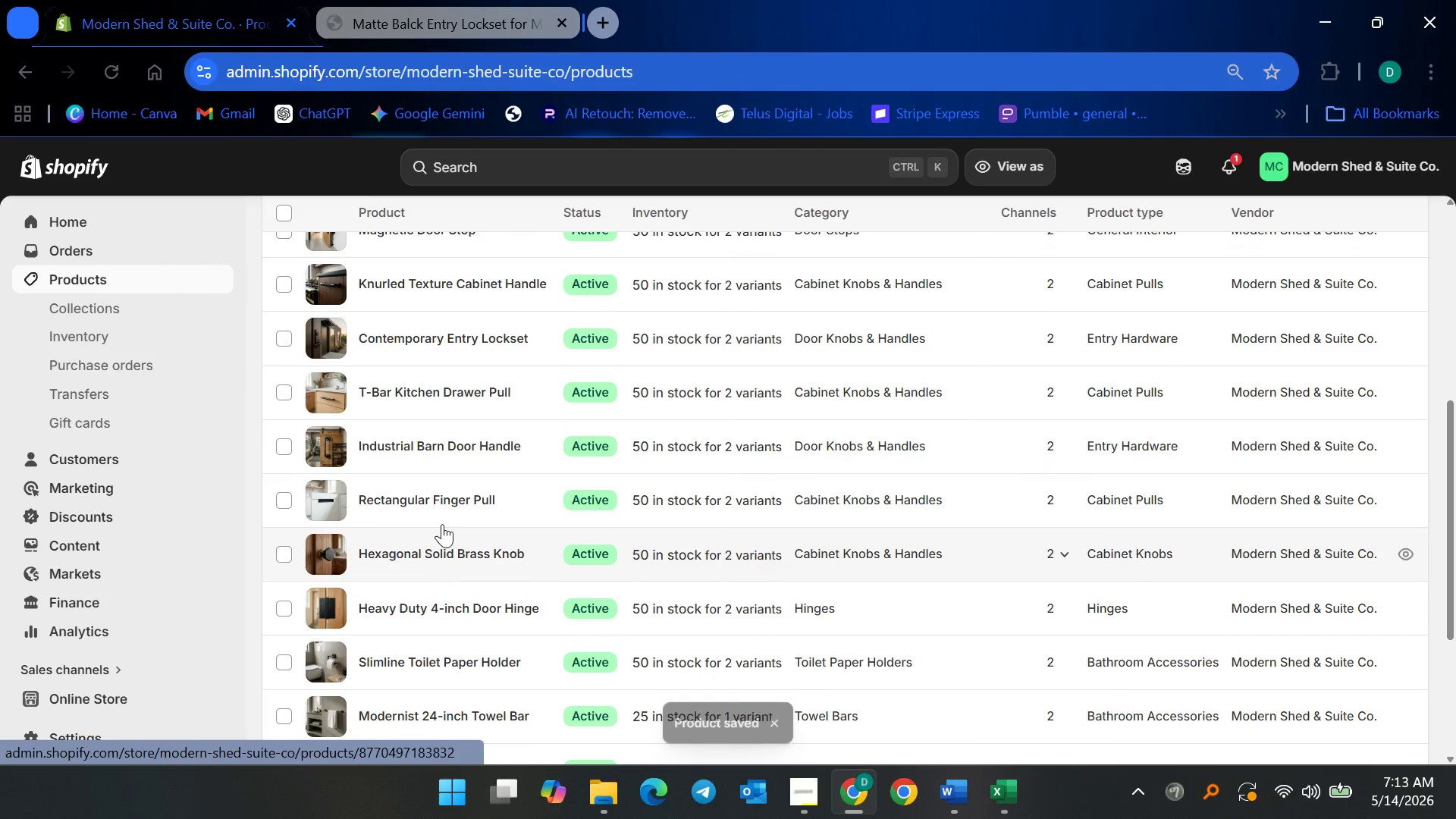 
left_click([442, 501])
 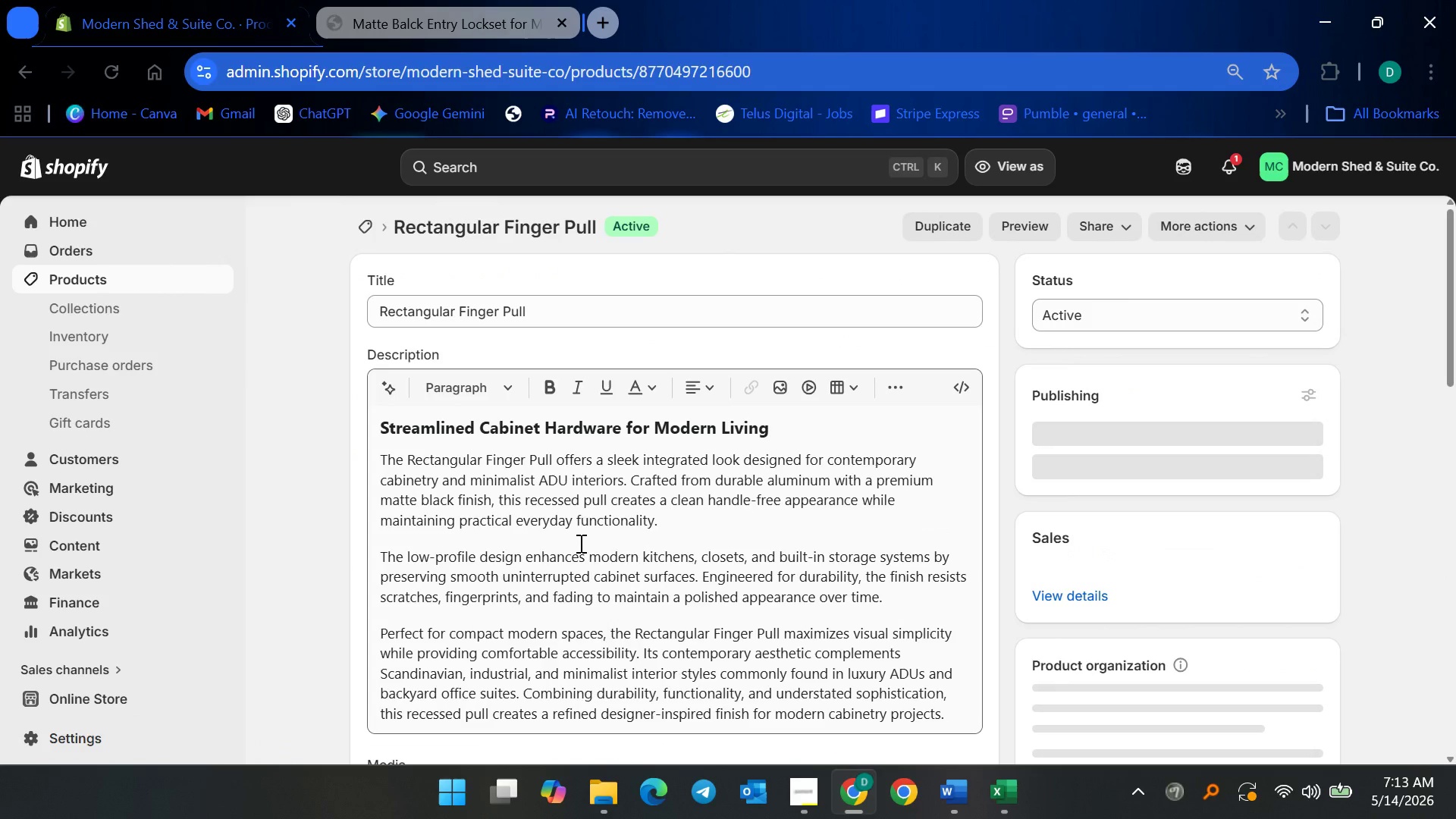 
scroll: coordinate [570, 588], scroll_direction: down, amount: 7.0
 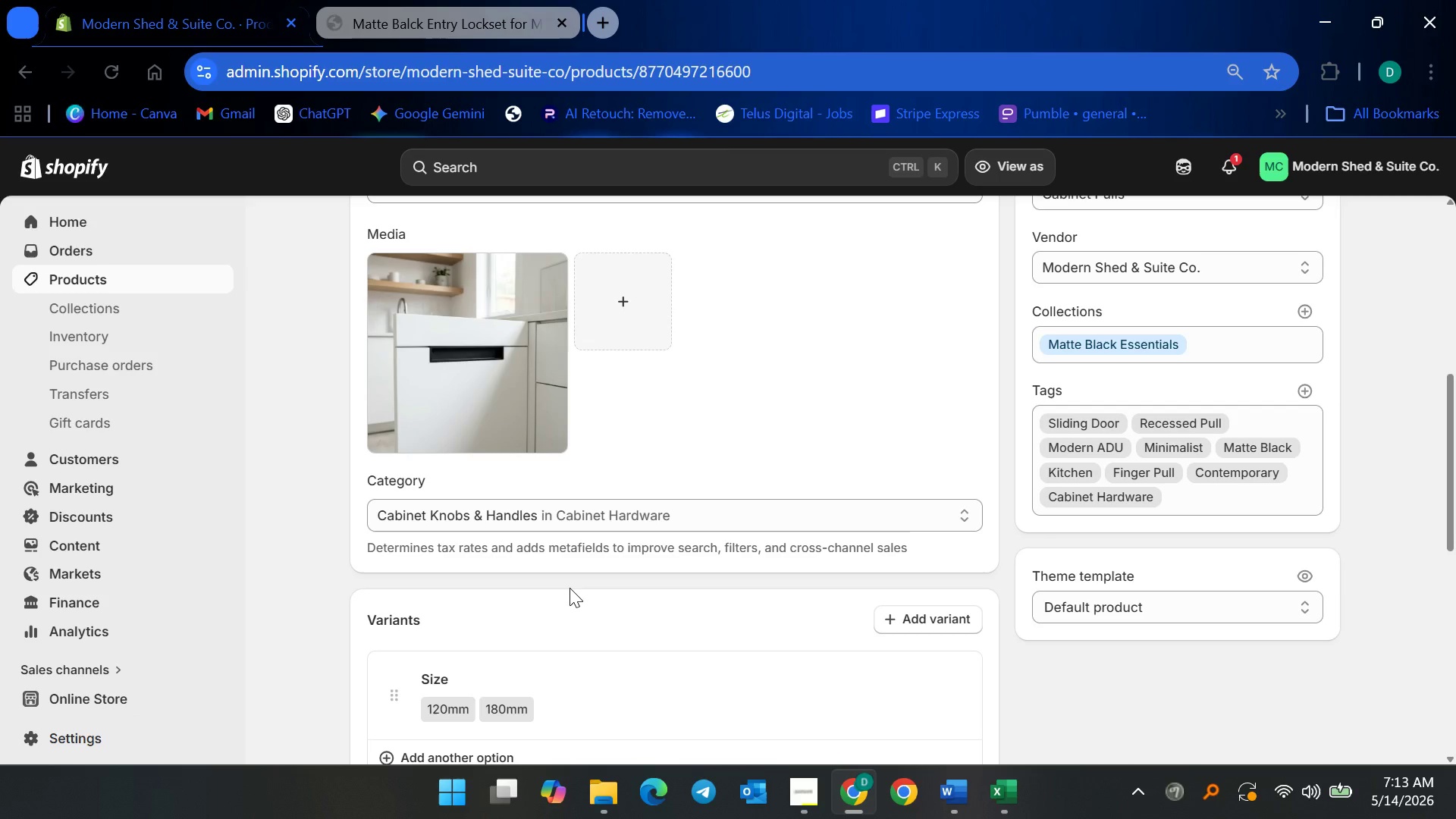 
scroll: coordinate [570, 588], scroll_direction: up, amount: 6.0
 